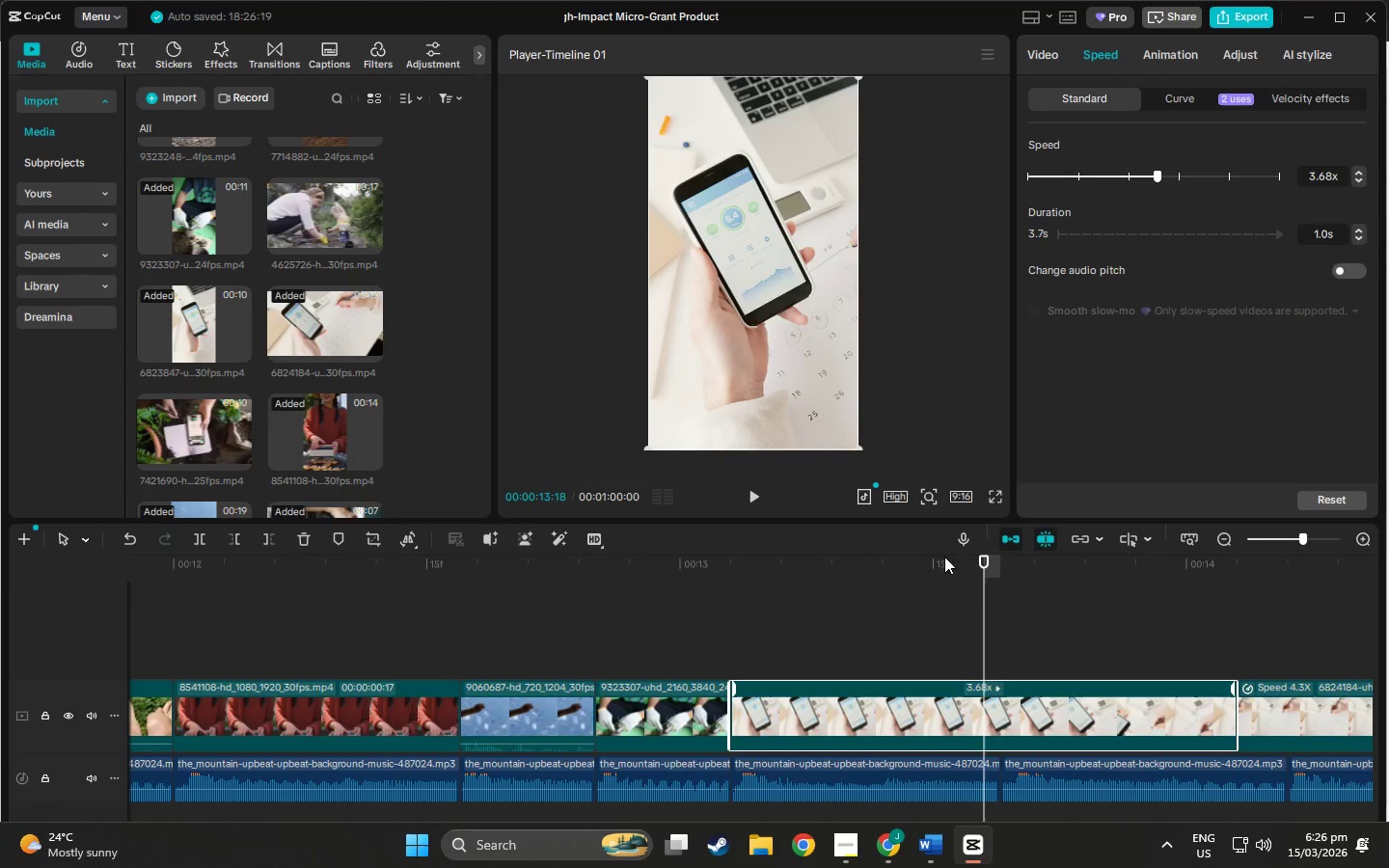 
left_click_drag(start_coordinate=[980, 556], to_coordinate=[1001, 560])
 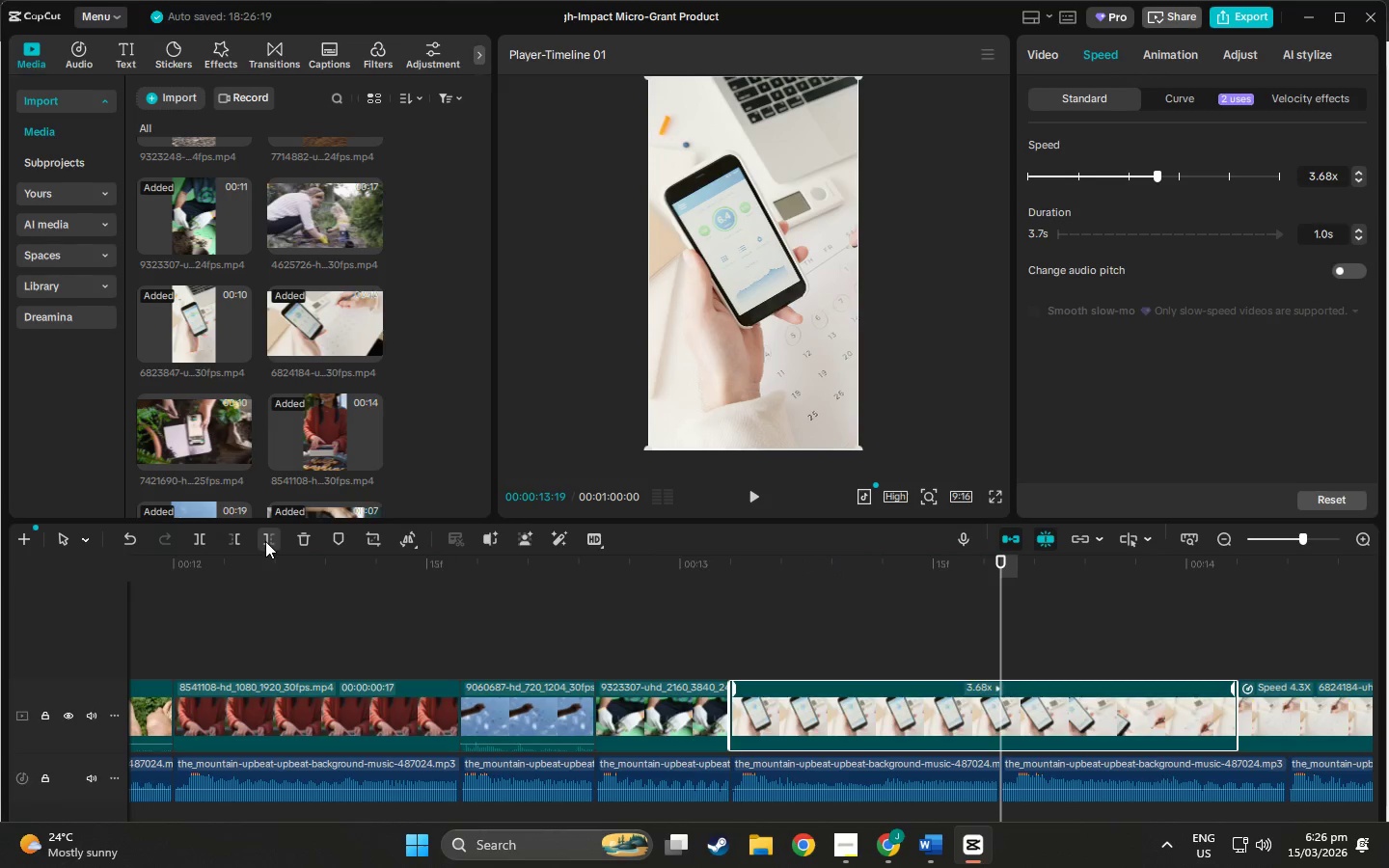 
left_click([265, 541])
 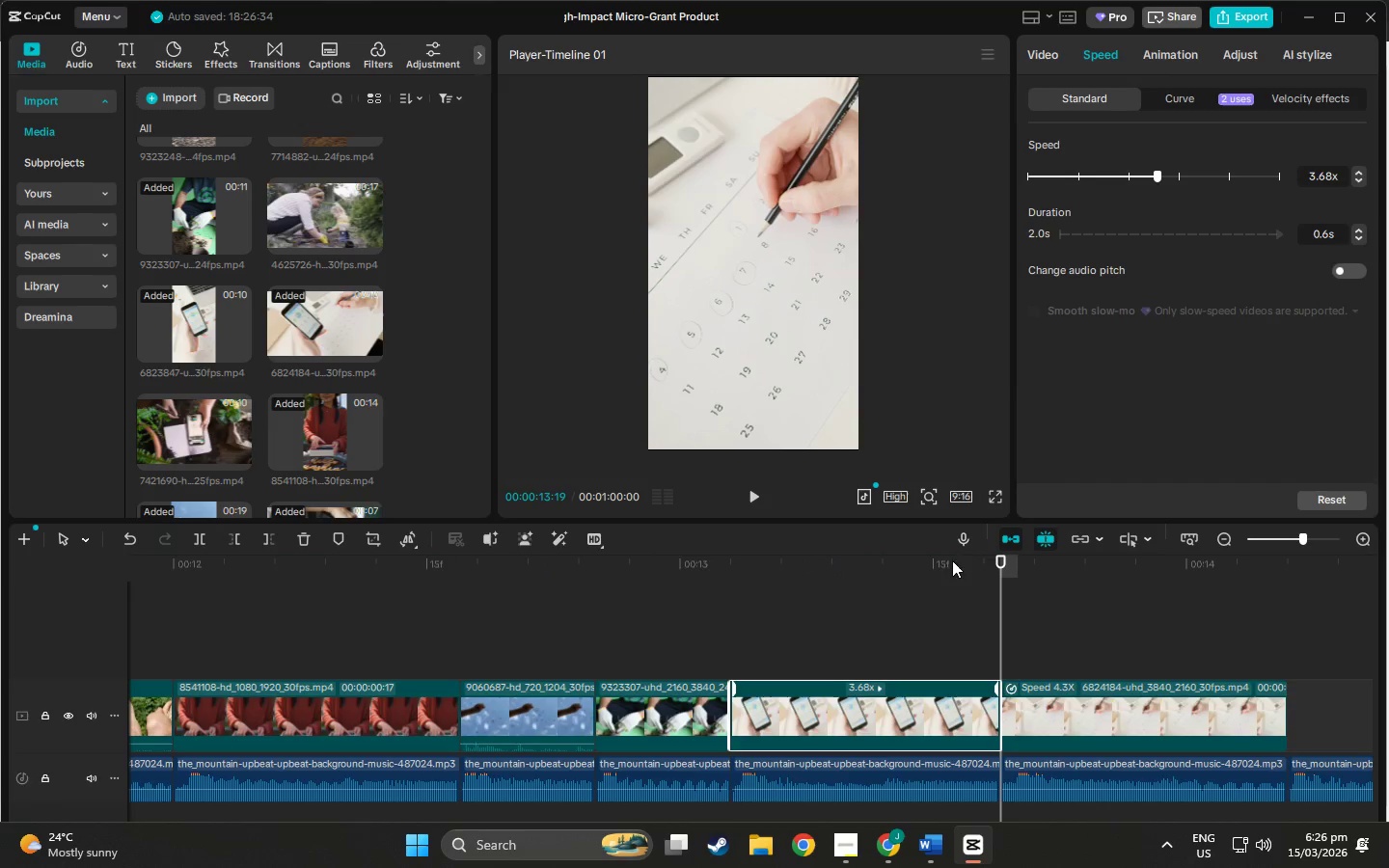 
left_click_drag(start_coordinate=[998, 557], to_coordinate=[782, 580])
 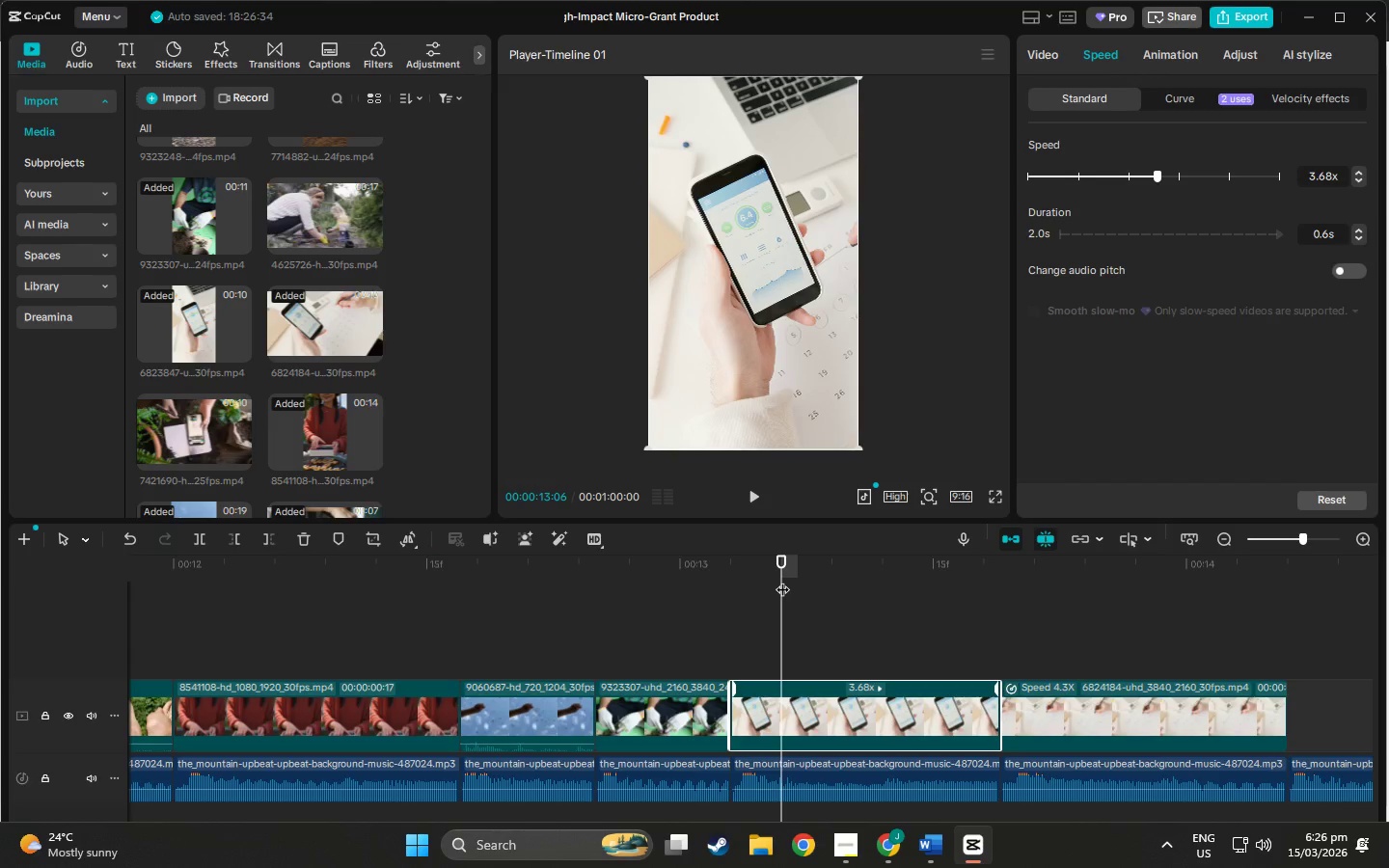 
key(Space)
 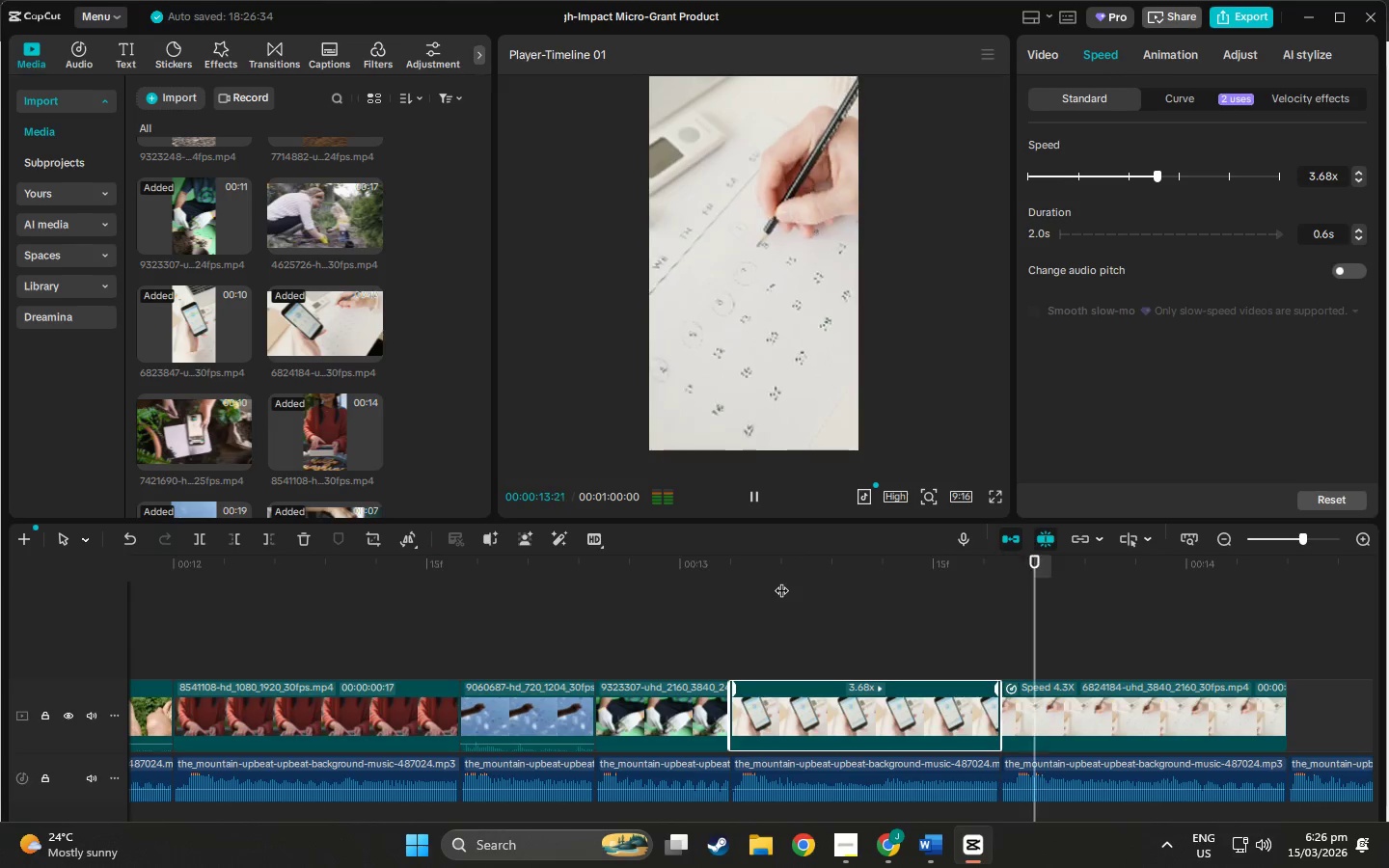 
key(Space)
 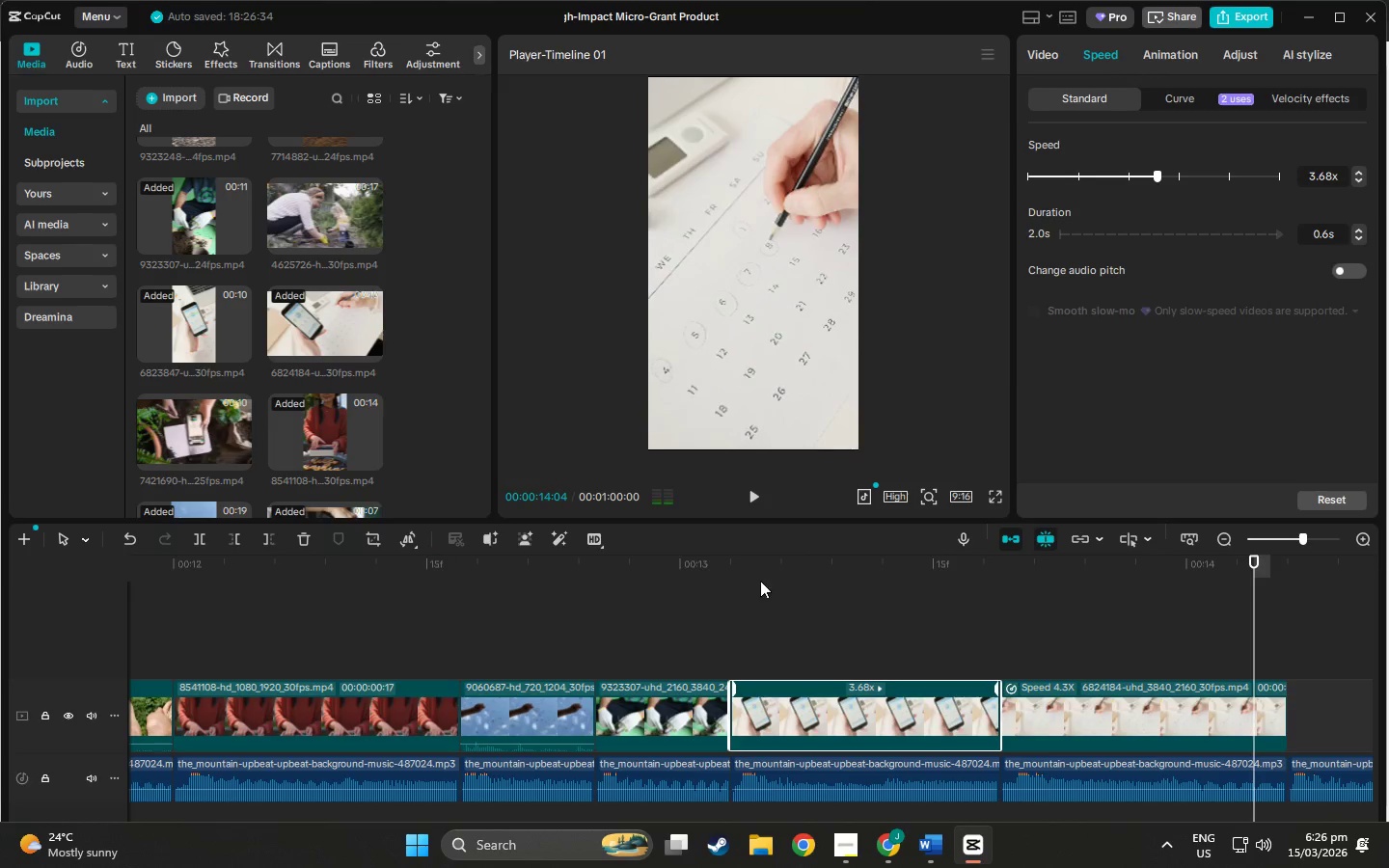 
left_click([742, 573])
 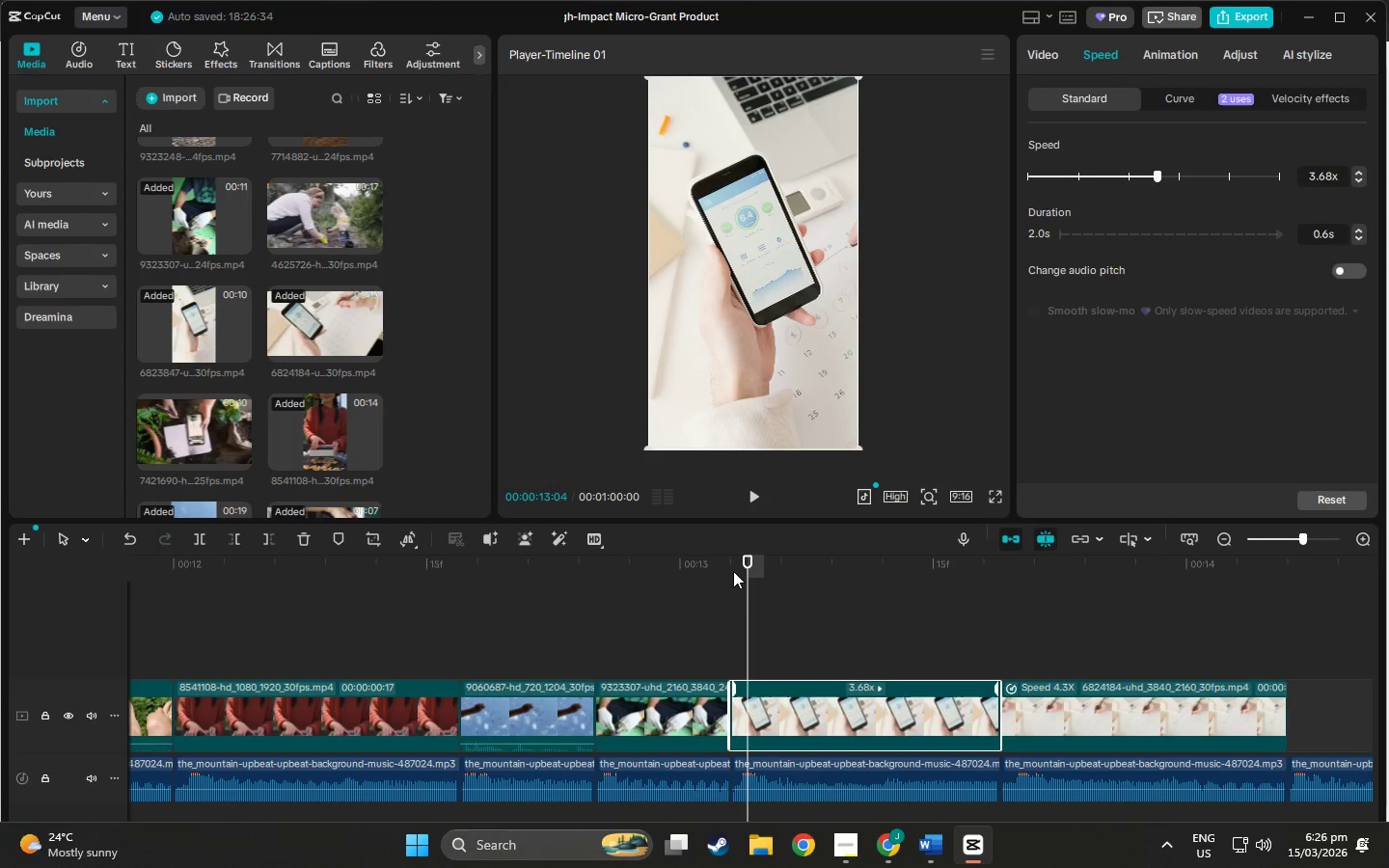 
key(Space)
 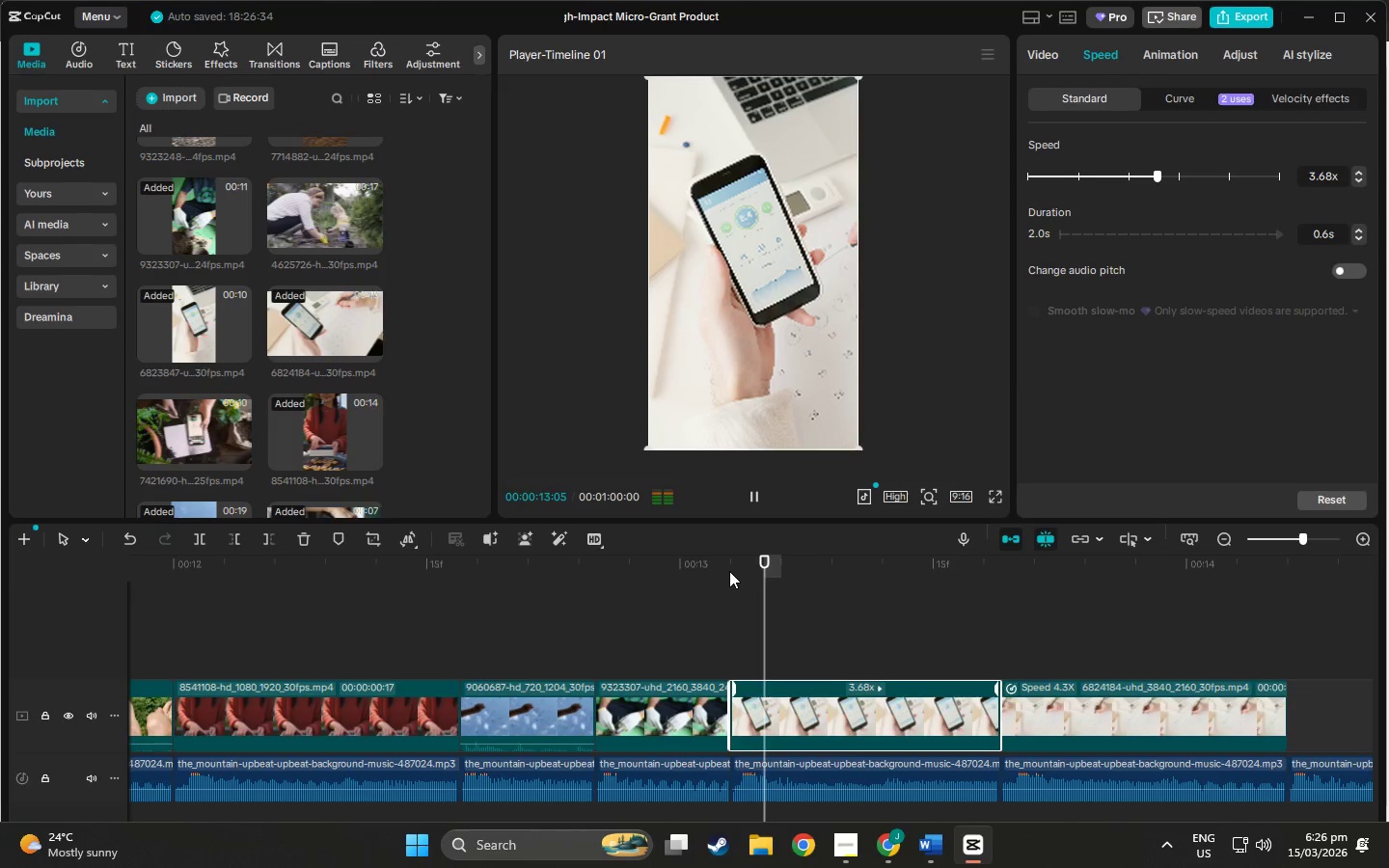 
key(Space)
 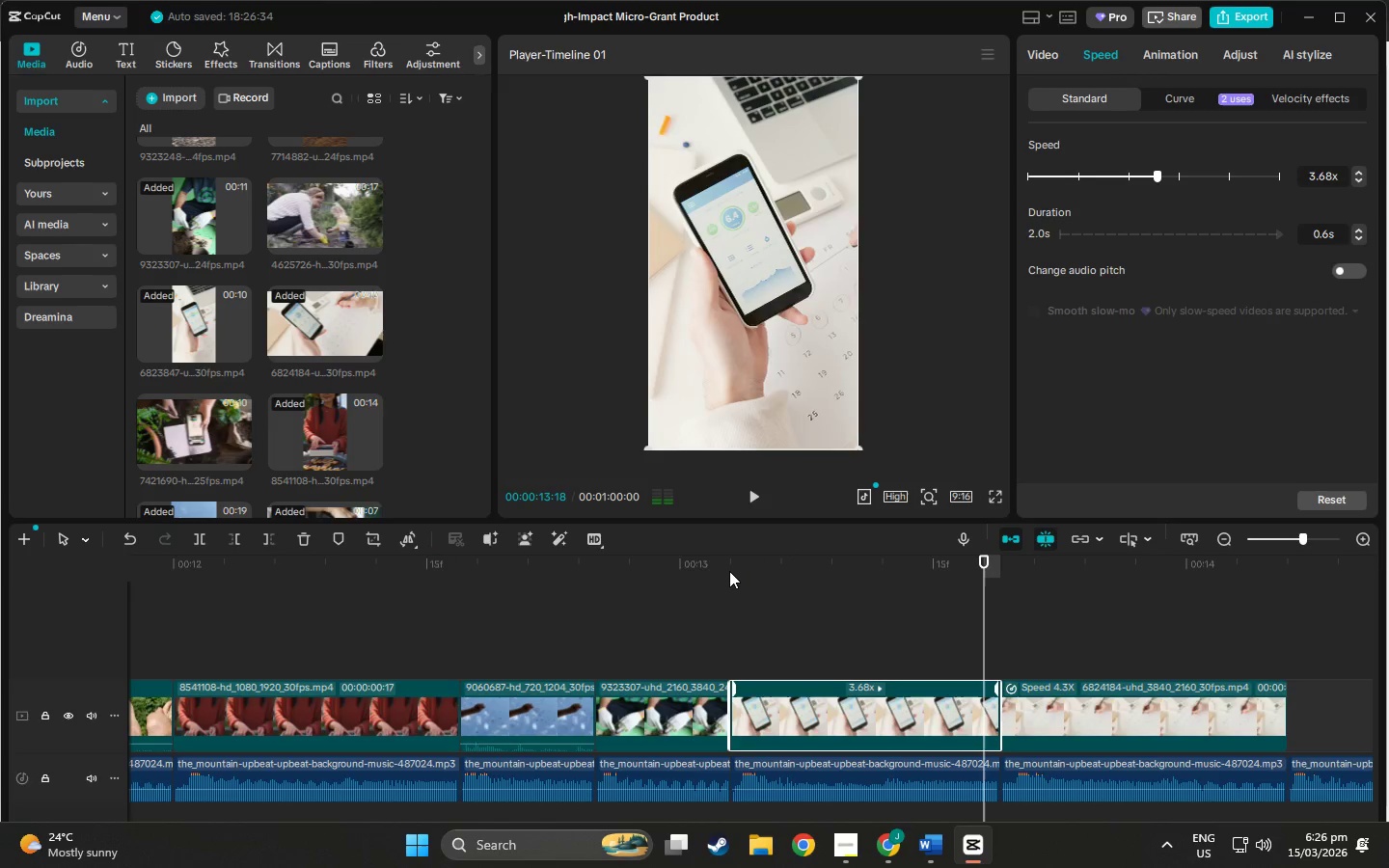 
key(Space)
 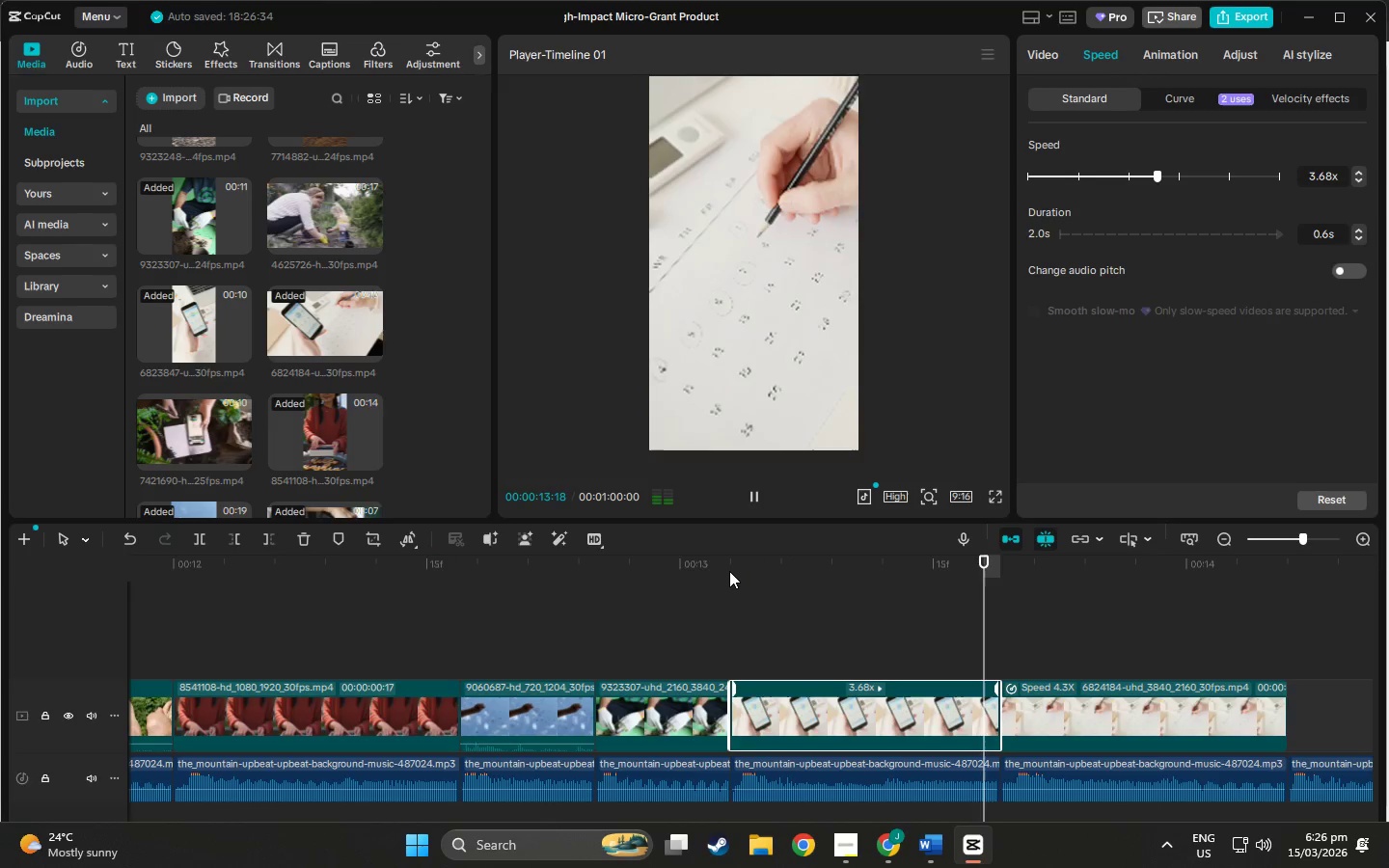 
key(Space)
 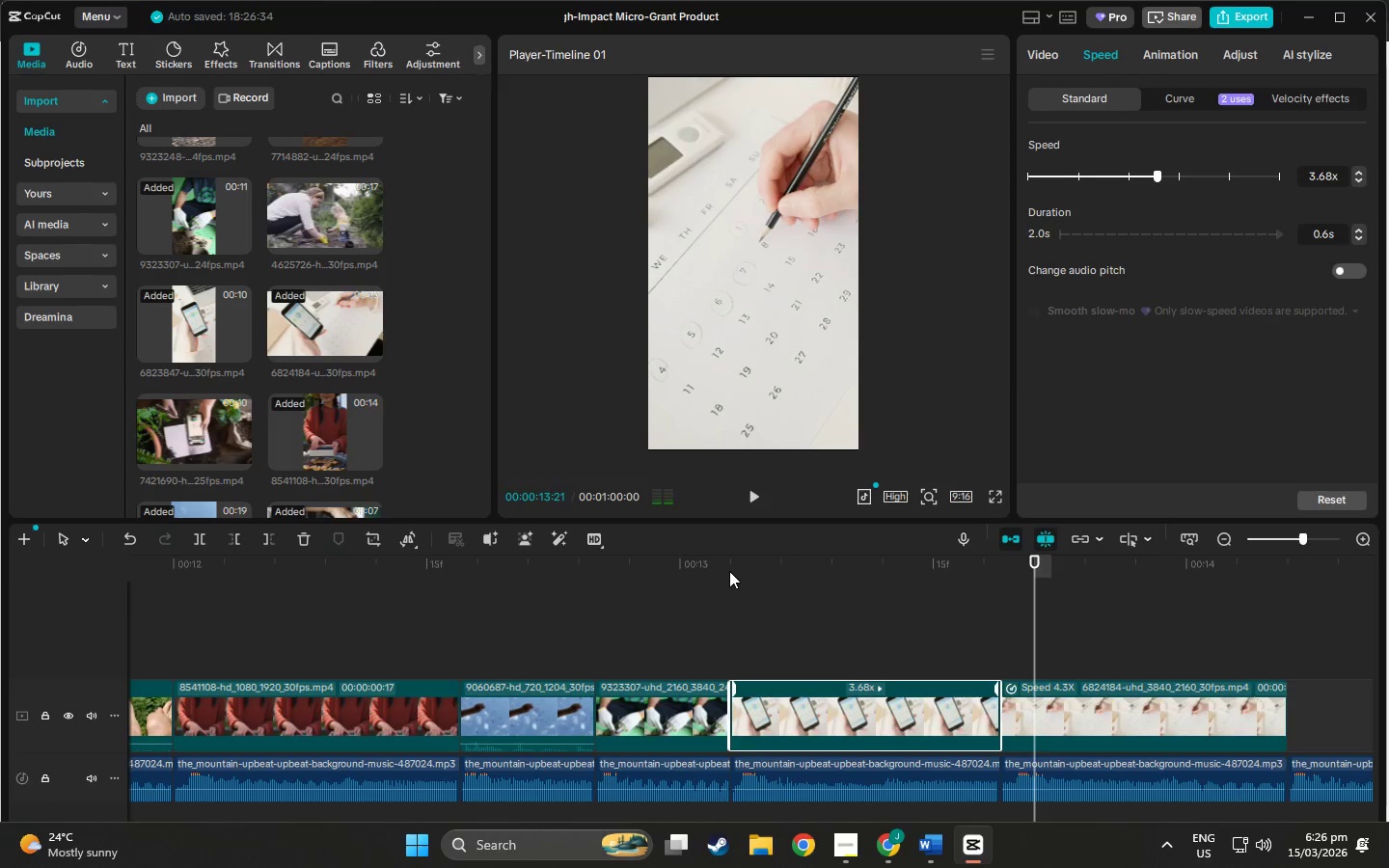 
left_click_drag(start_coordinate=[726, 571], to_coordinate=[704, 571])
 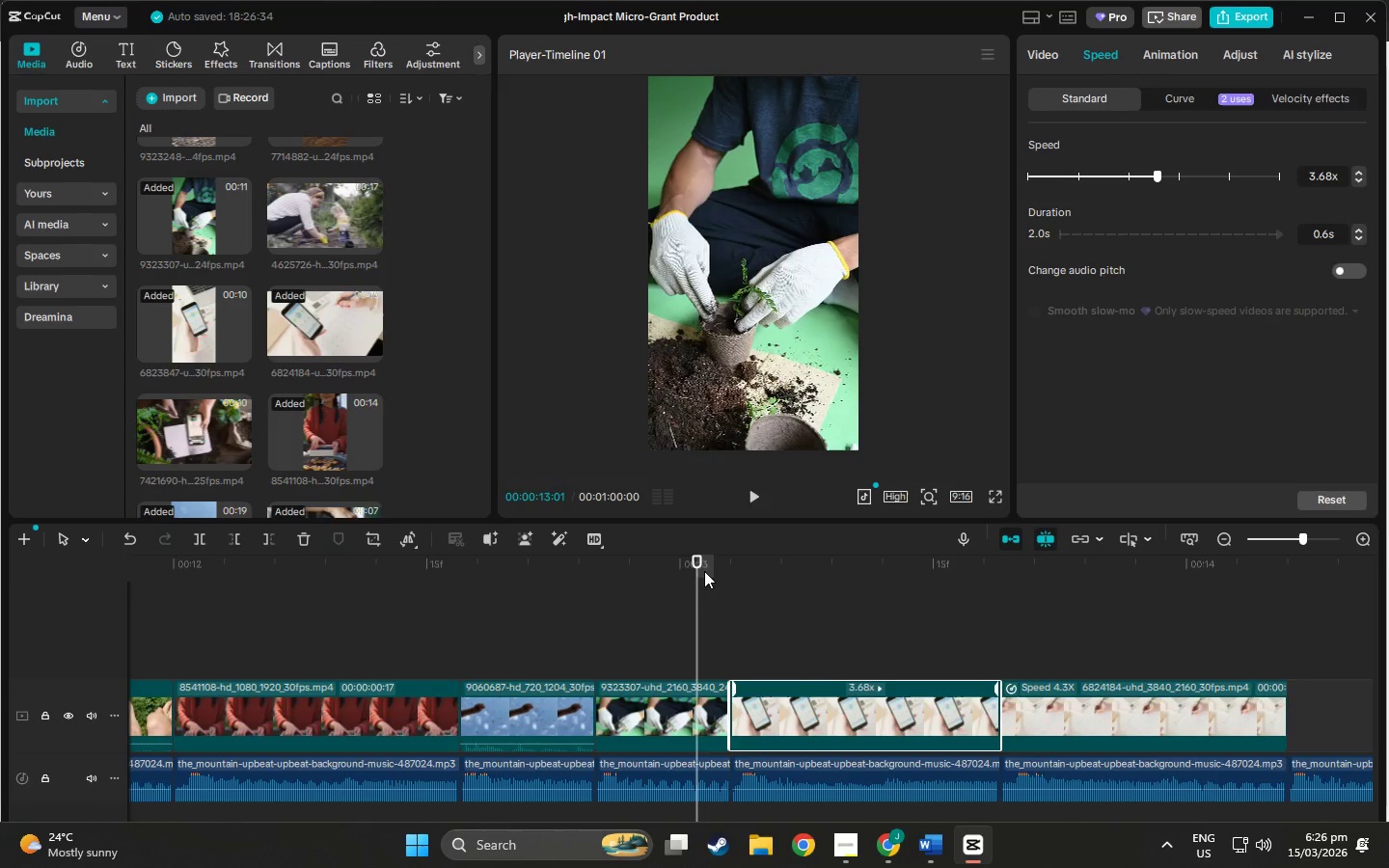 
key(Space)
 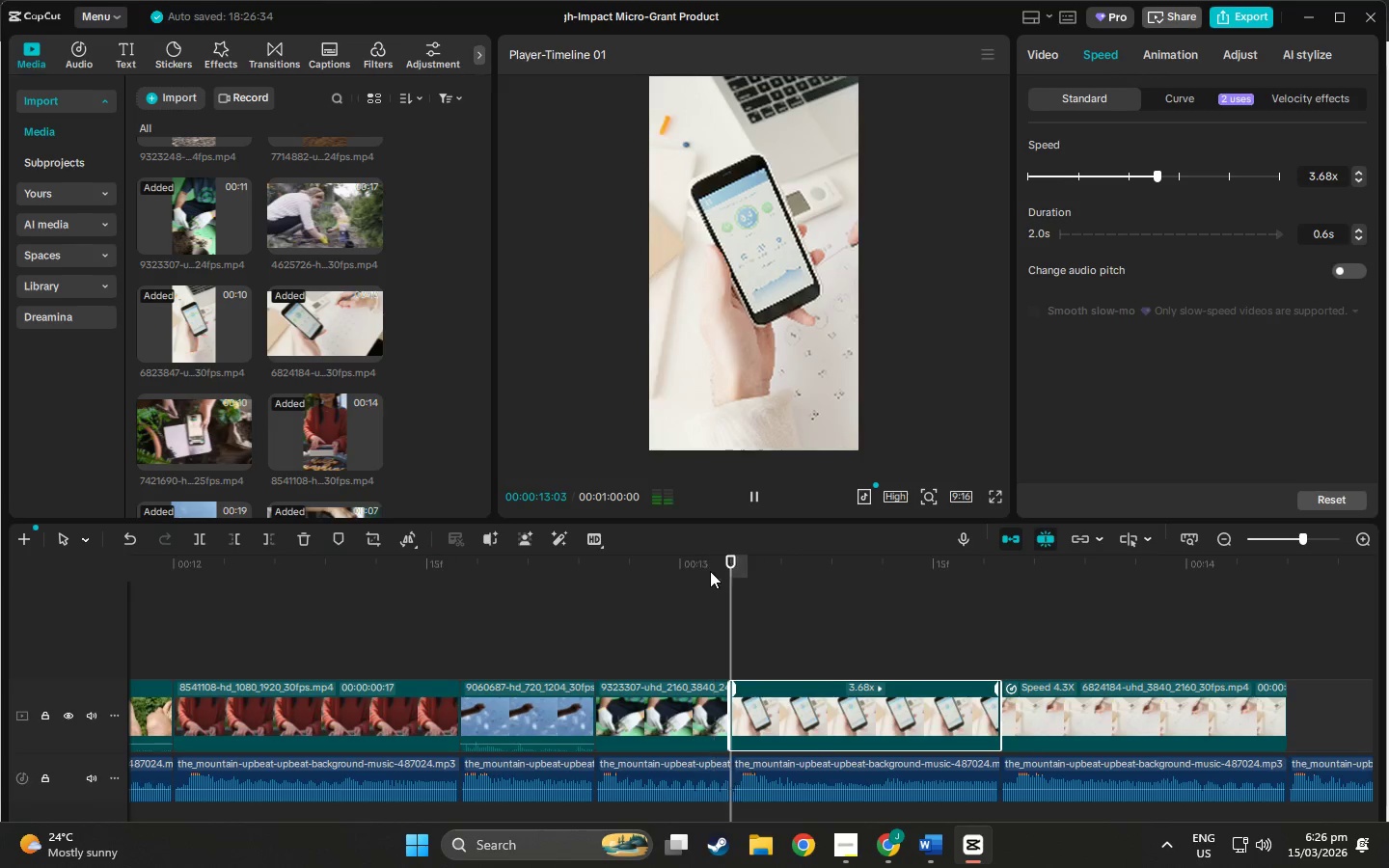 
key(Space)
 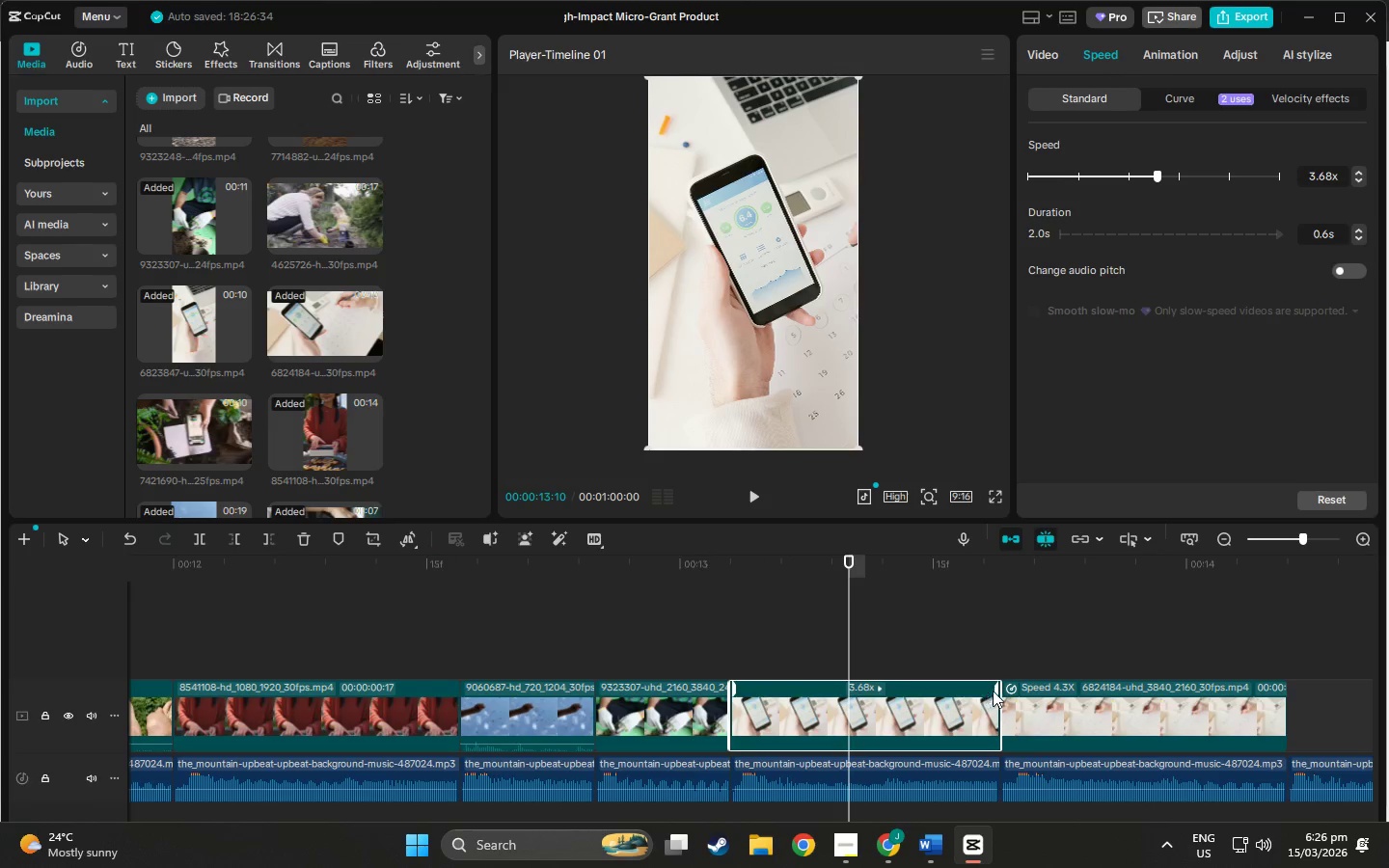 
left_click_drag(start_coordinate=[1004, 693], to_coordinate=[1184, 697])
 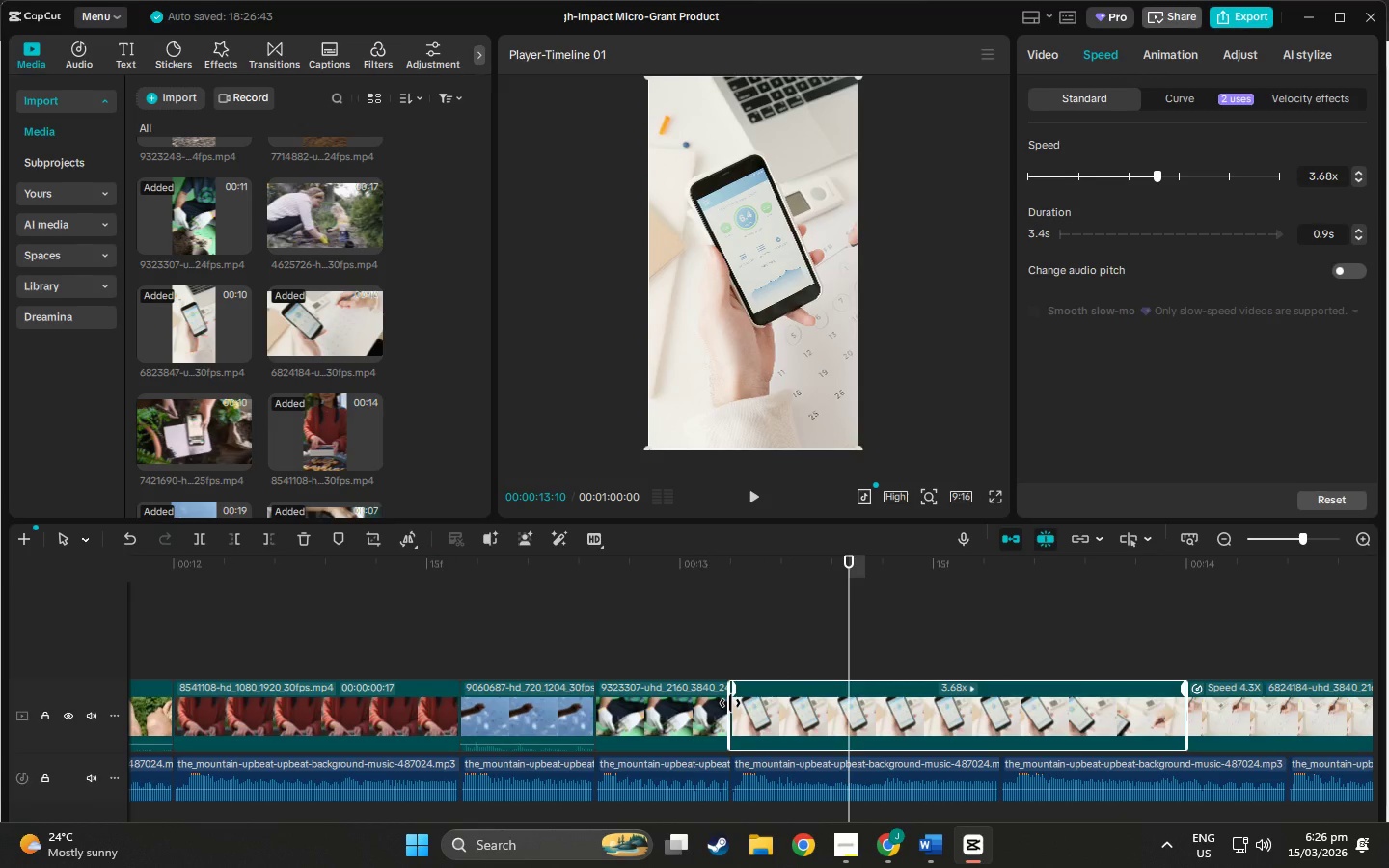 
left_click_drag(start_coordinate=[730, 703], to_coordinate=[845, 715])
 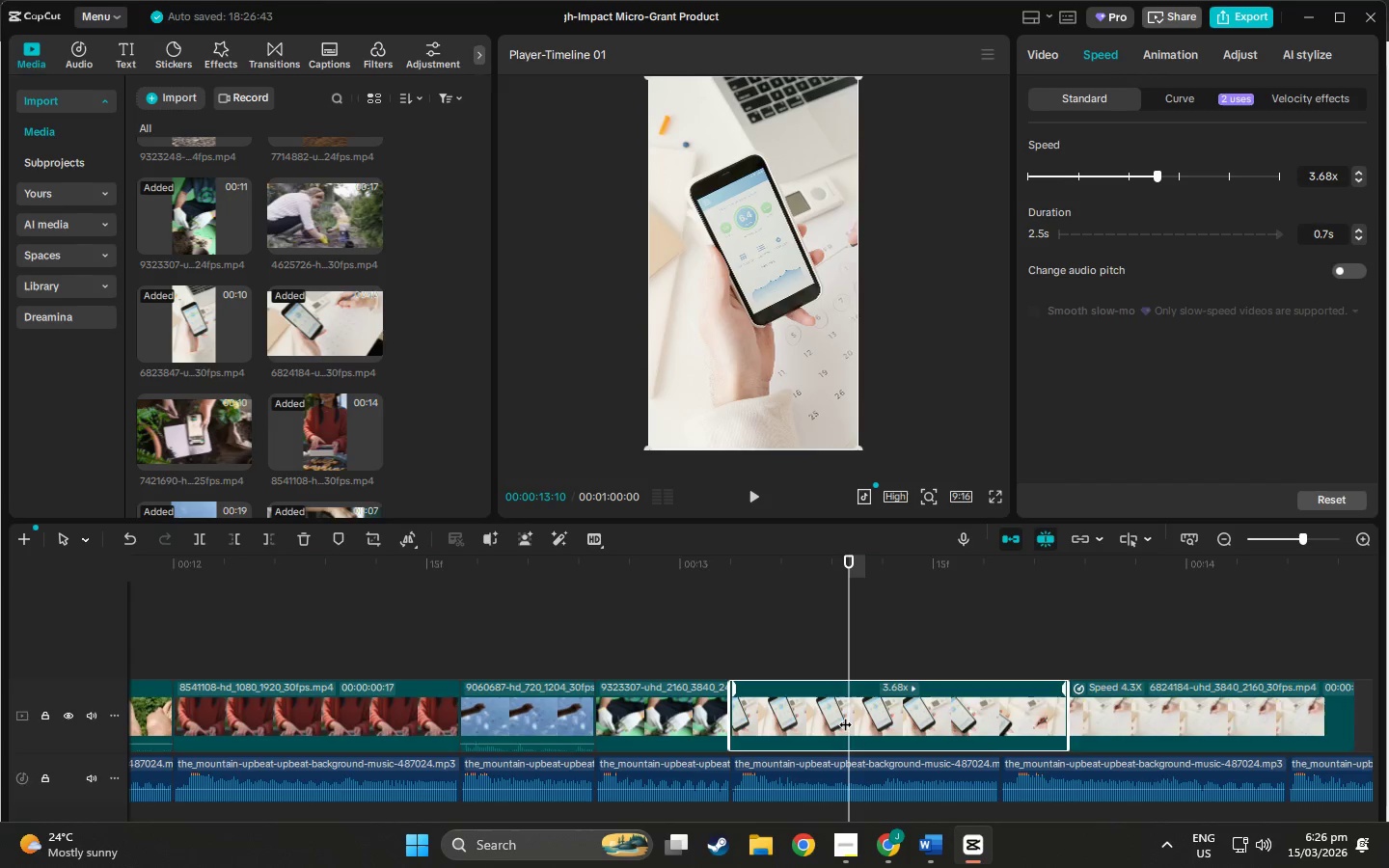 
key(Control+Z)
 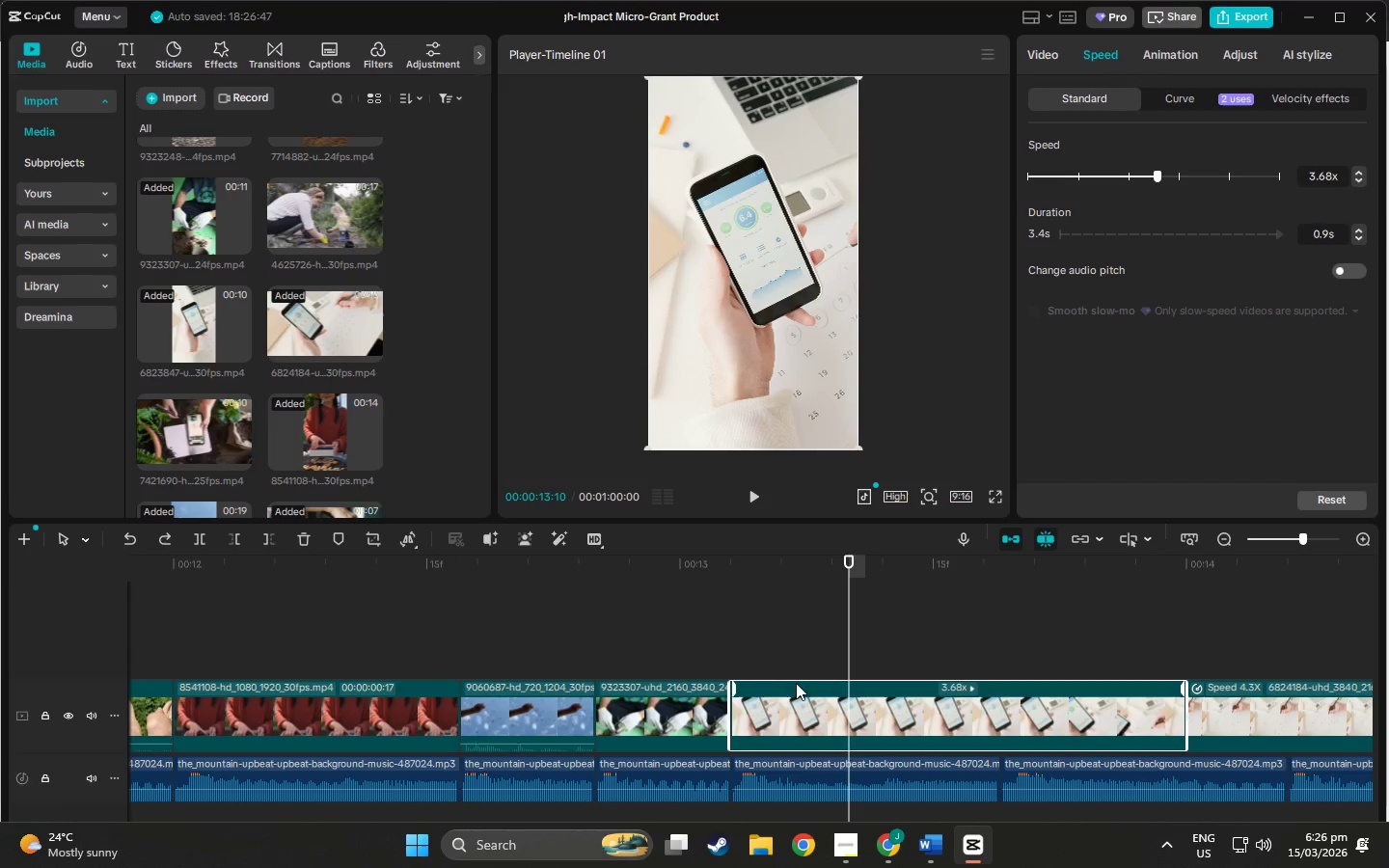 
left_click_drag(start_coordinate=[785, 688], to_coordinate=[788, 616])
 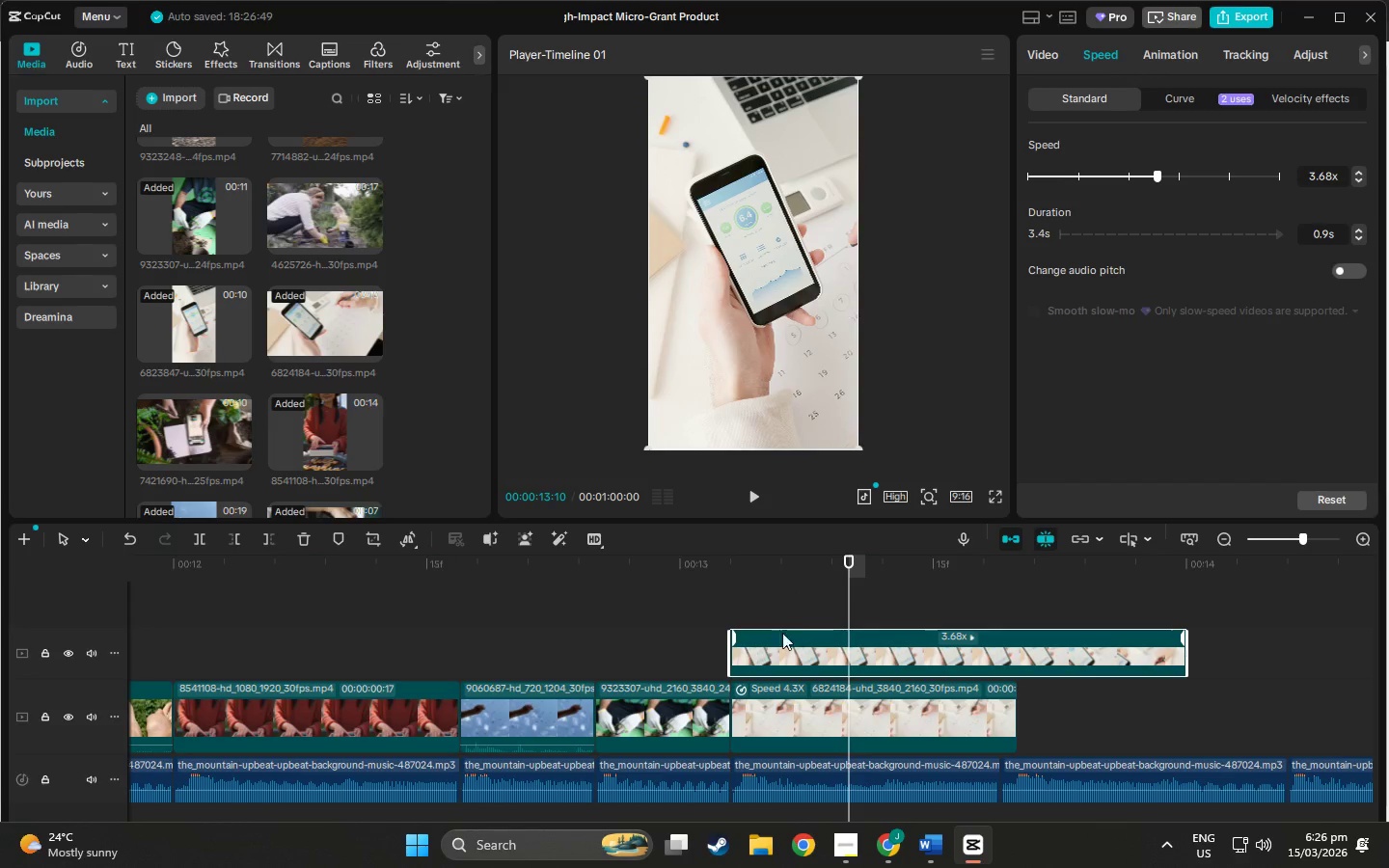 
left_click_drag(start_coordinate=[804, 630], to_coordinate=[619, 629])
 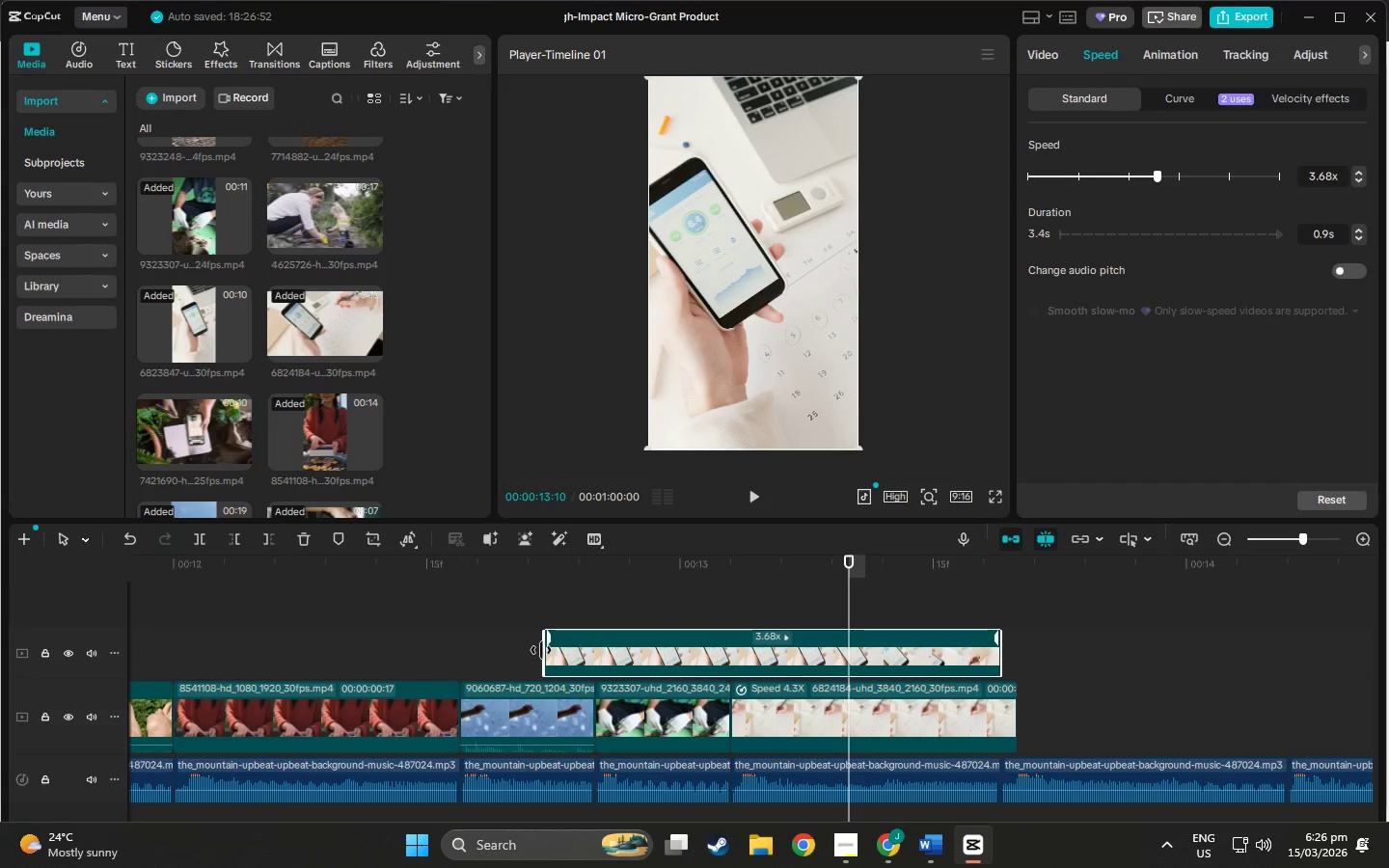 
left_click_drag(start_coordinate=[543, 650], to_coordinate=[730, 664])
 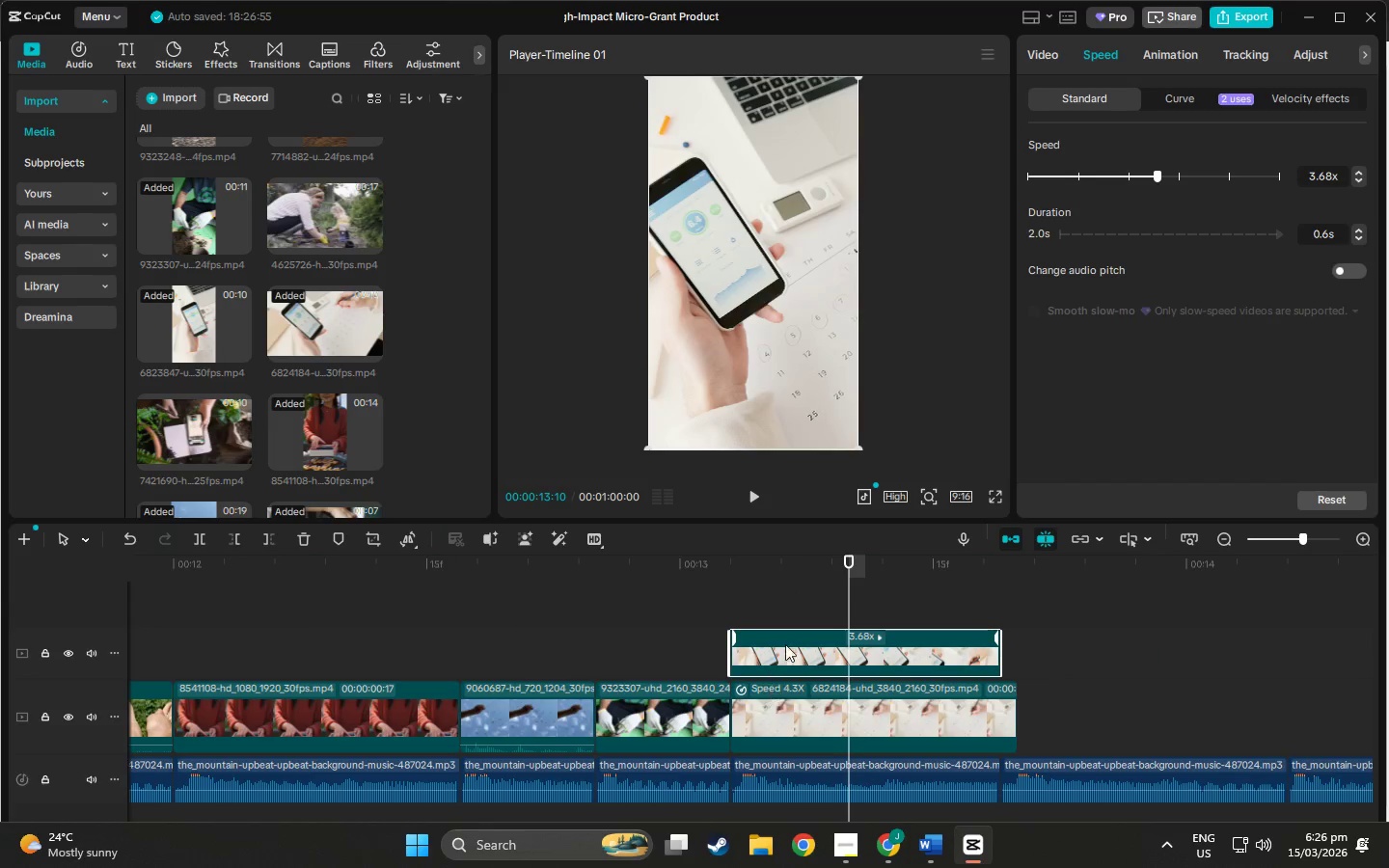 
left_click_drag(start_coordinate=[790, 639], to_coordinate=[787, 712])
 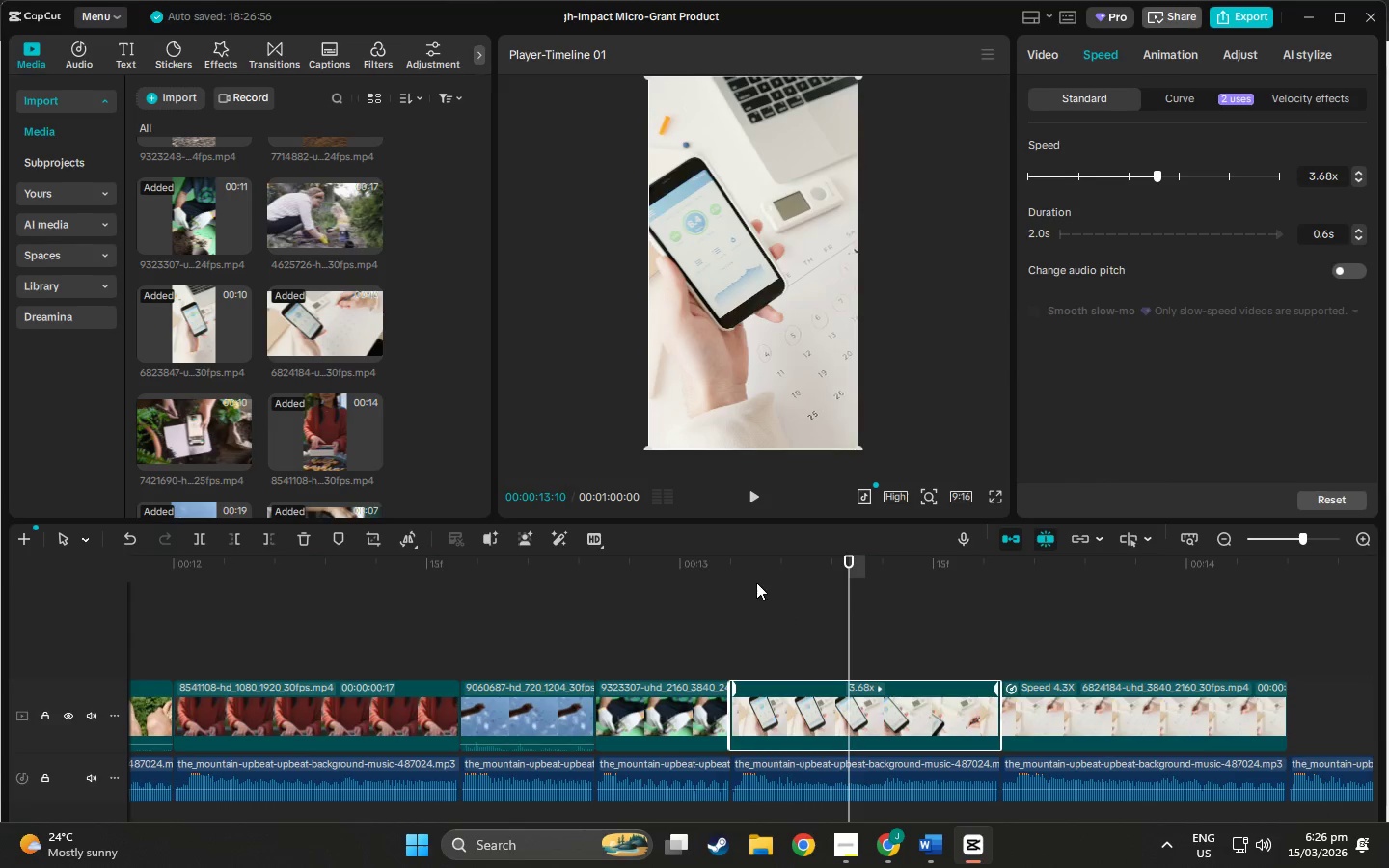 
left_click([710, 574])
 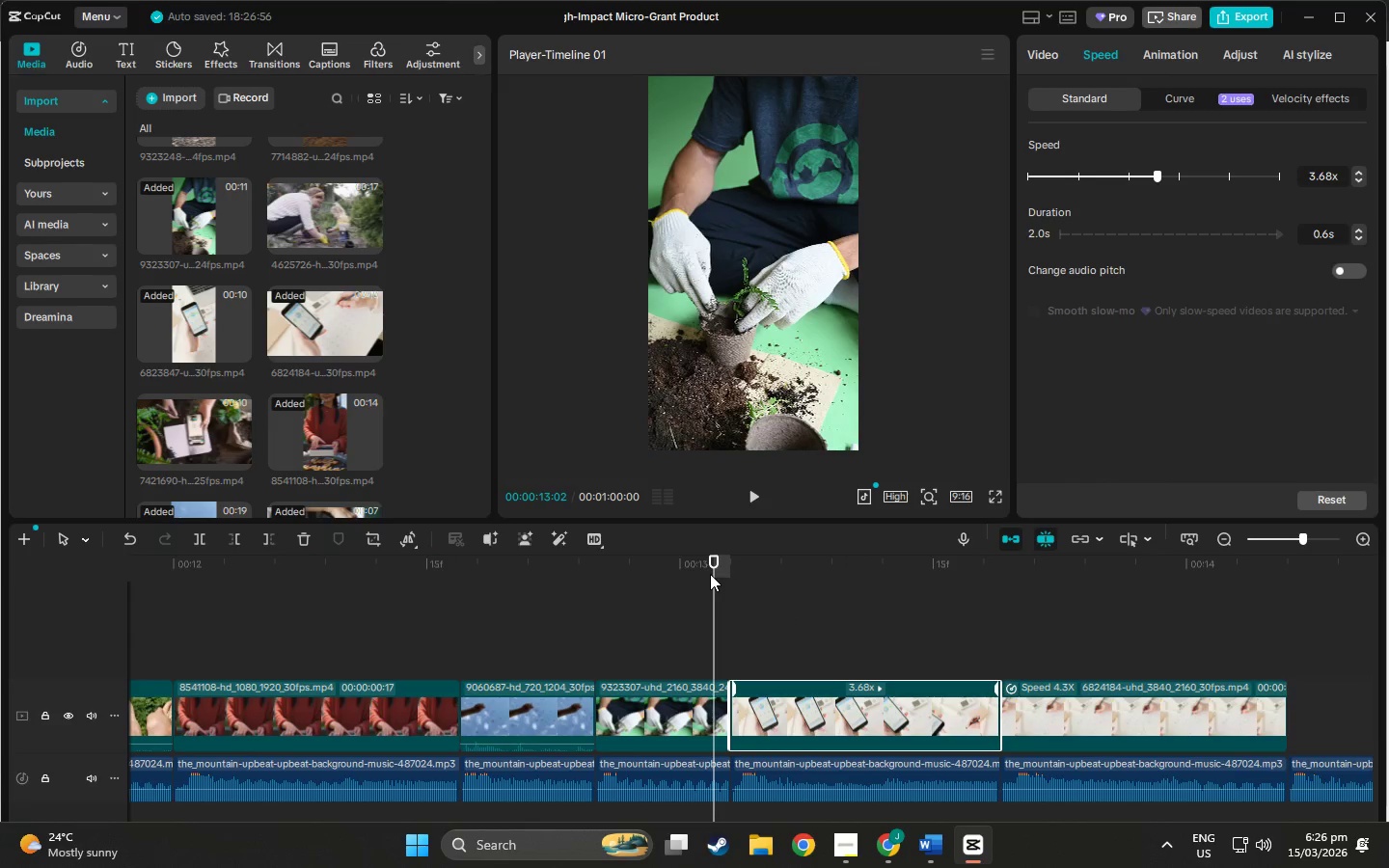 
key(Space)
 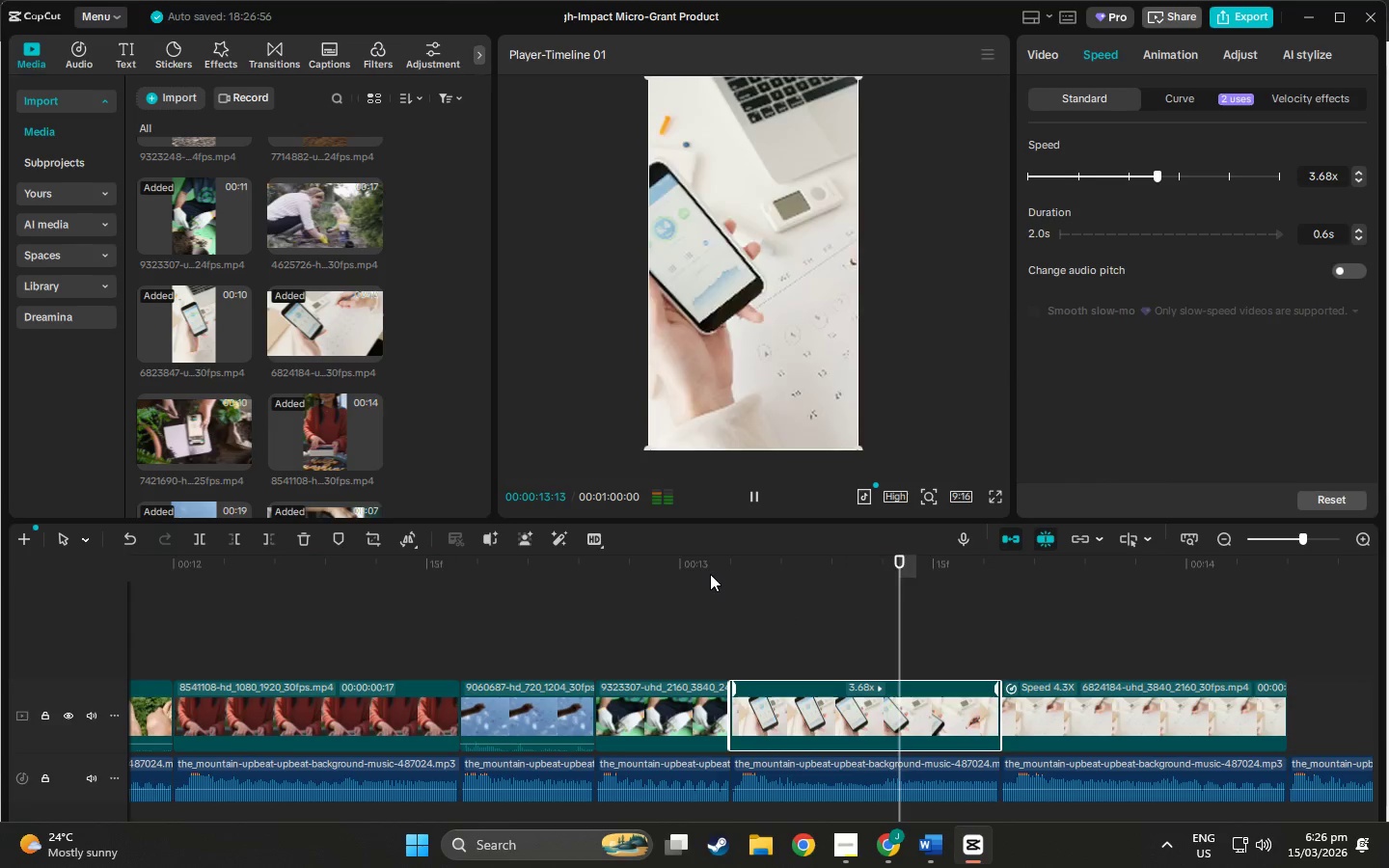 
key(Space)
 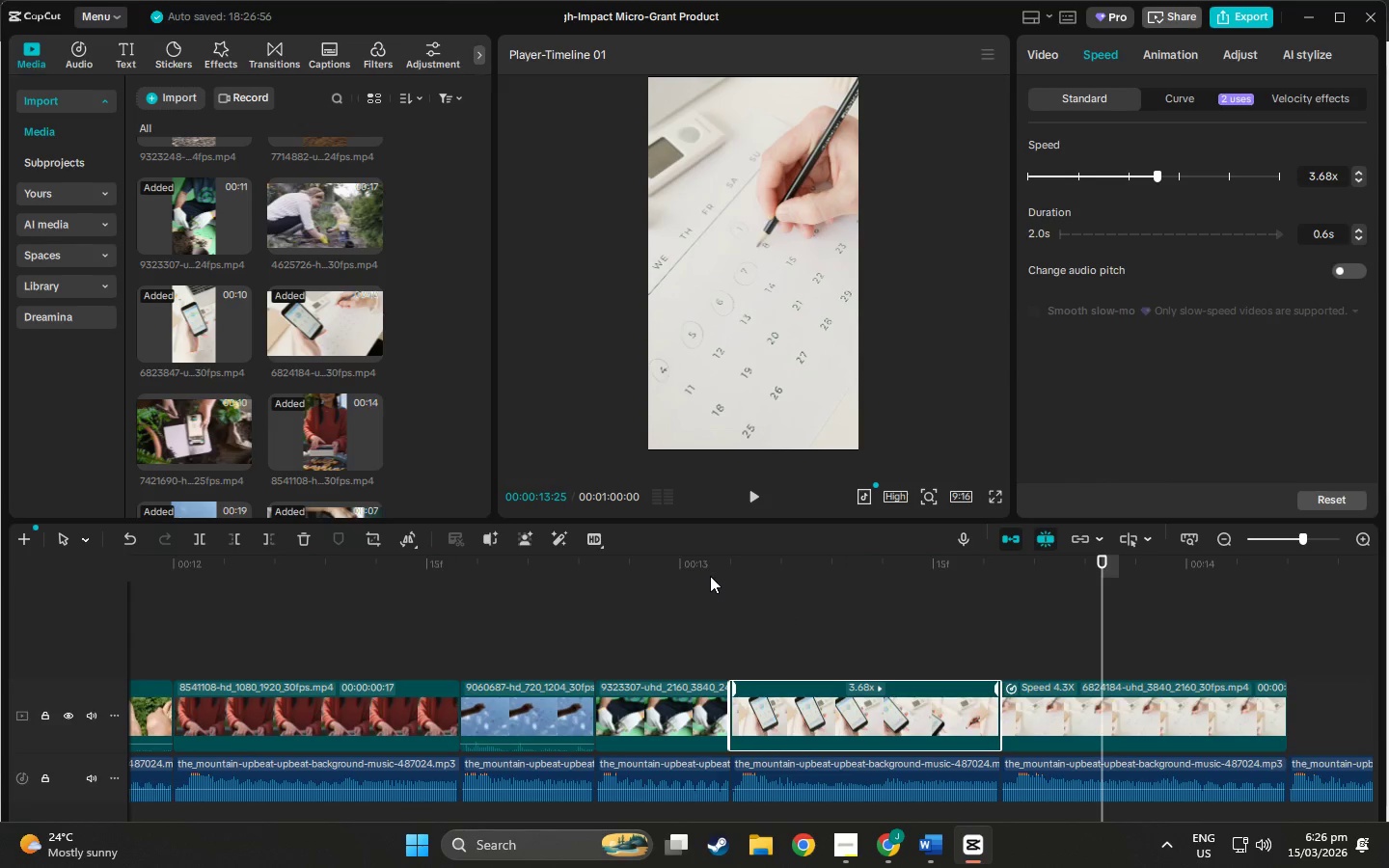 
left_click([667, 572])
 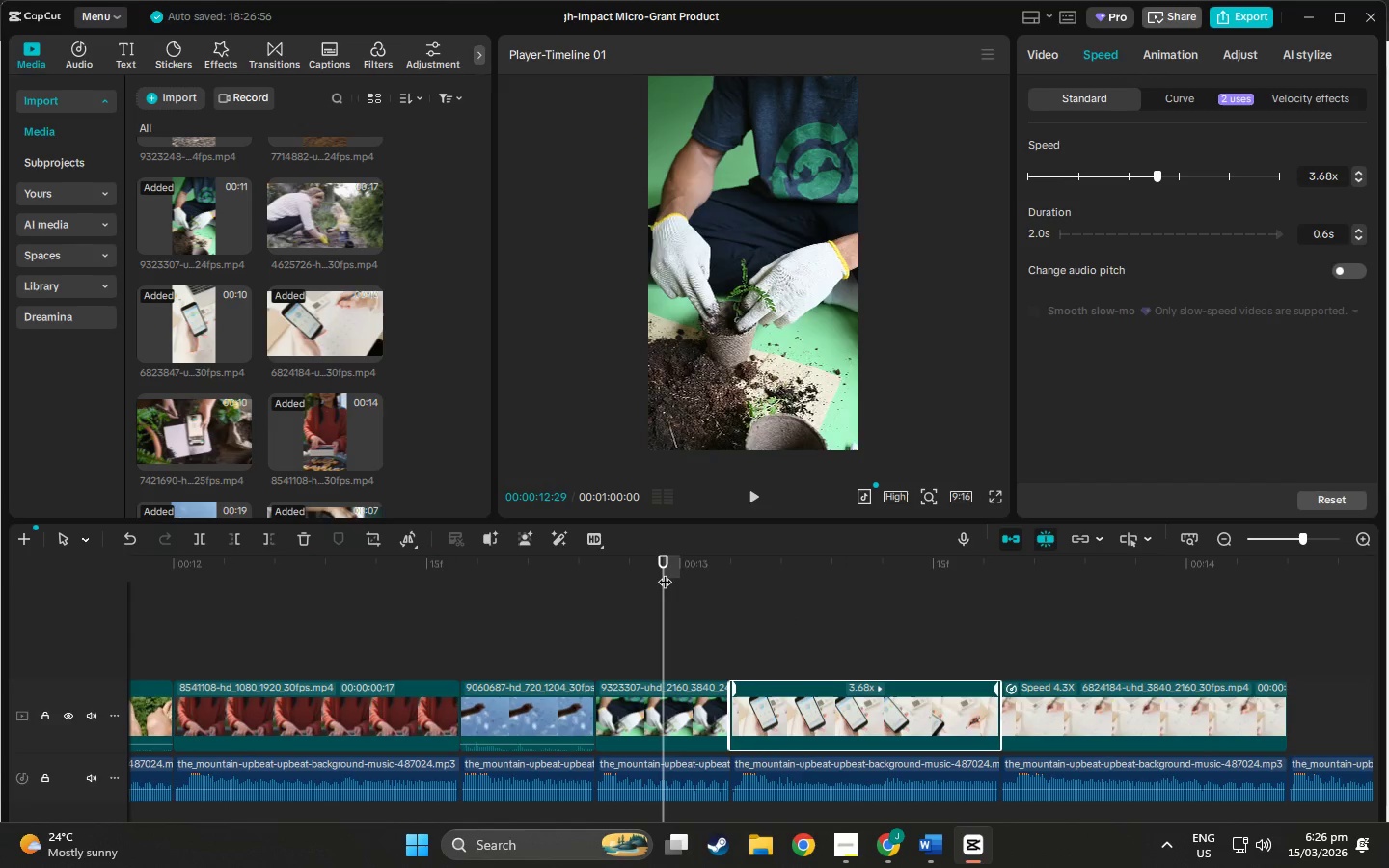 
key(Space)
 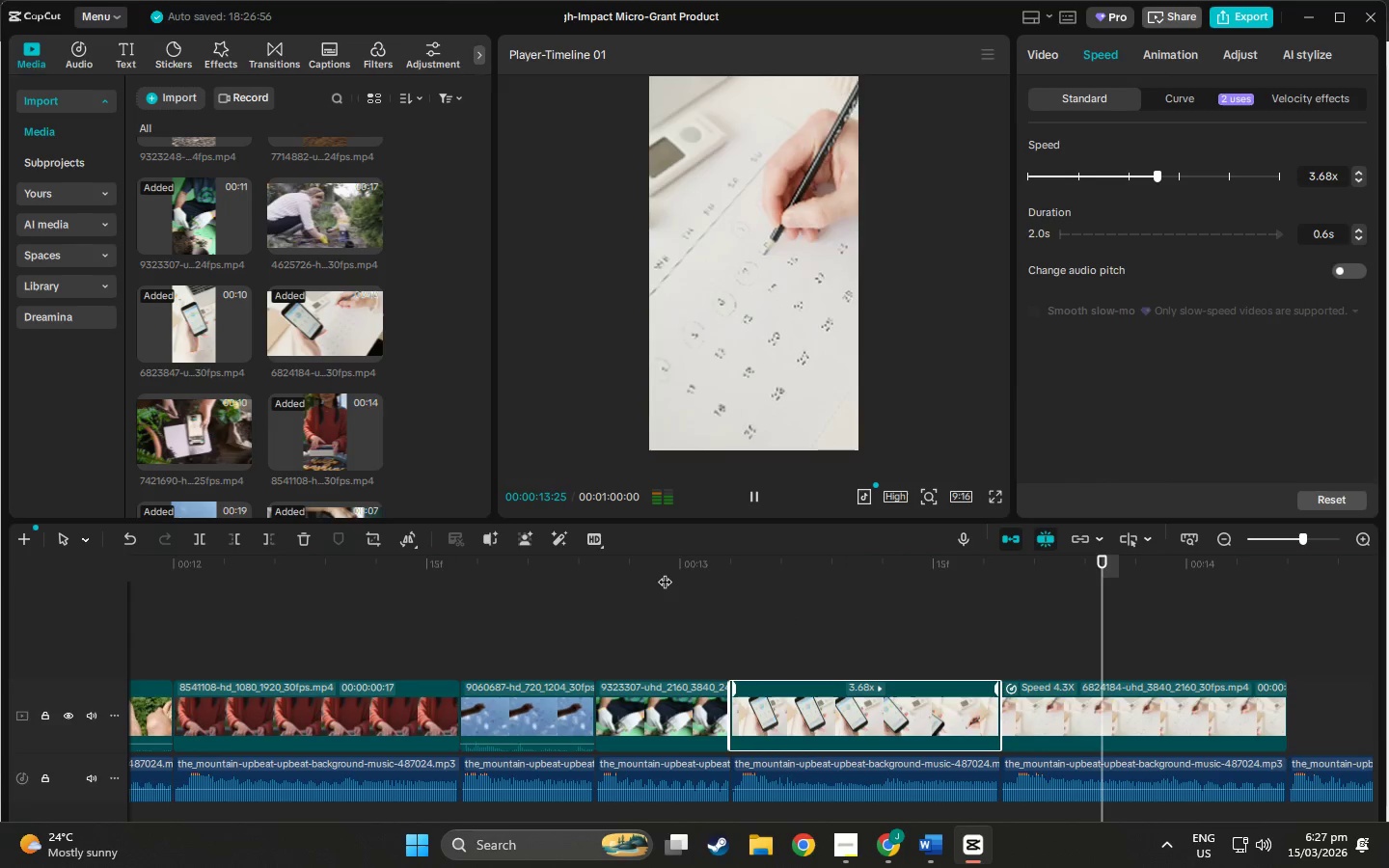 
key(Space)
 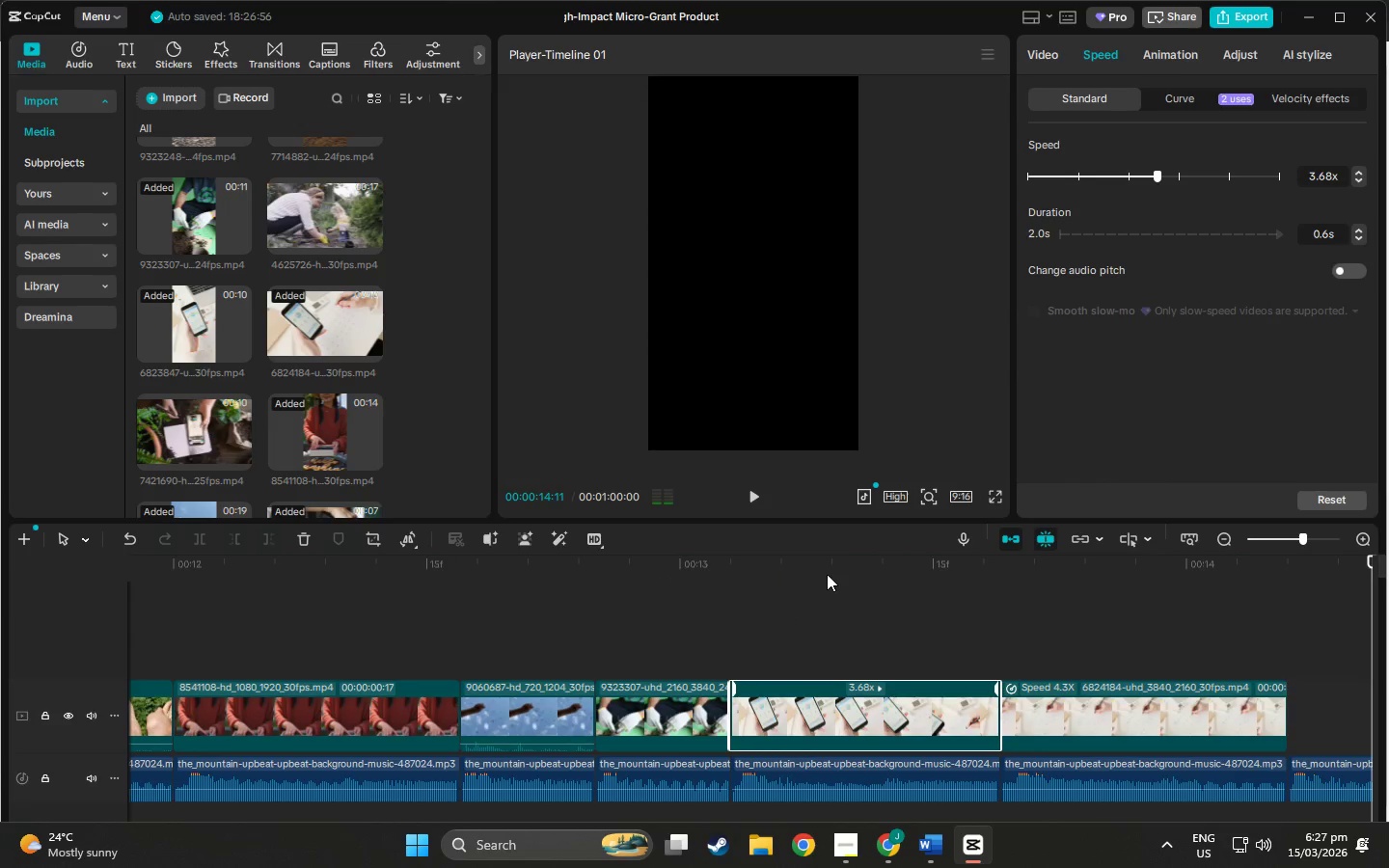 
left_click([831, 574])
 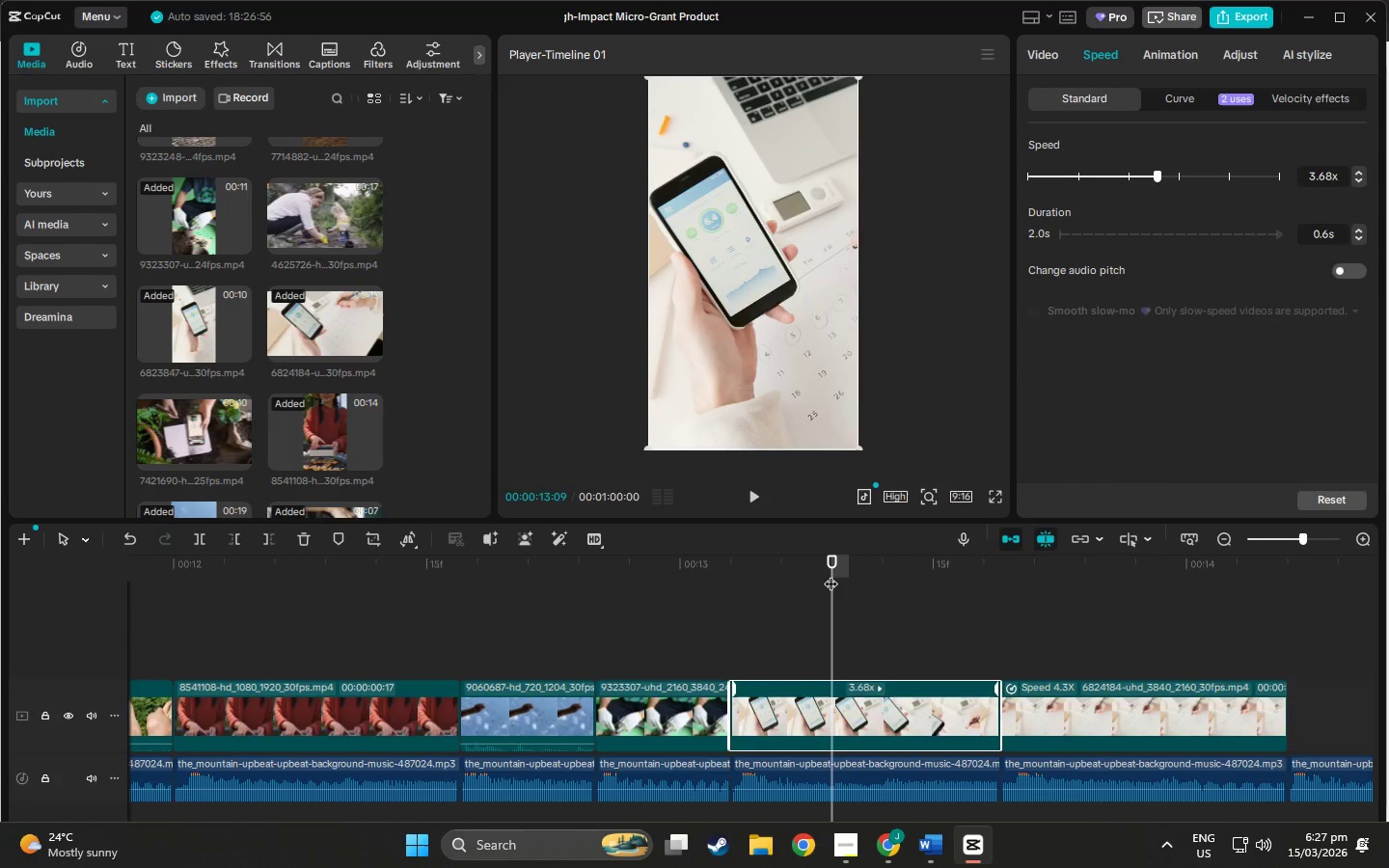 
key(Space)
 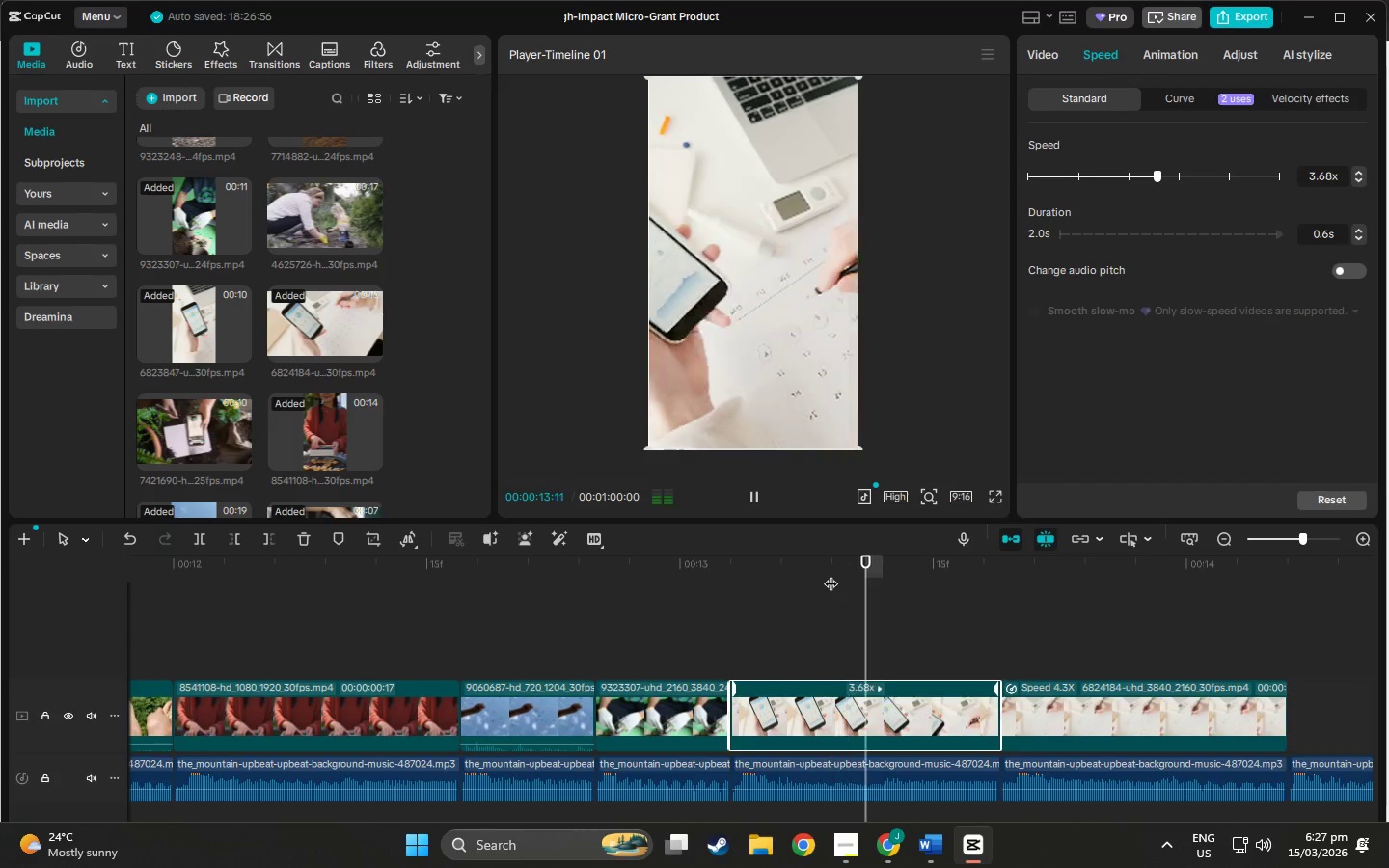 
key(Space)
 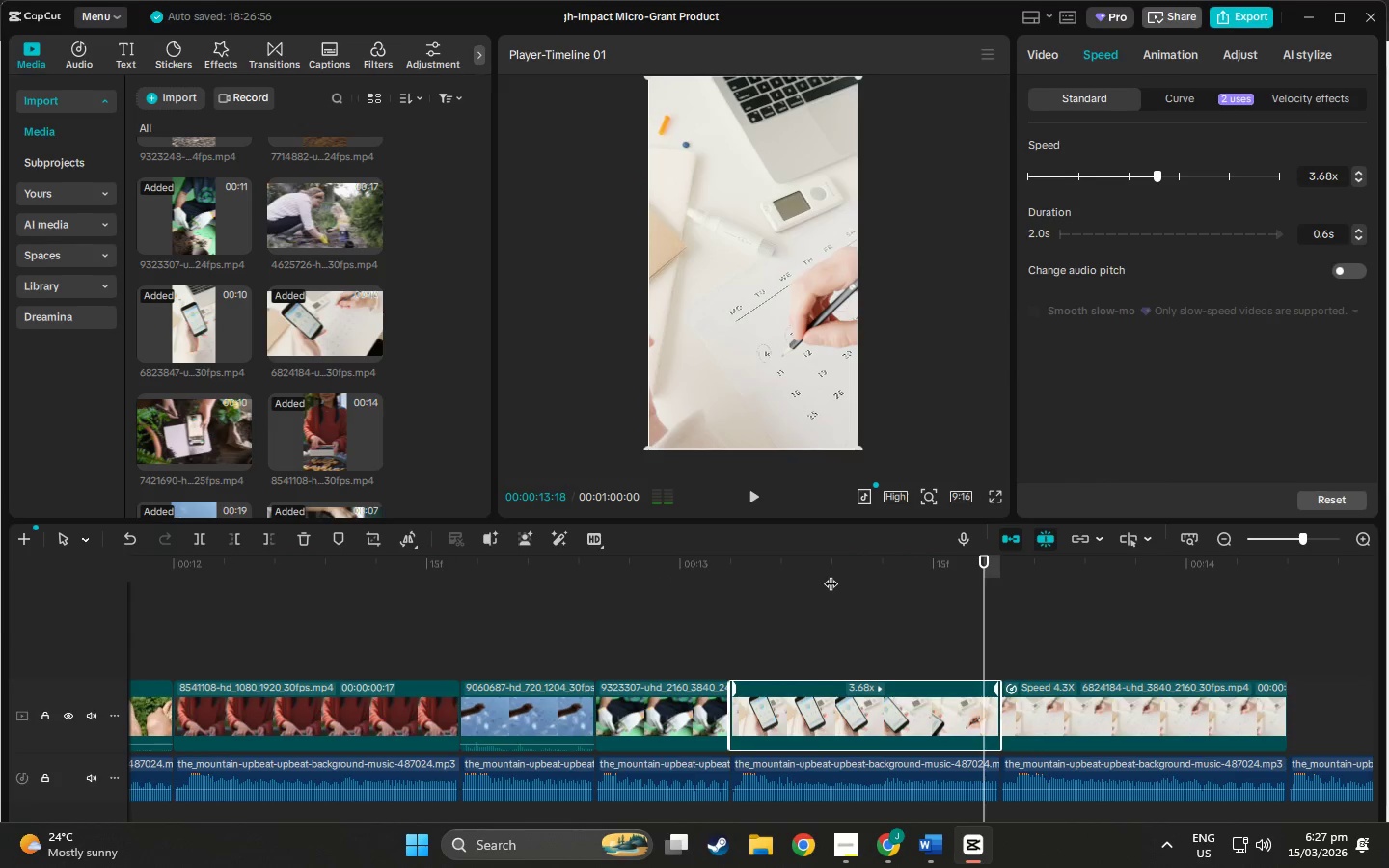 
key(Space)
 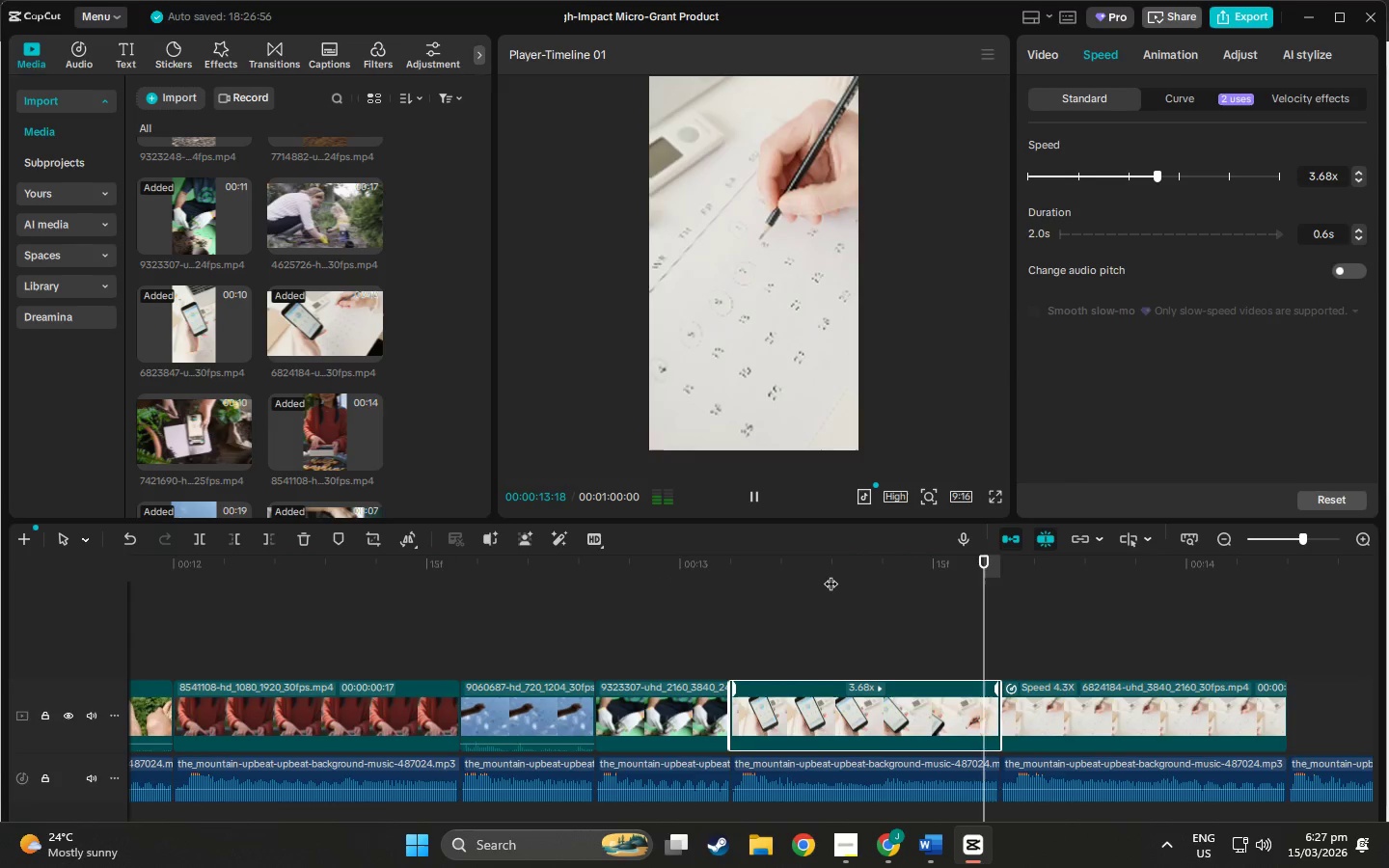 
key(Space)
 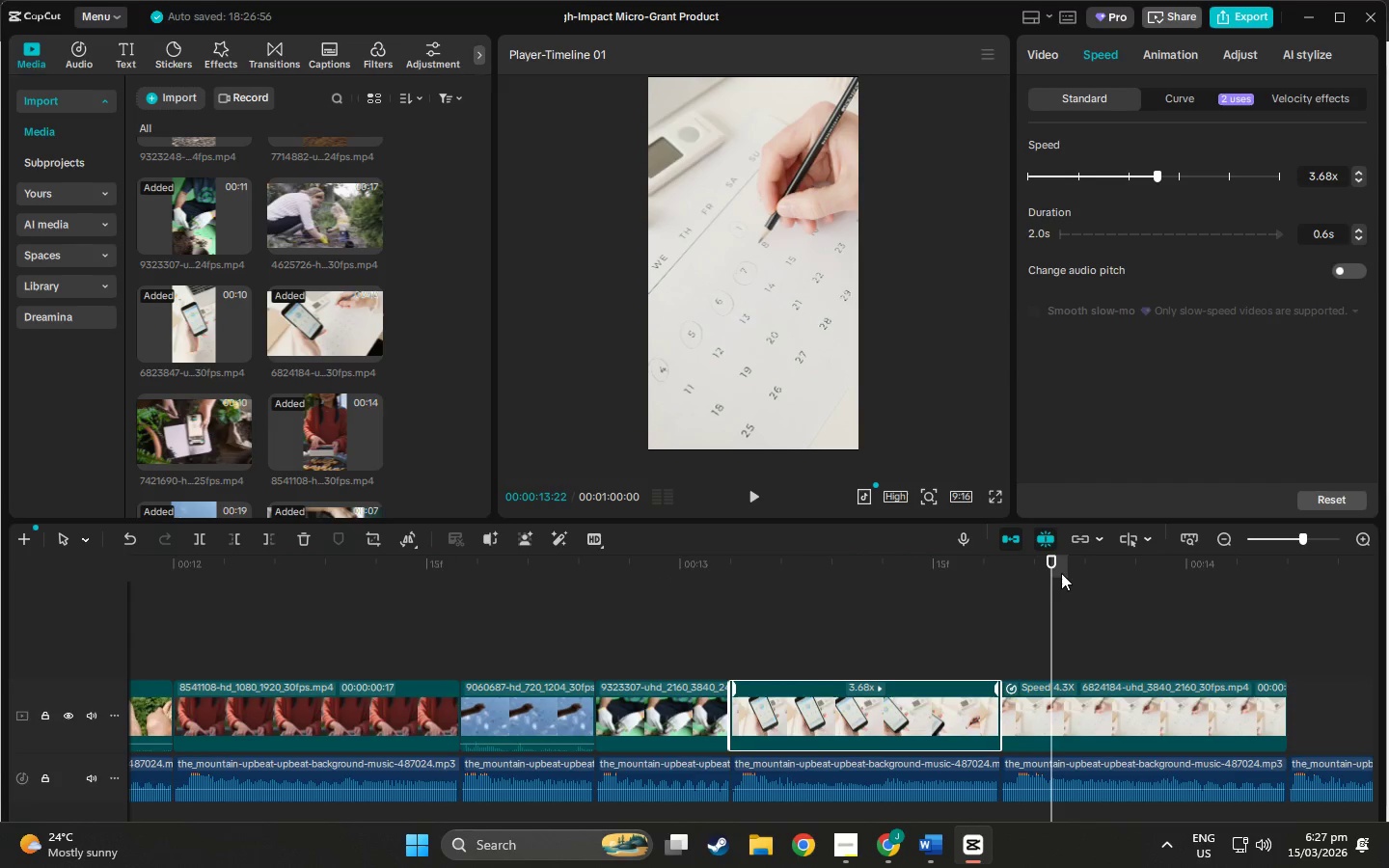 
left_click_drag(start_coordinate=[1051, 571], to_coordinate=[1004, 569])
 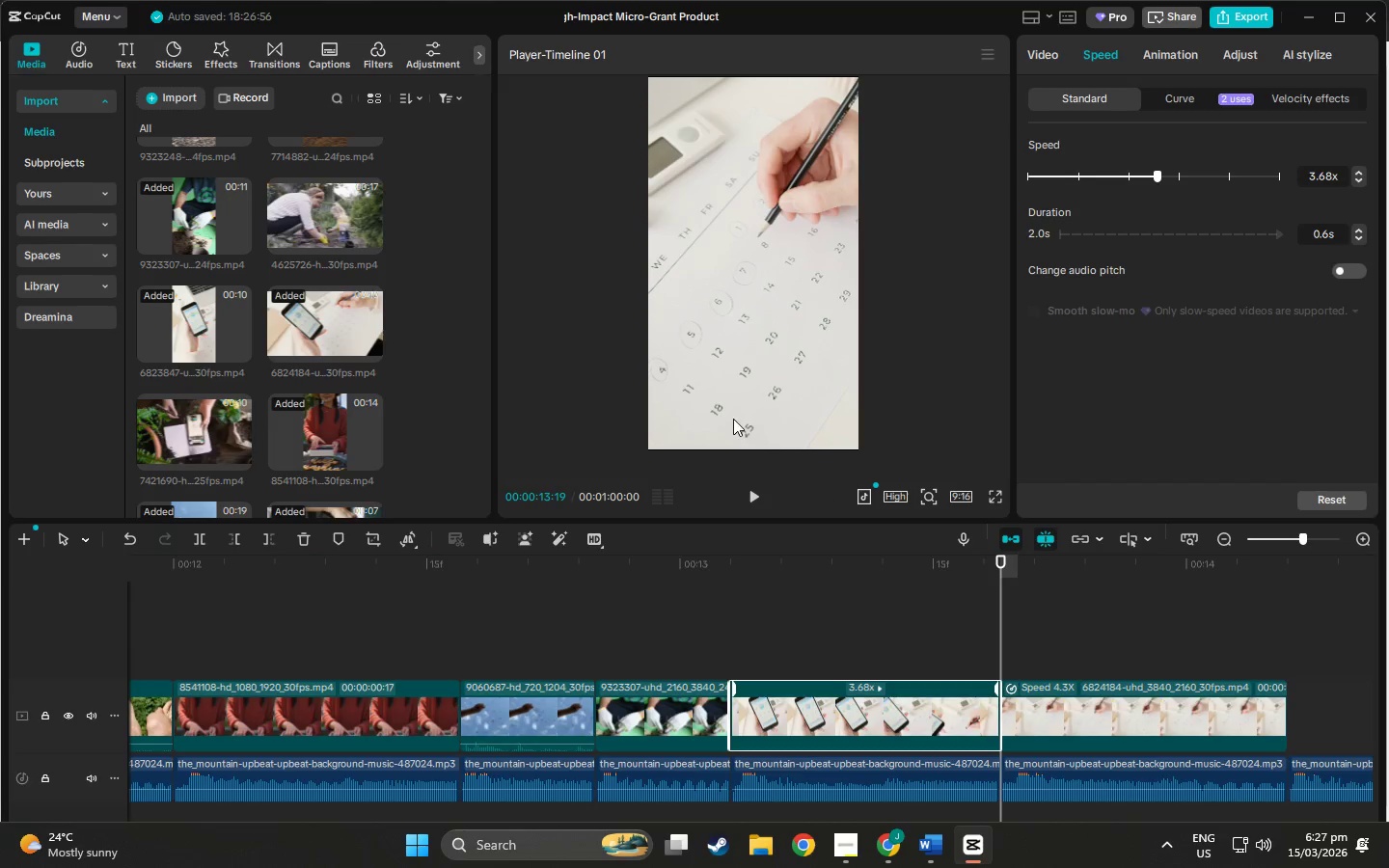 
left_click_drag(start_coordinate=[733, 419], to_coordinate=[686, 420])
 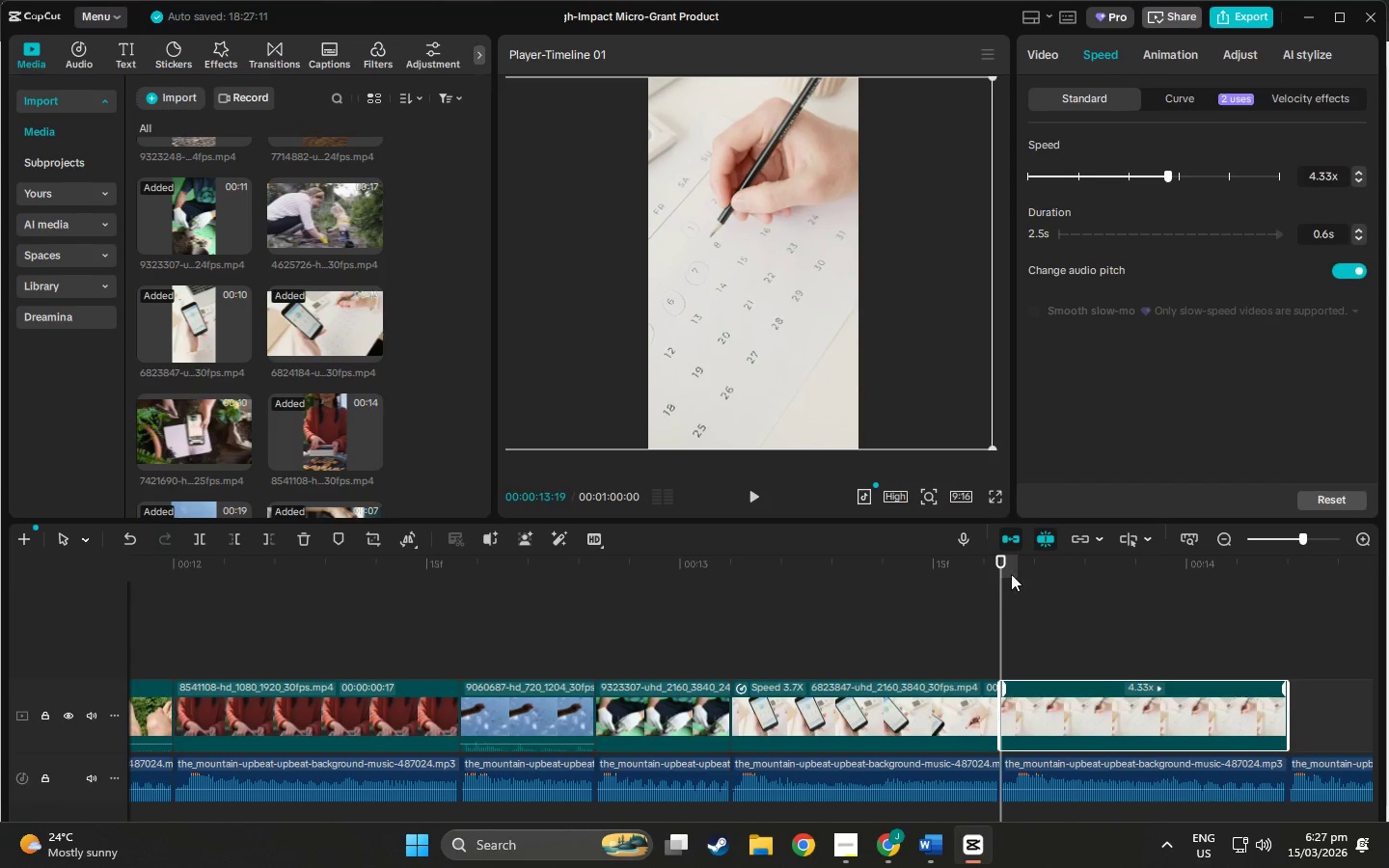 
left_click_drag(start_coordinate=[1001, 559], to_coordinate=[761, 567])
 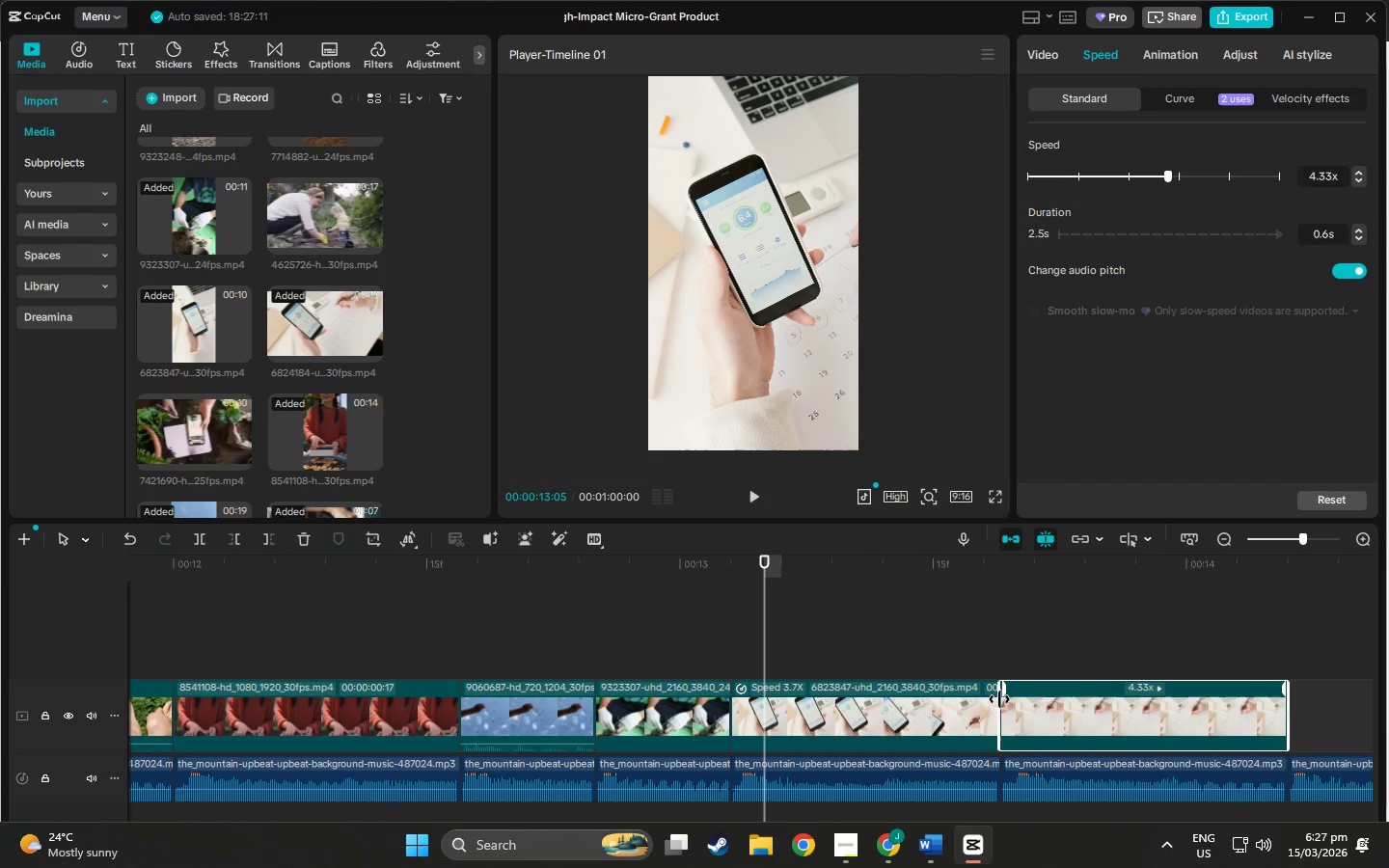 
key(Space)
 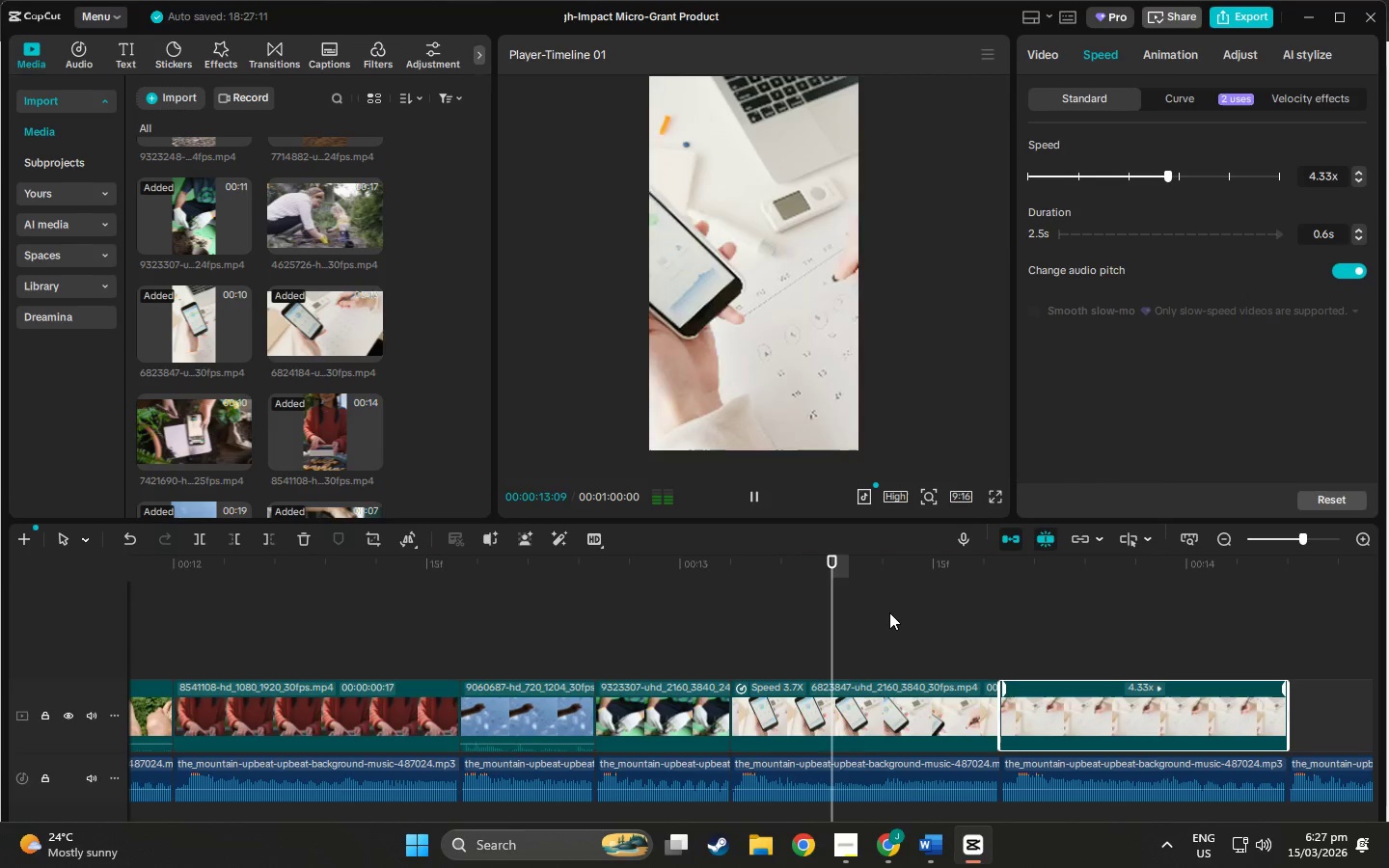 
key(Space)
 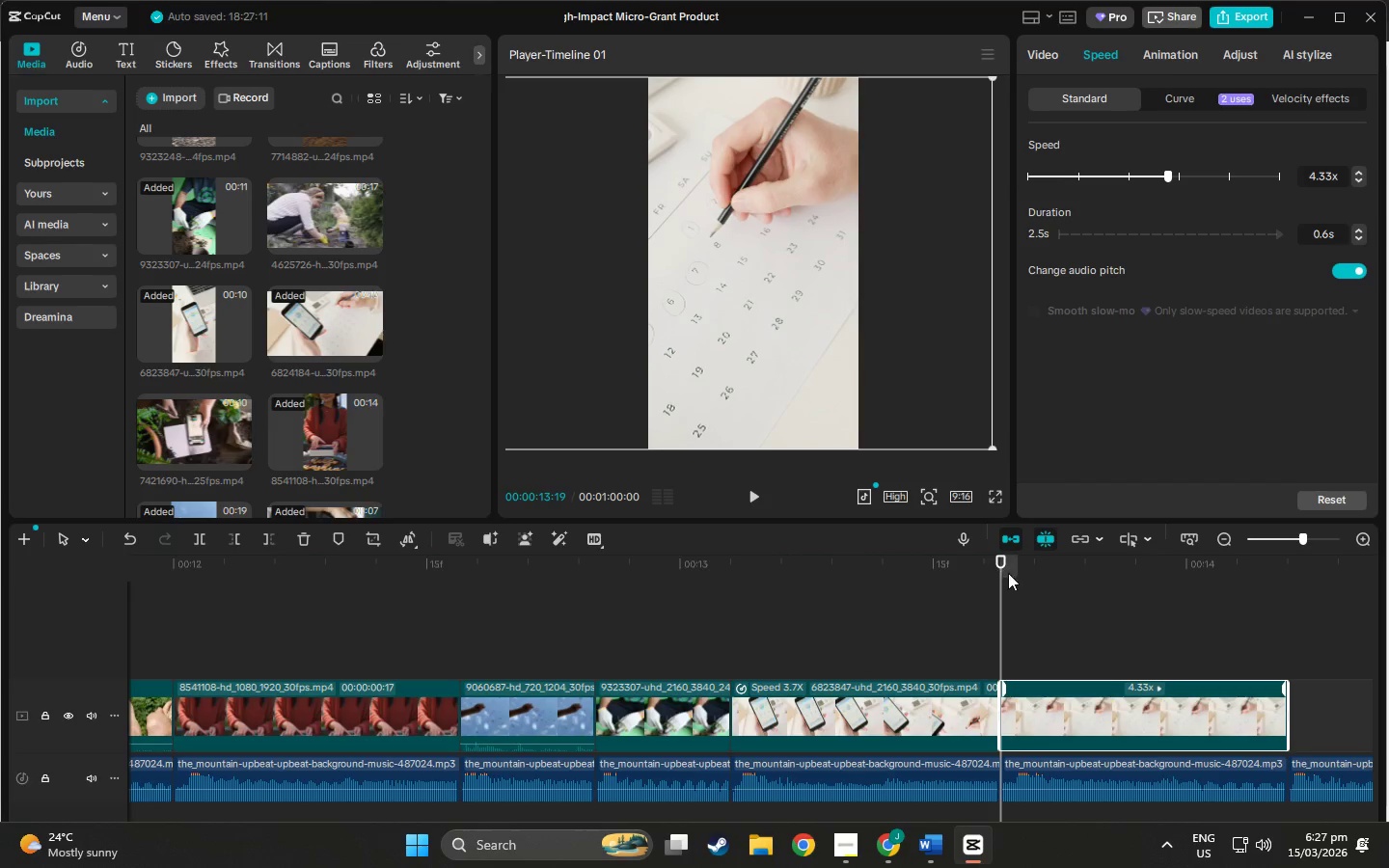 
left_click_drag(start_coordinate=[973, 565], to_coordinate=[735, 586])
 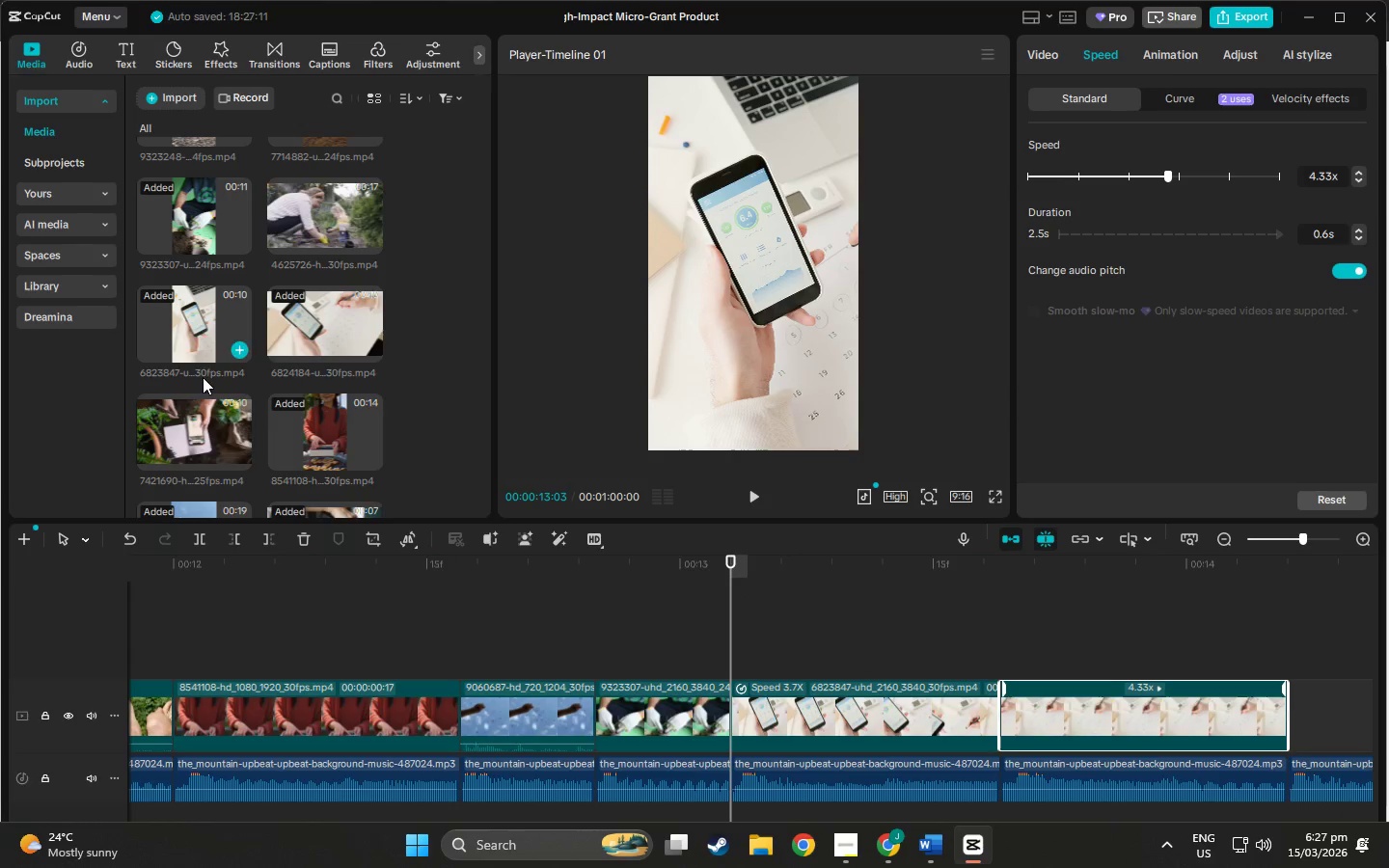 
left_click_drag(start_coordinate=[194, 430], to_coordinate=[996, 721])
 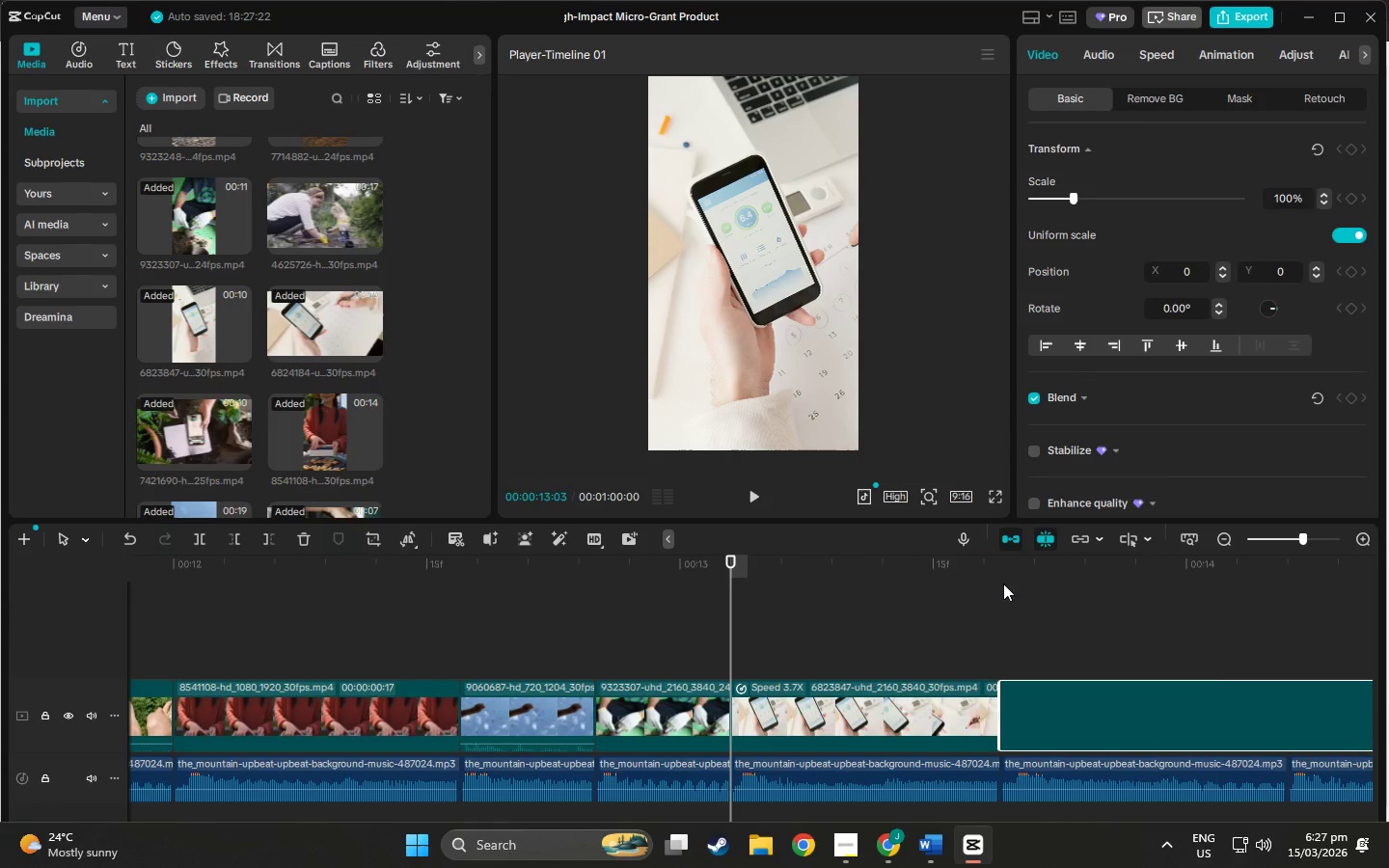 
left_click([998, 570])
 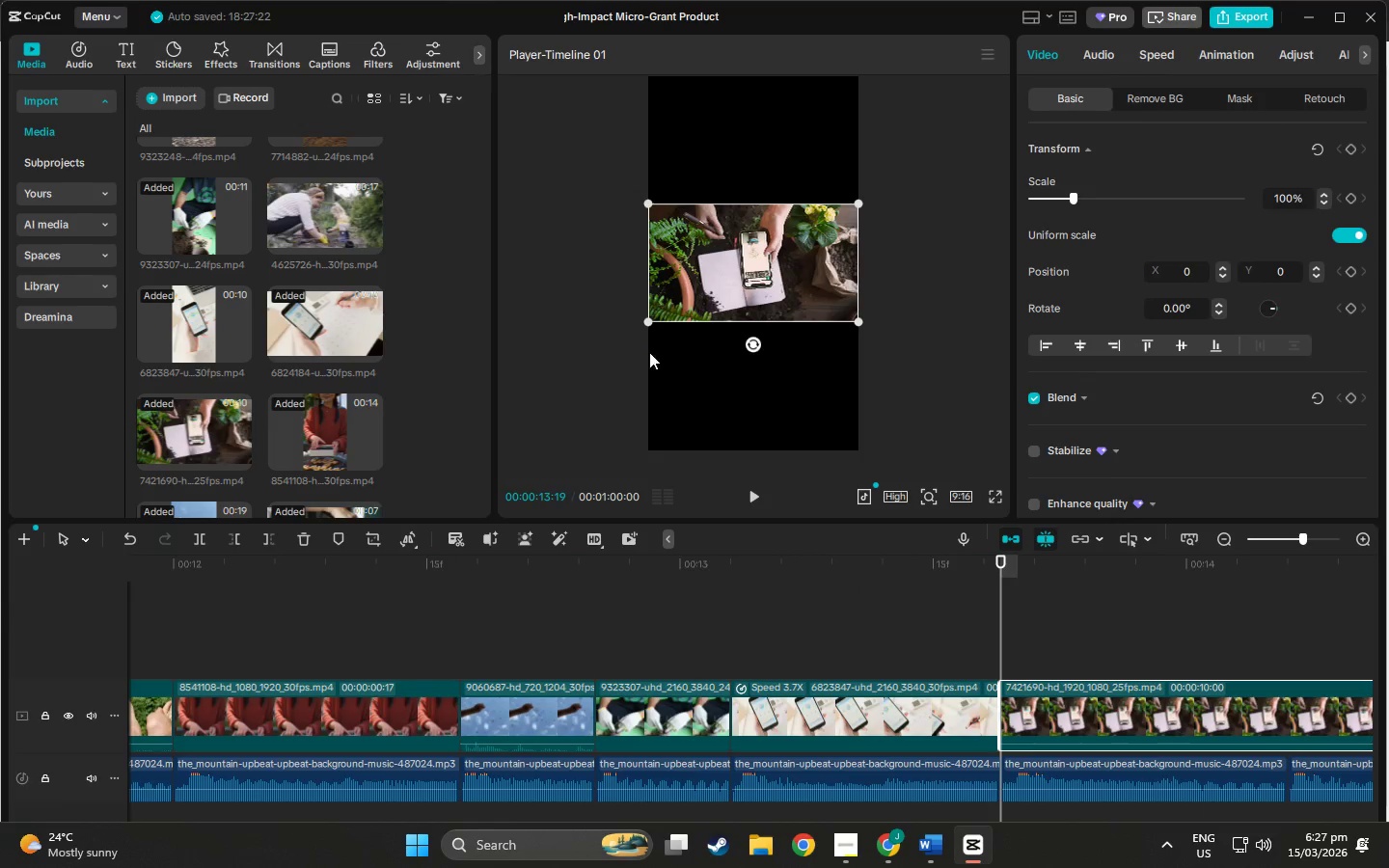 
left_click_drag(start_coordinate=[643, 321], to_coordinate=[396, 674])
 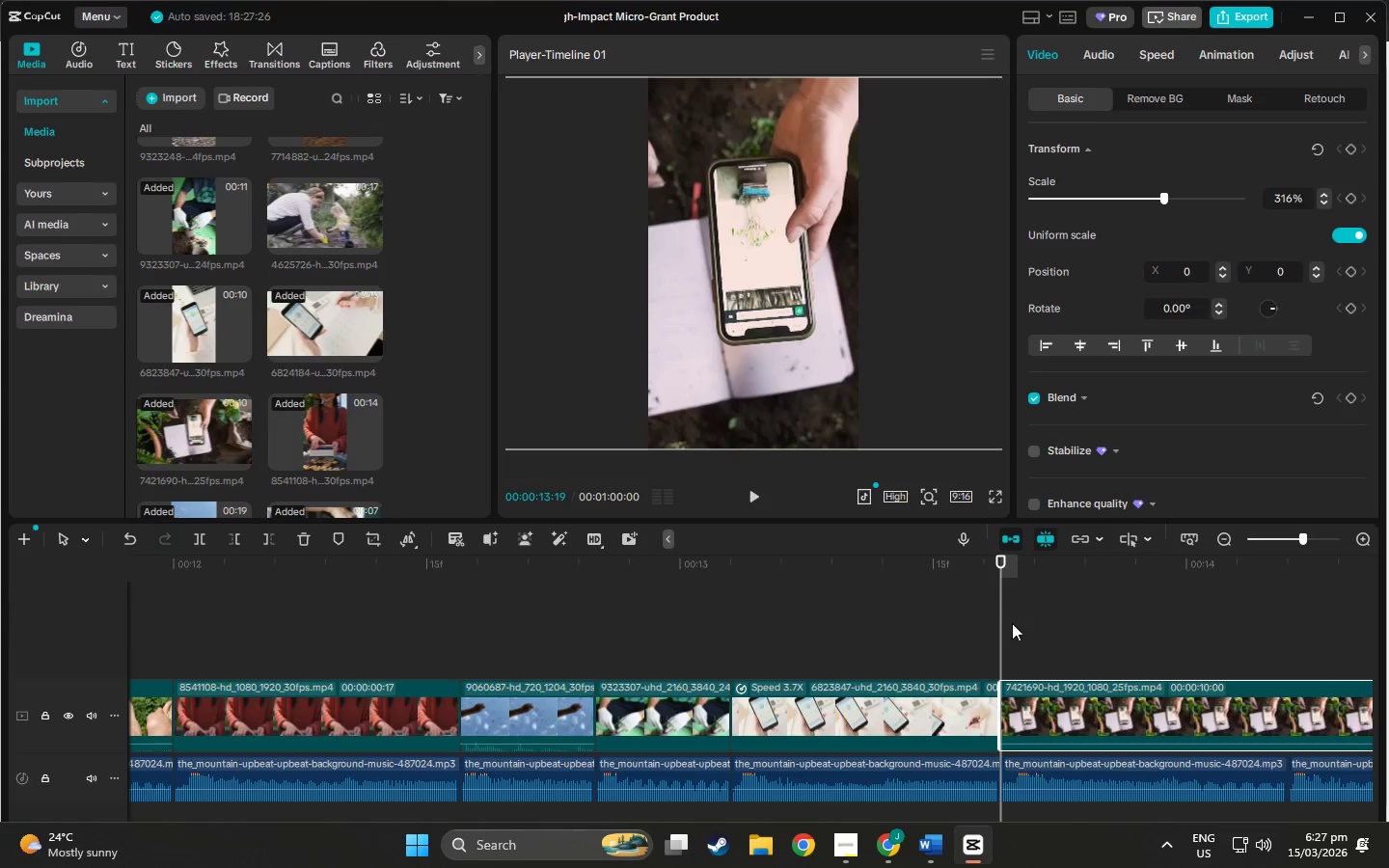 
key(Space)
 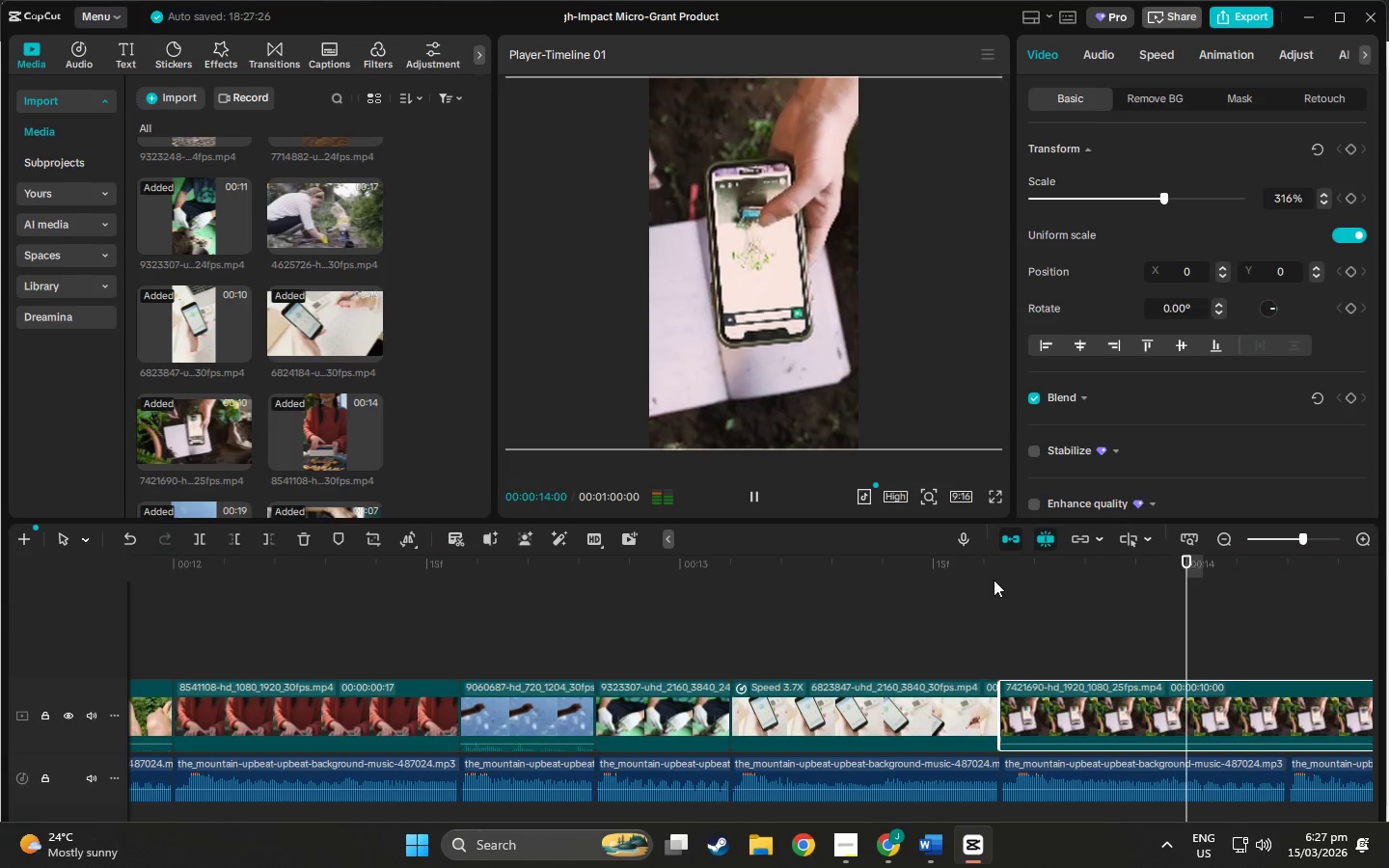 
key(Space)
 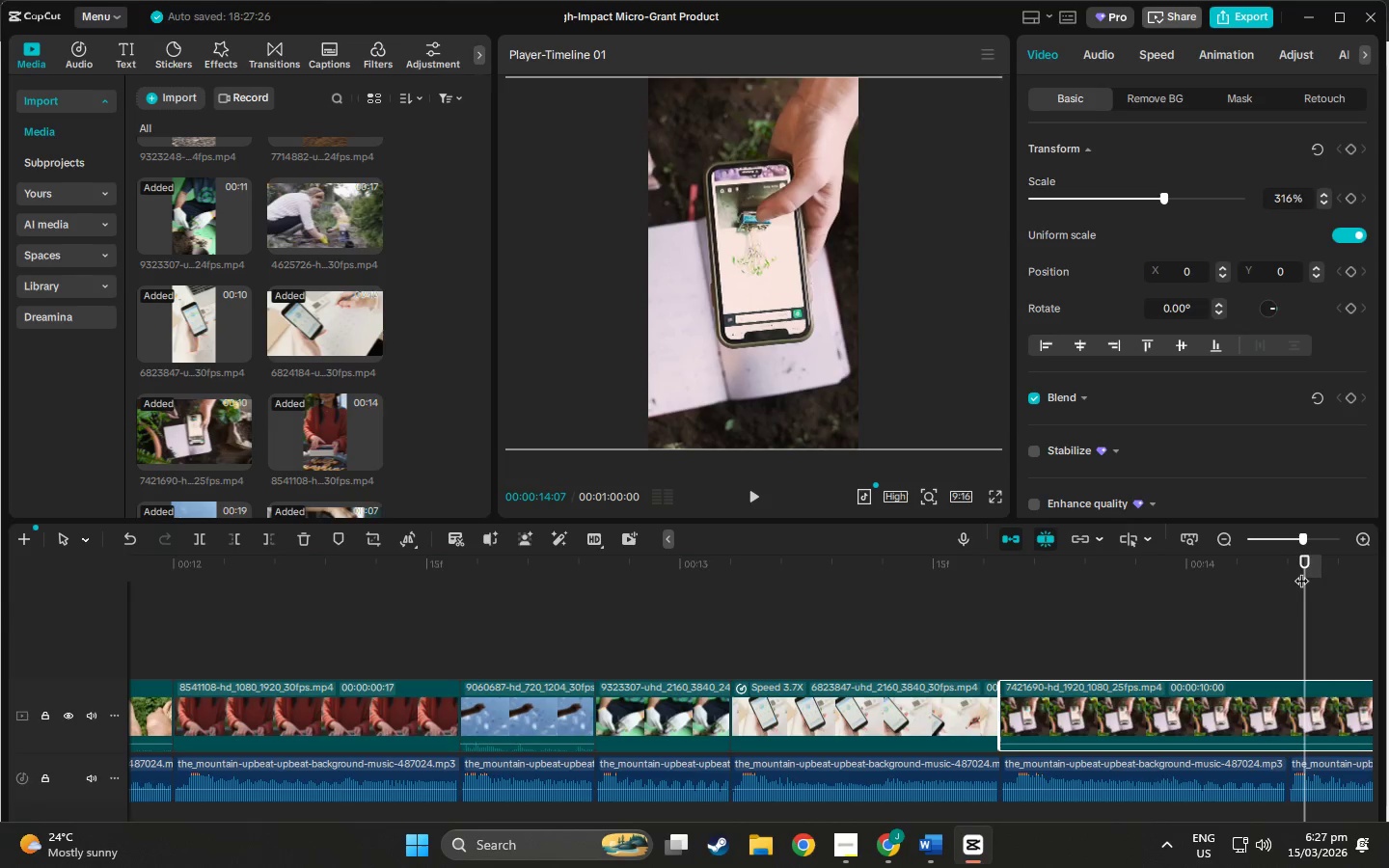 
left_click_drag(start_coordinate=[1301, 564], to_coordinate=[1292, 564])
 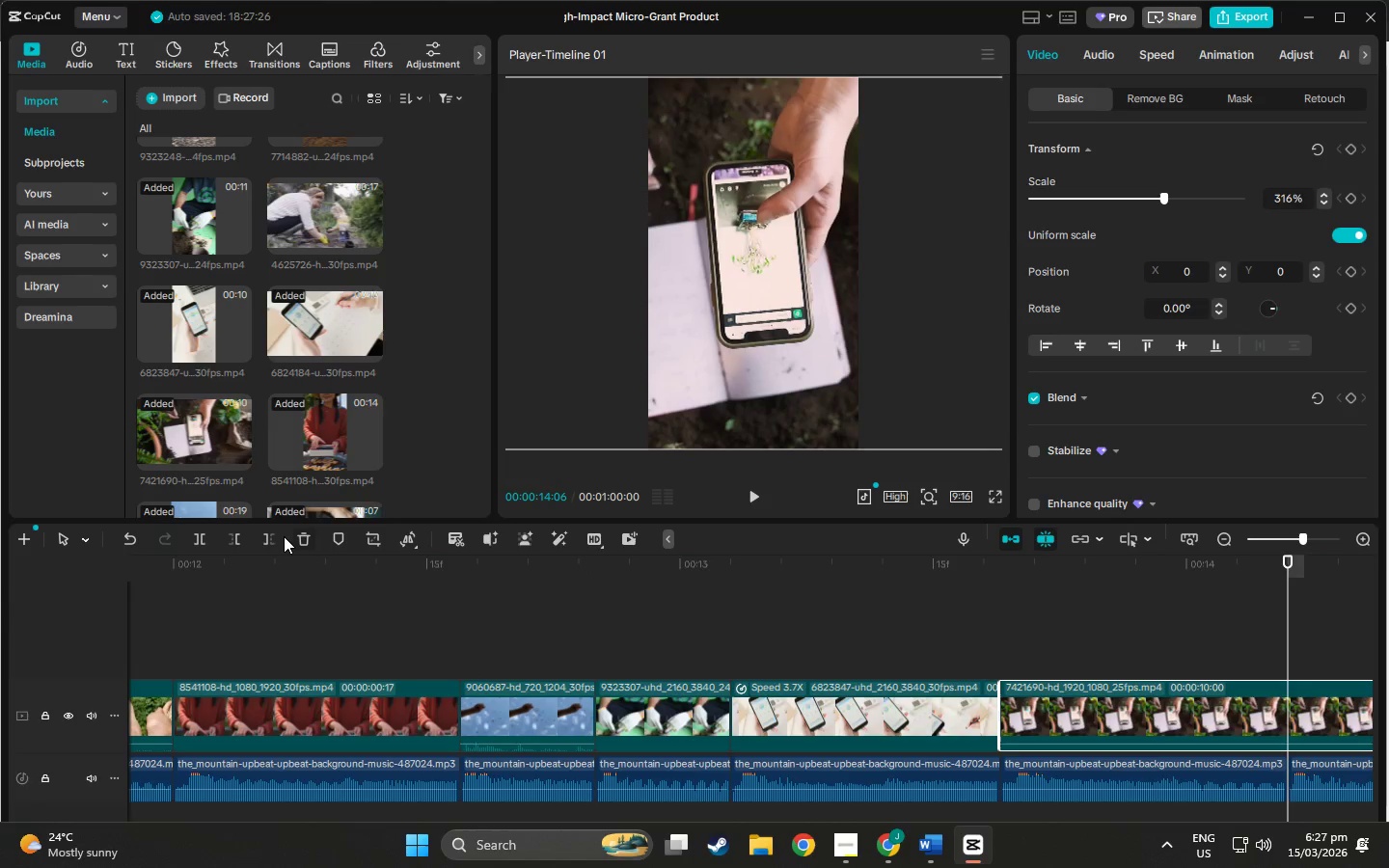 
left_click([275, 535])
 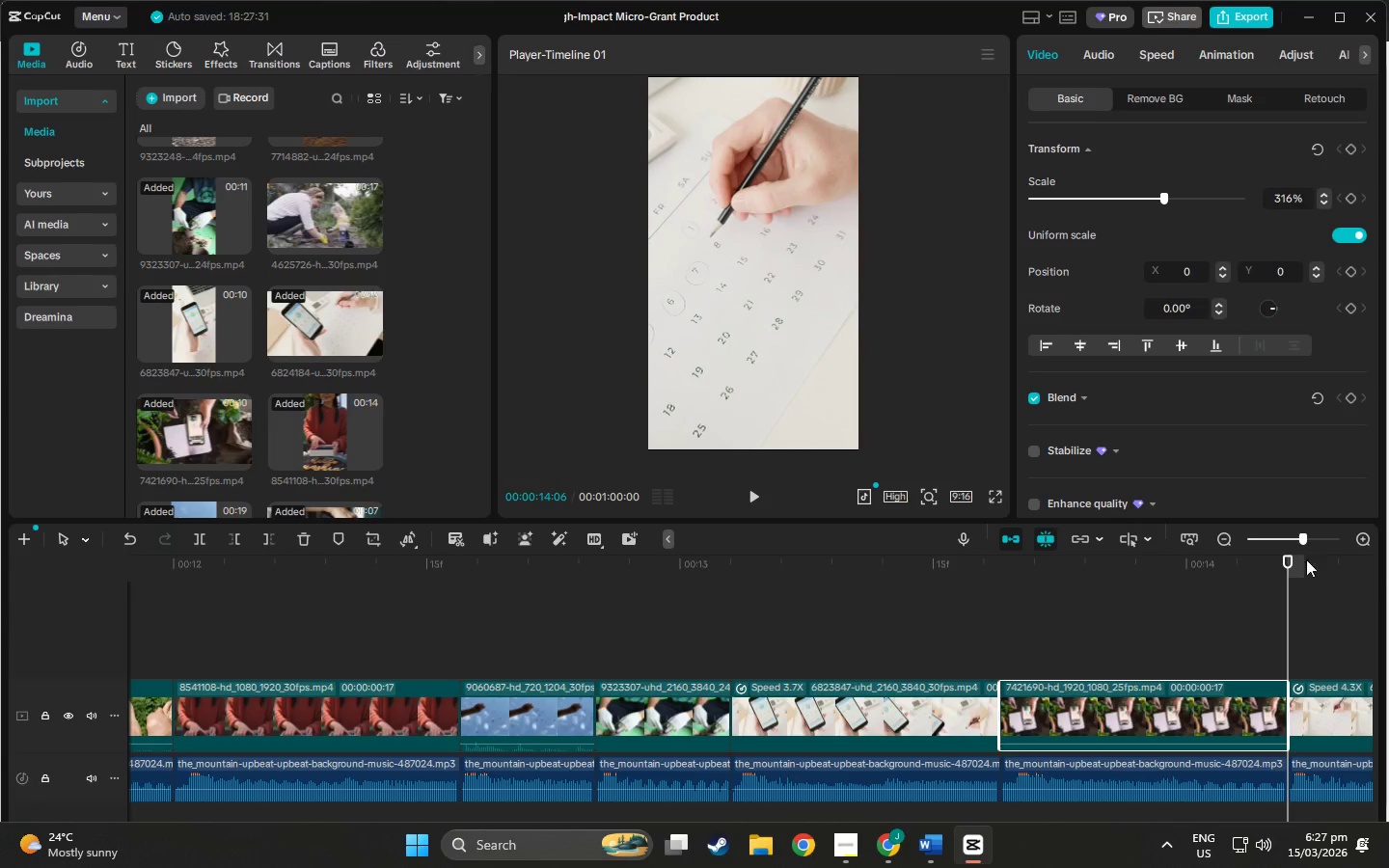 
left_click_drag(start_coordinate=[1287, 558], to_coordinate=[0, 681])
 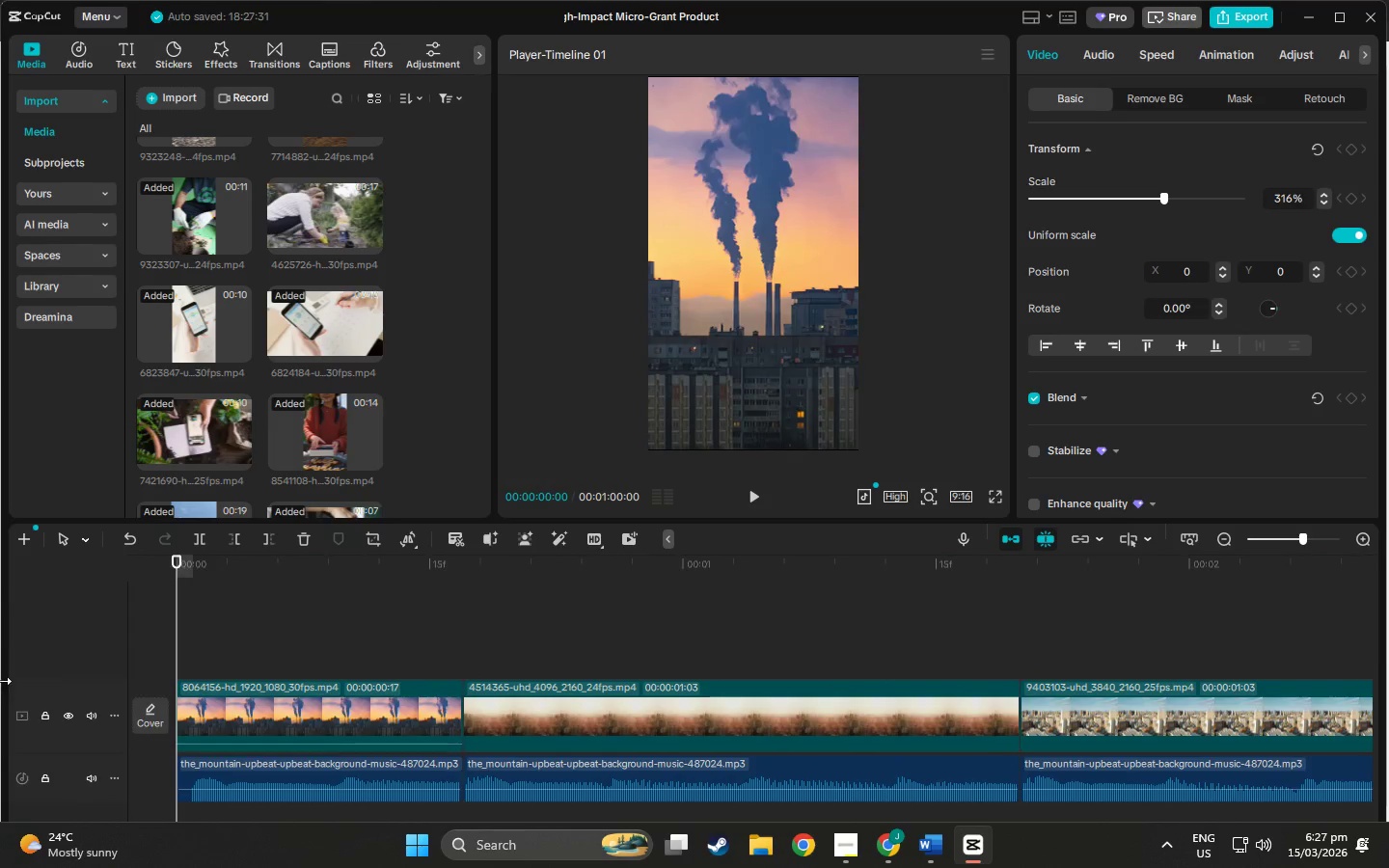 
key(Space)
 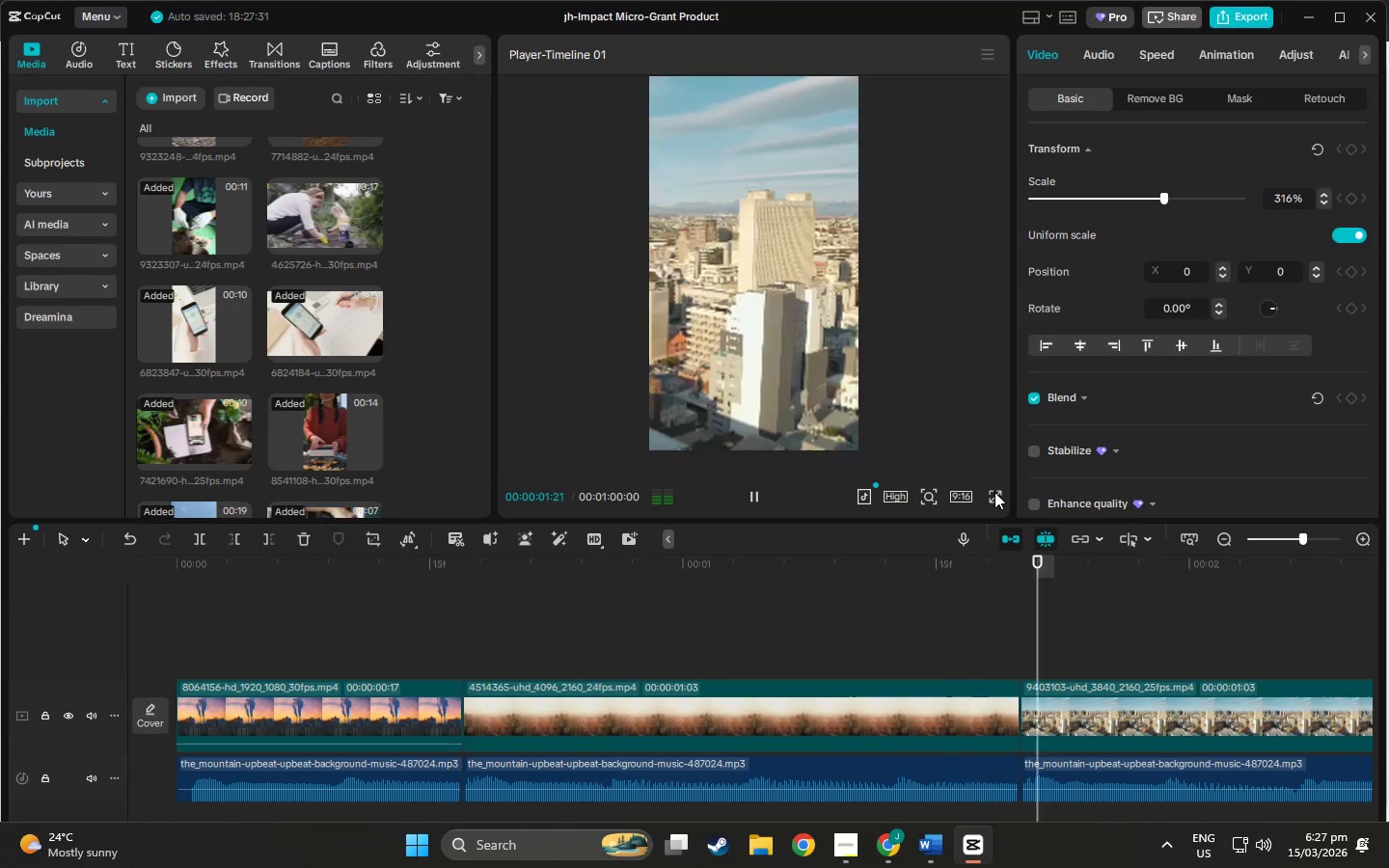 
left_click([994, 492])
 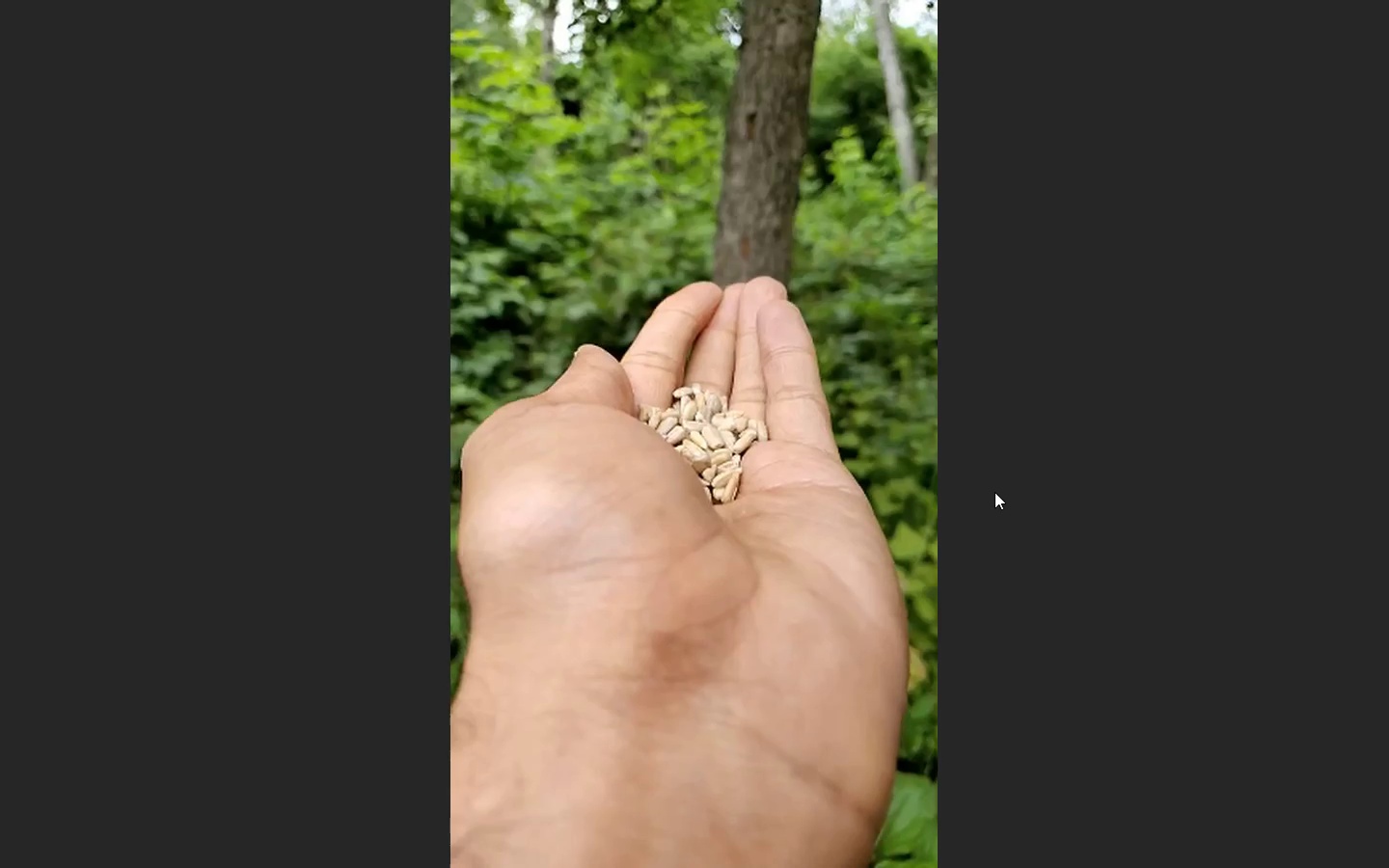 
wait(14.59)
 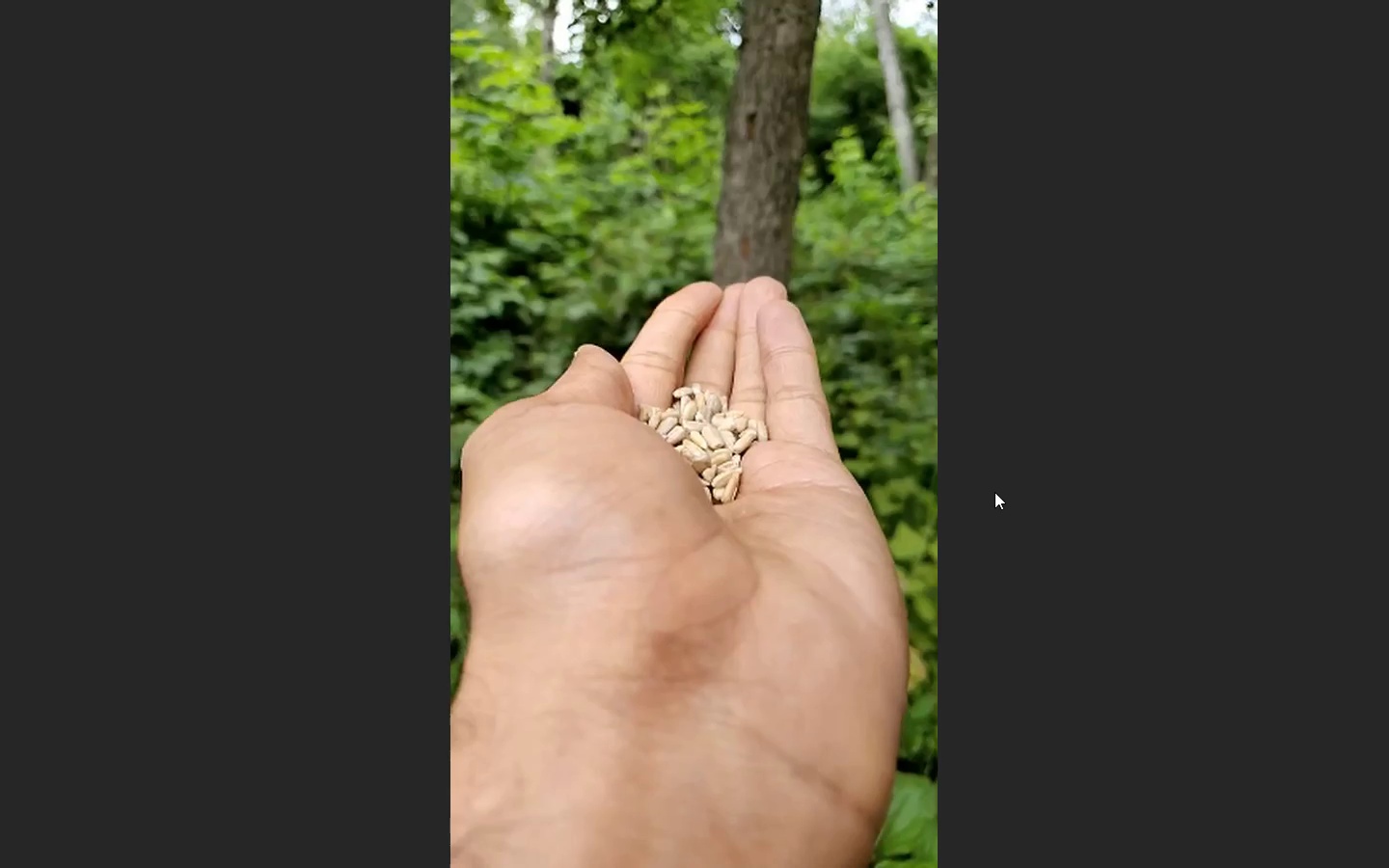 
key(Escape)
 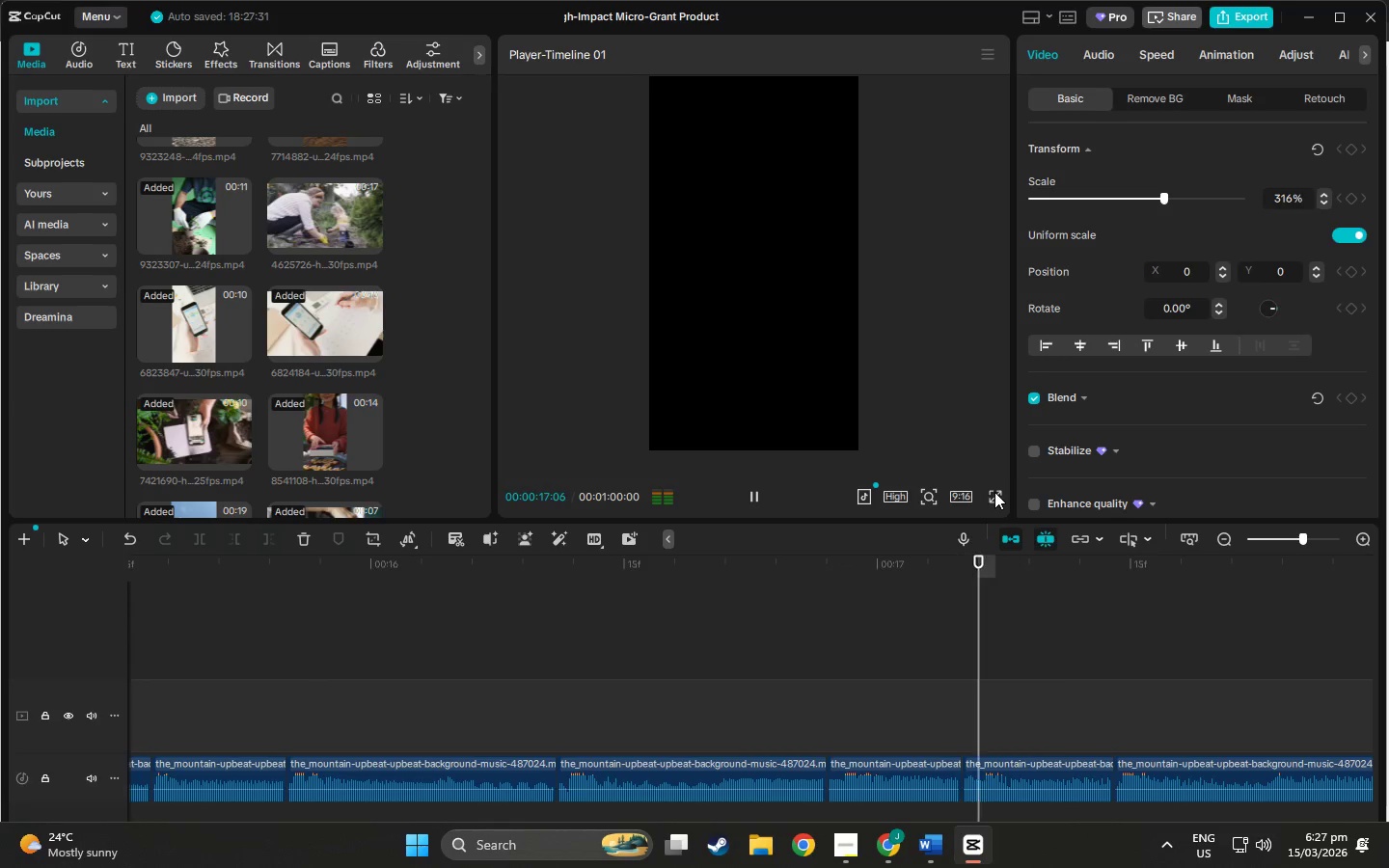 
key(Space)
 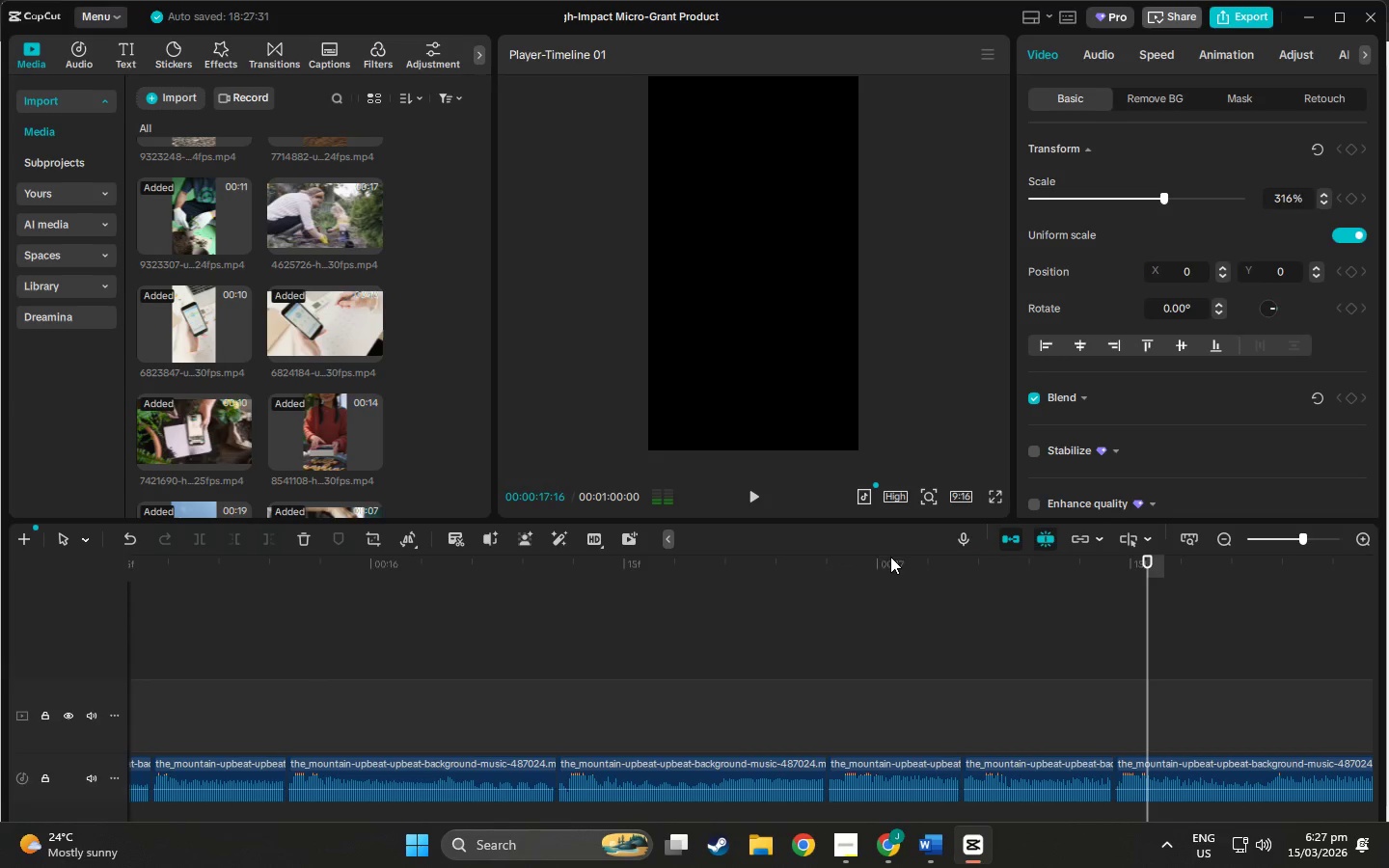 
key(Space)
 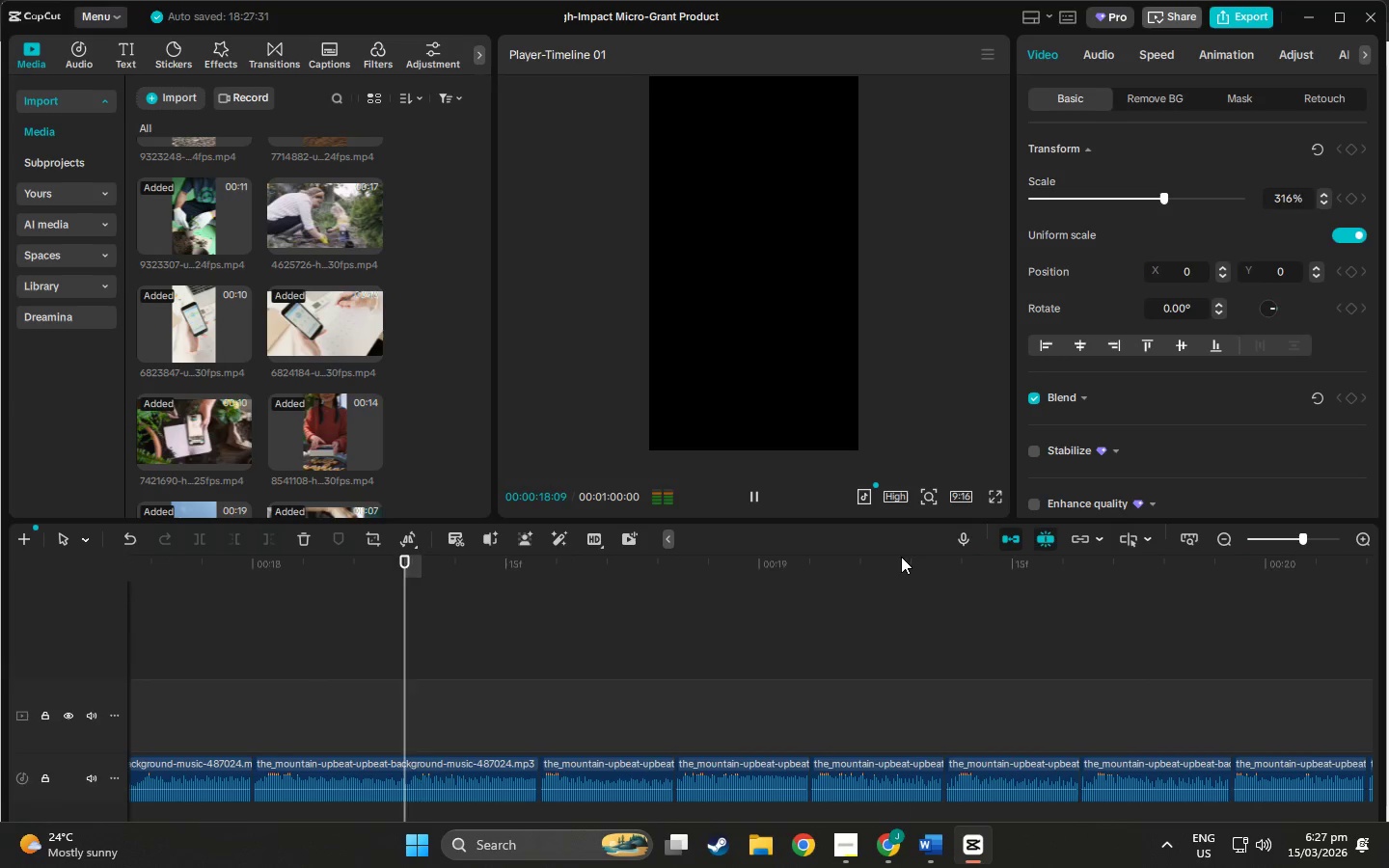 
key(Space)
 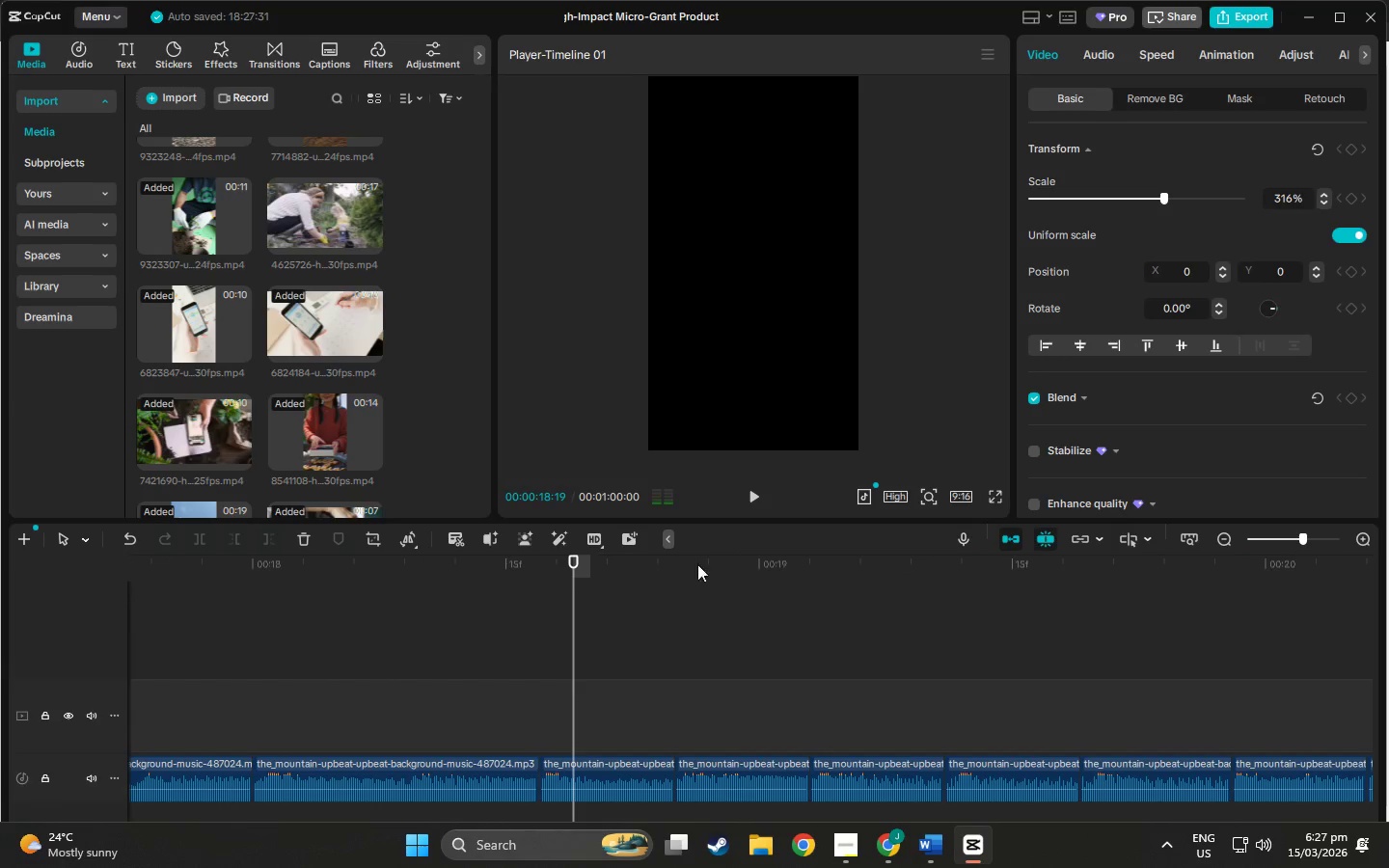 
left_click_drag(start_coordinate=[666, 566], to_coordinate=[1009, 578])
 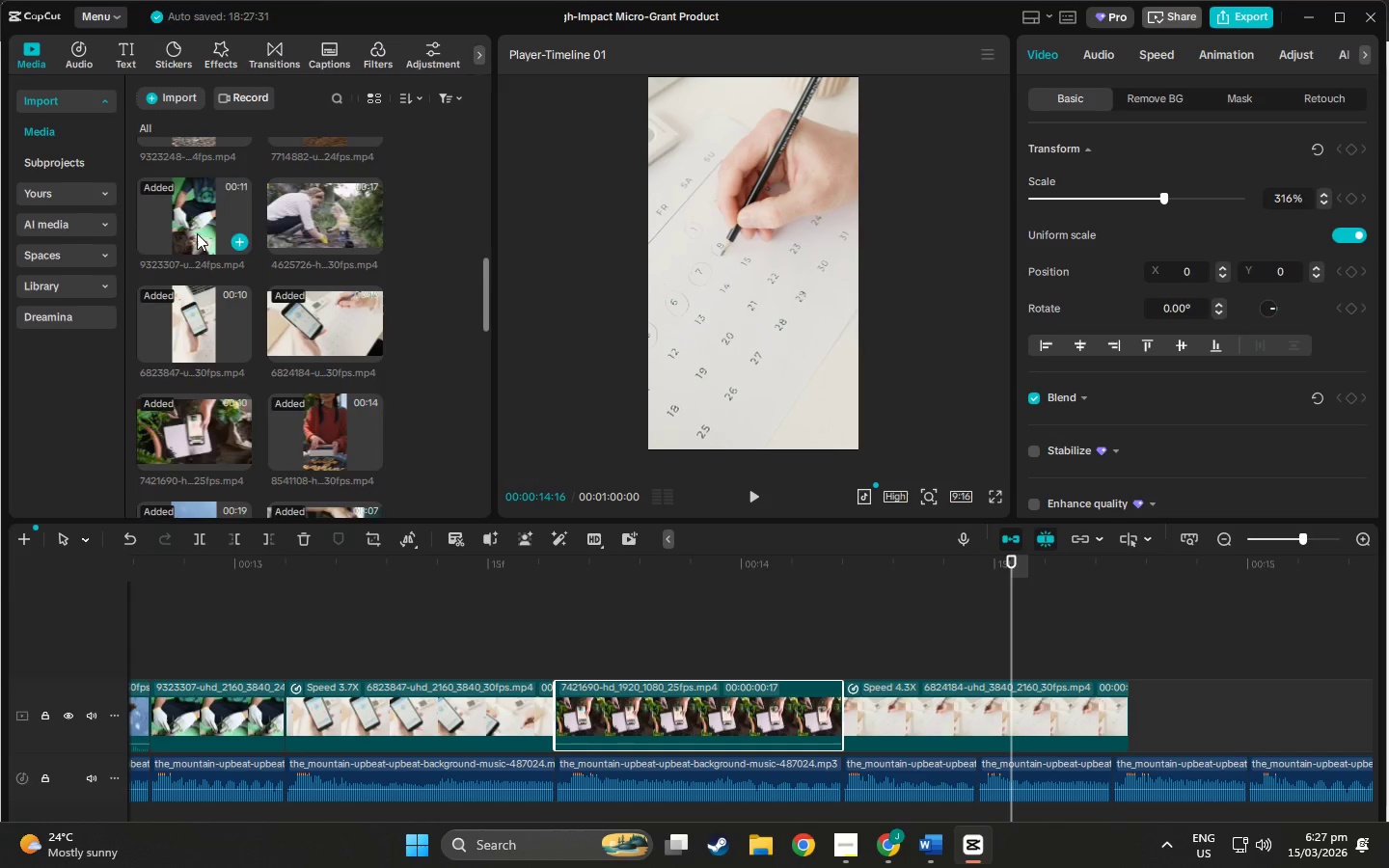 
scroll: coordinate [292, 297], scroll_direction: up, amount: 8.0
 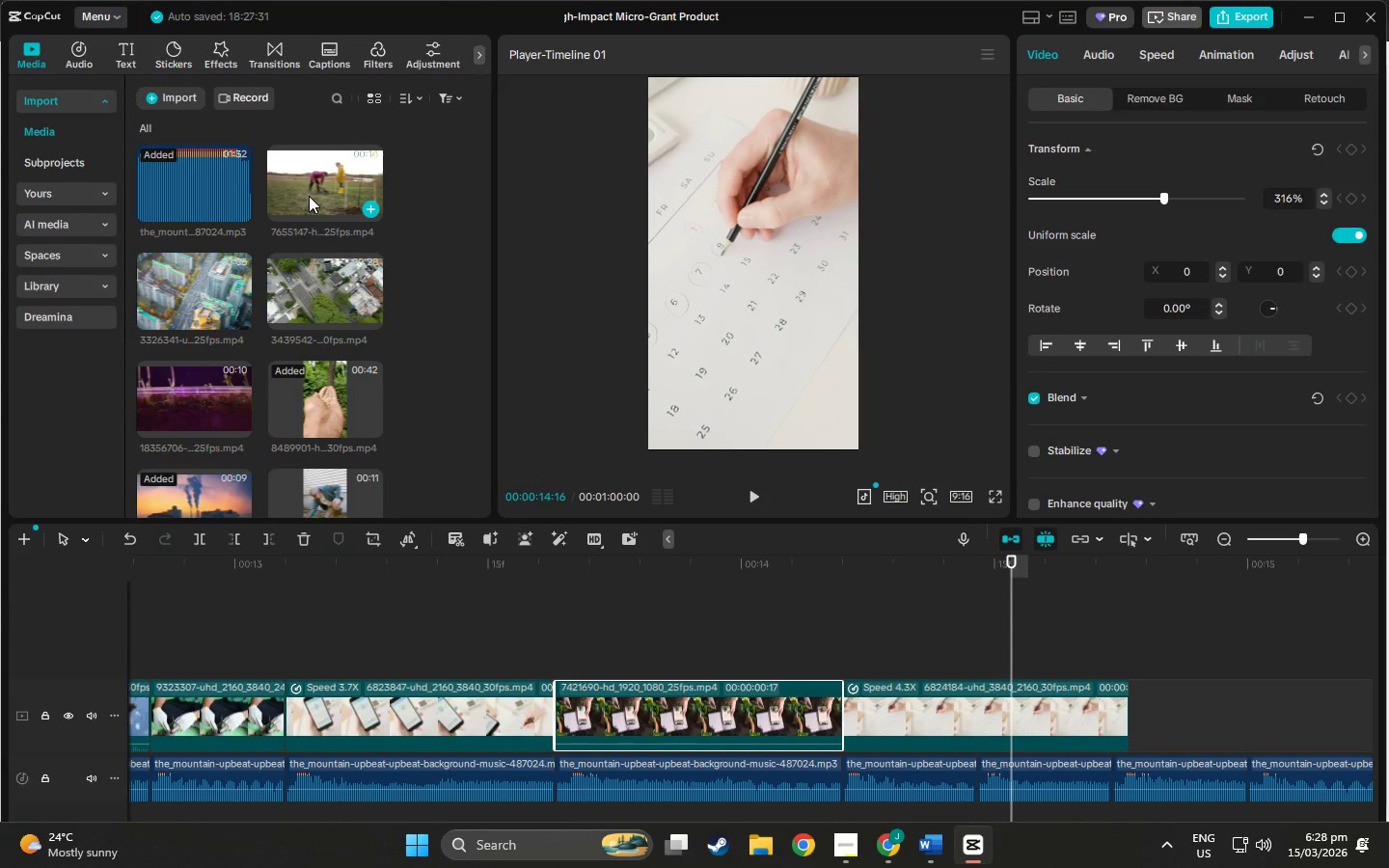 
scroll: coordinate [309, 196], scroll_direction: down, amount: 3.0
 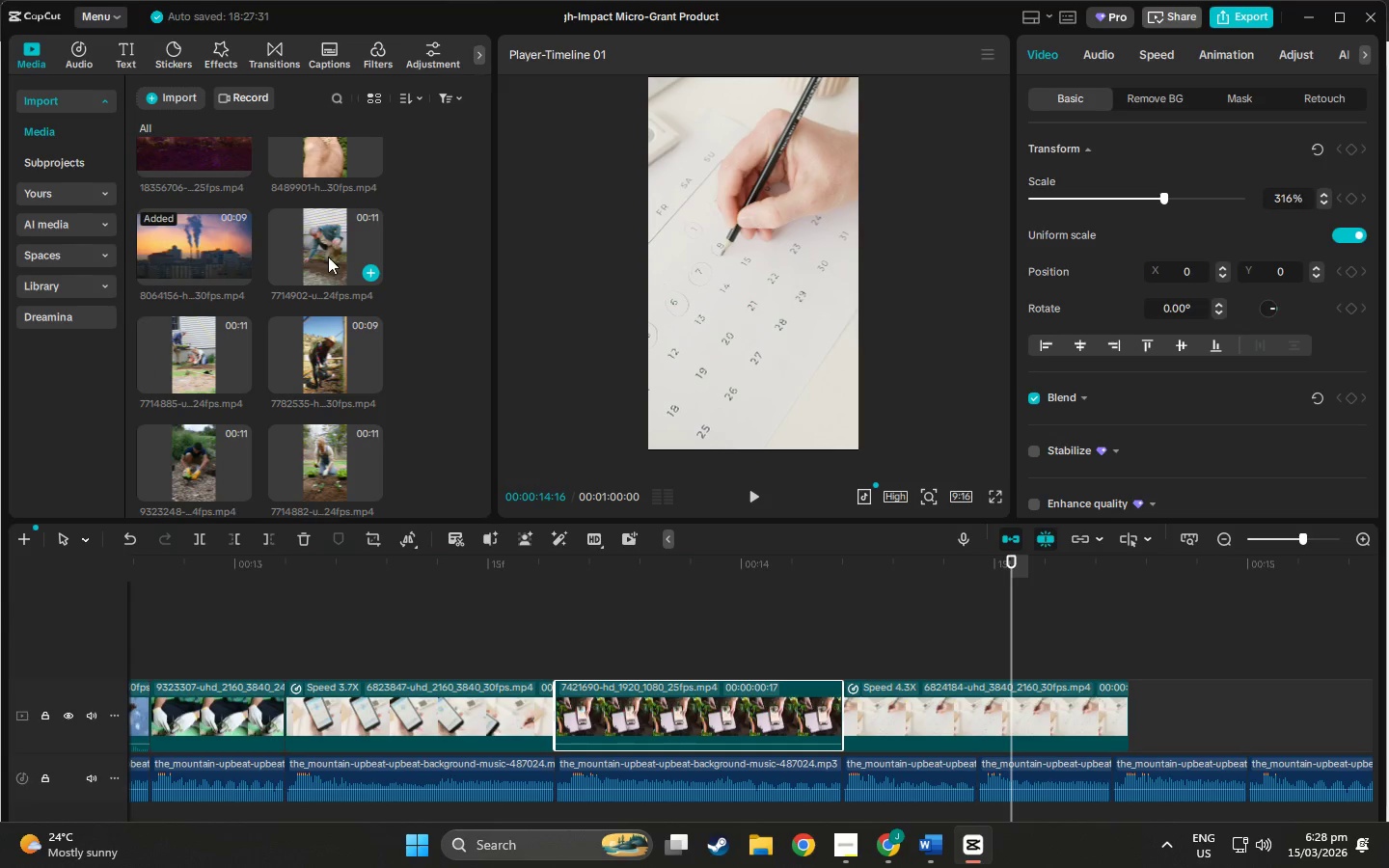 
scroll: coordinate [301, 335], scroll_direction: up, amount: 5.0
 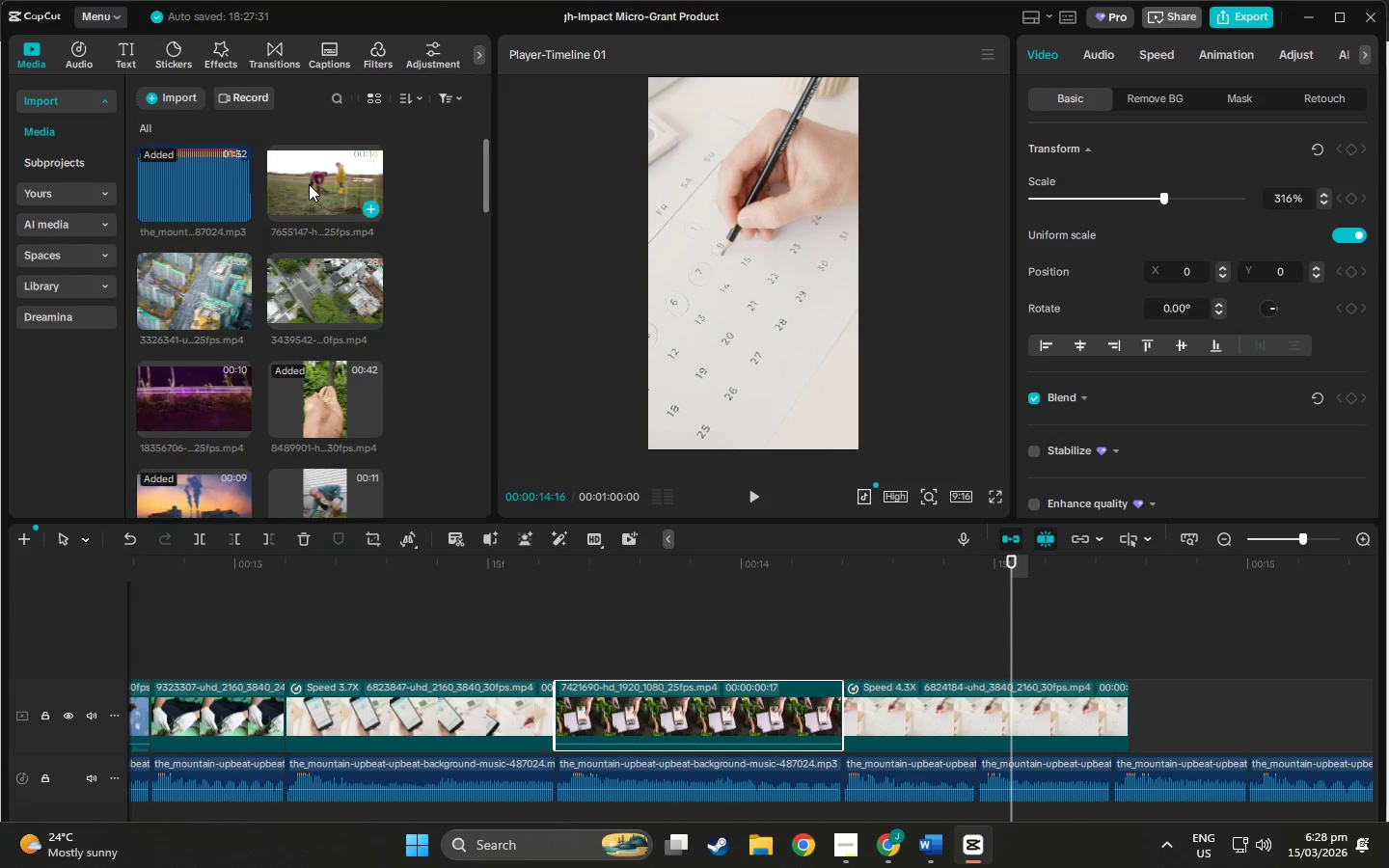 
left_click_drag(start_coordinate=[309, 184], to_coordinate=[1179, 642])
 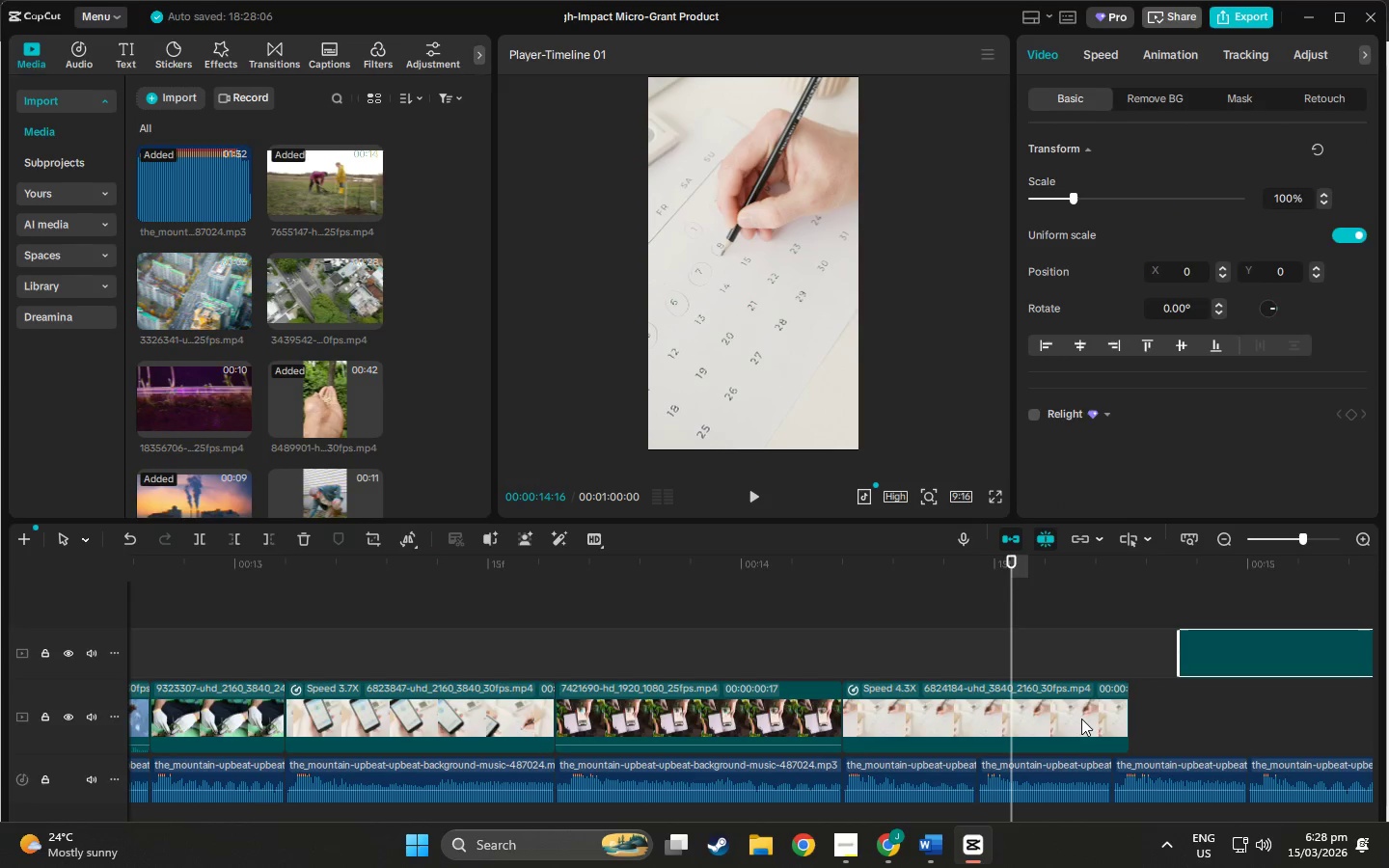 
left_click([1084, 718])
 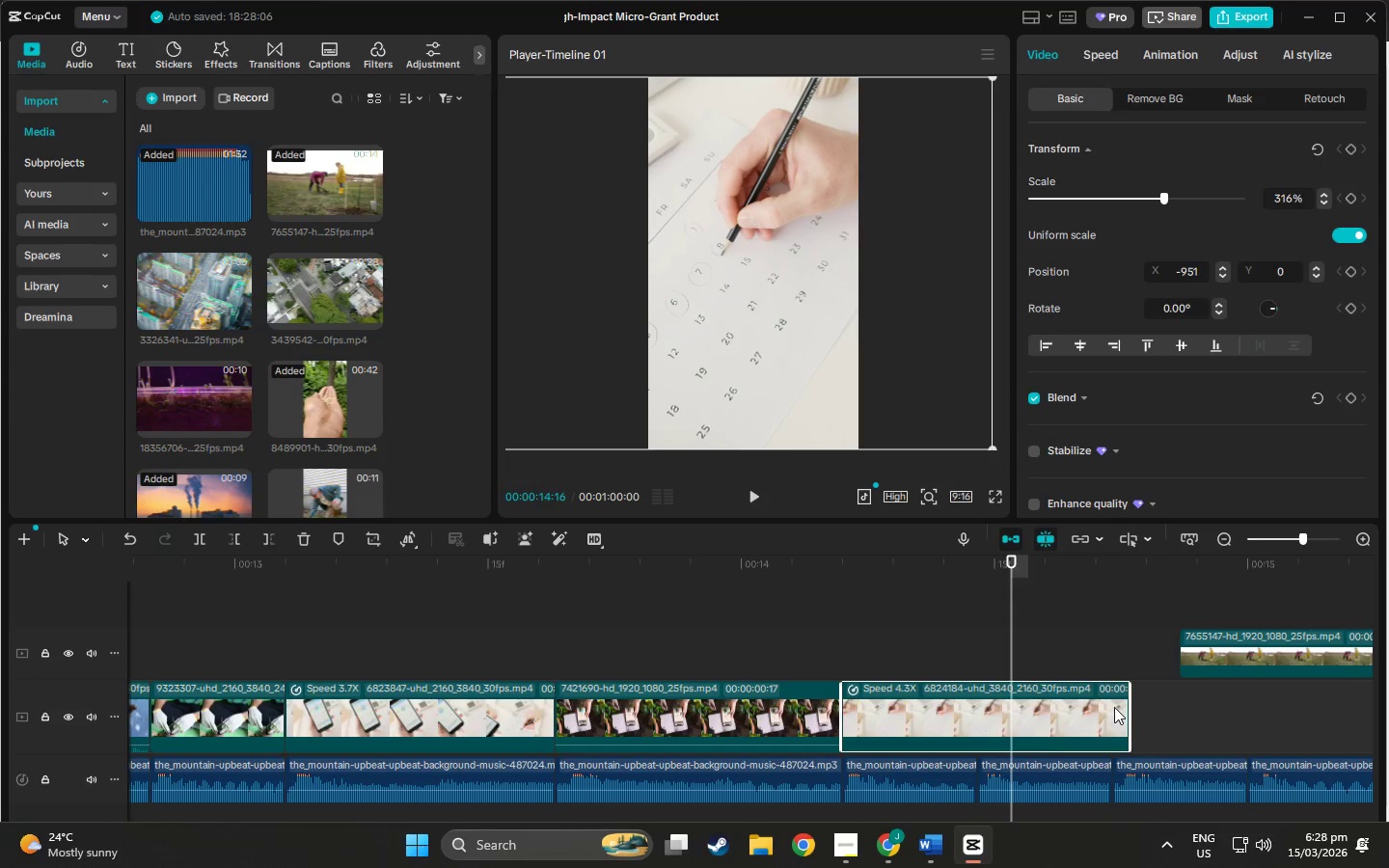 
left_click_drag(start_coordinate=[1130, 708], to_coordinate=[967, 719])
 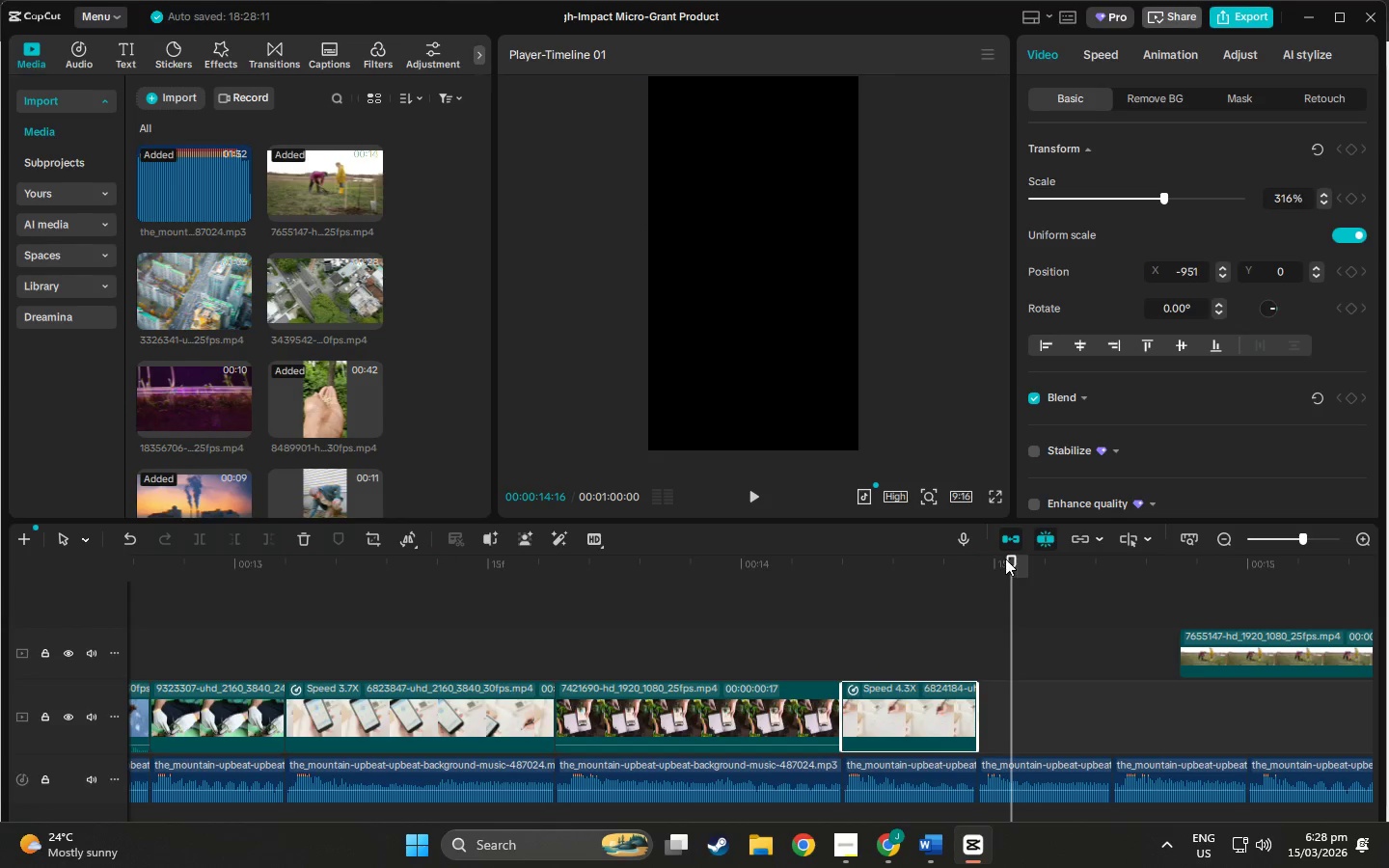 
left_click_drag(start_coordinate=[1014, 559], to_coordinate=[897, 593])
 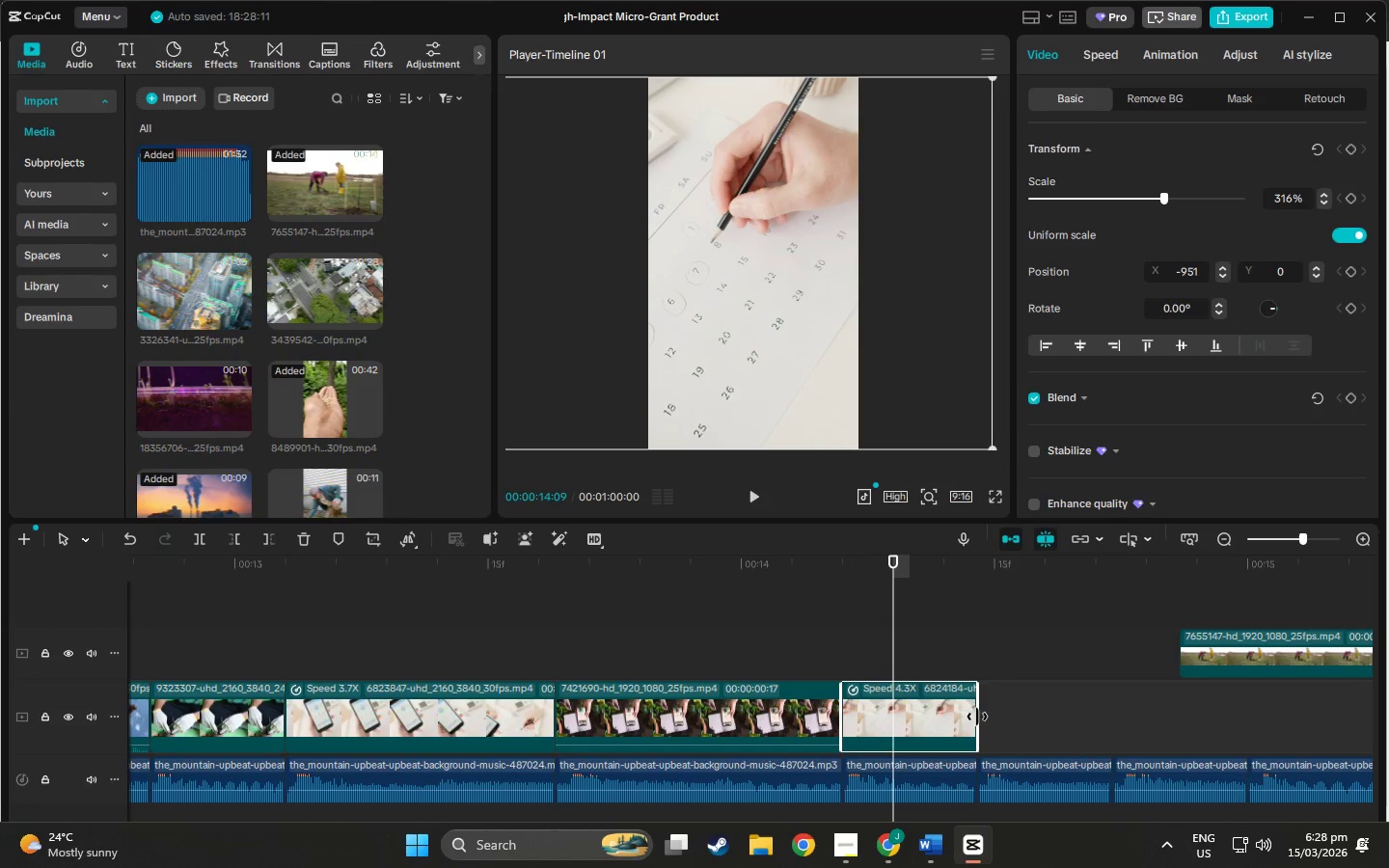 
left_click_drag(start_coordinate=[977, 717], to_coordinate=[1109, 717])
 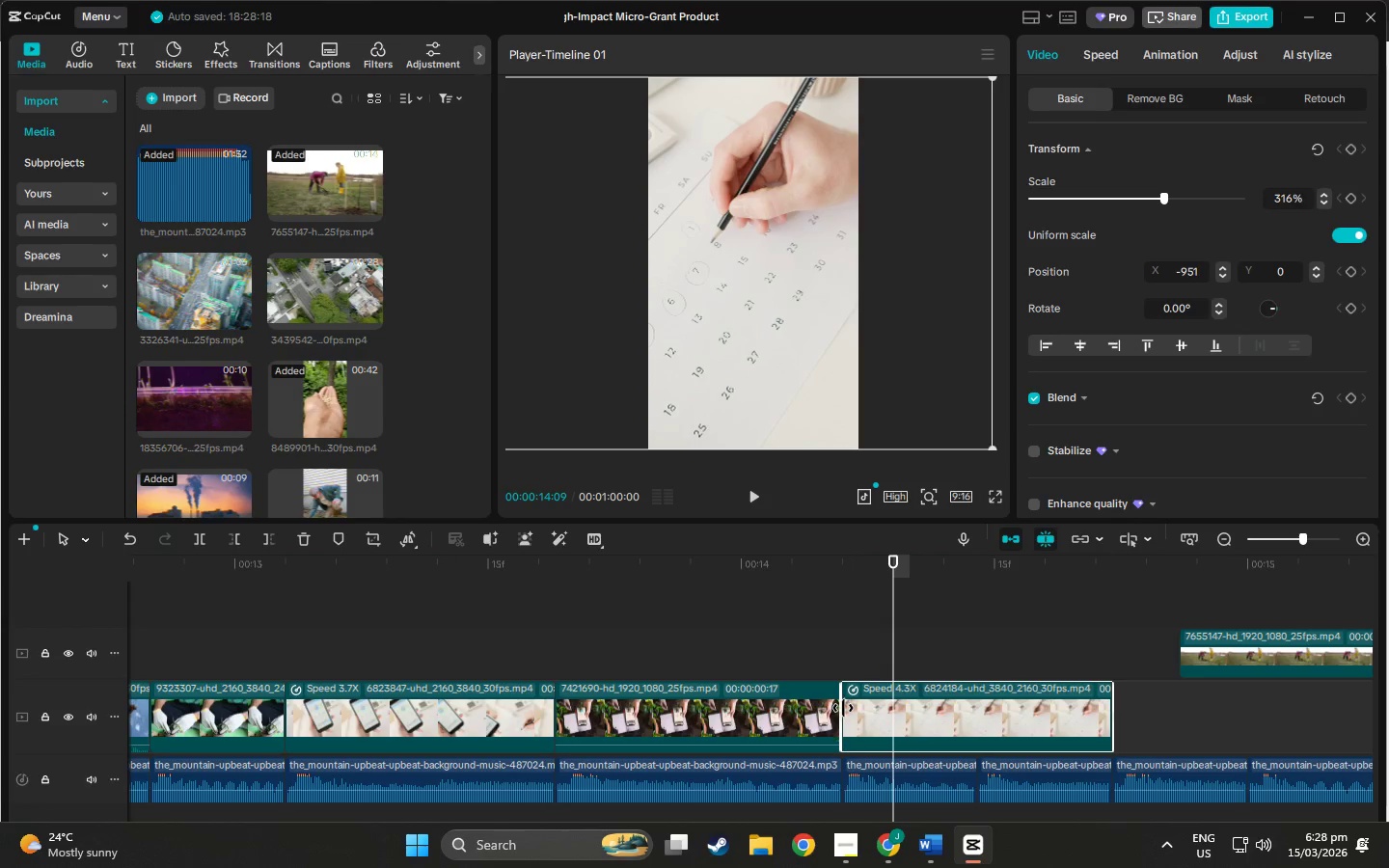 
left_click_drag(start_coordinate=[843, 708], to_coordinate=[979, 713])
 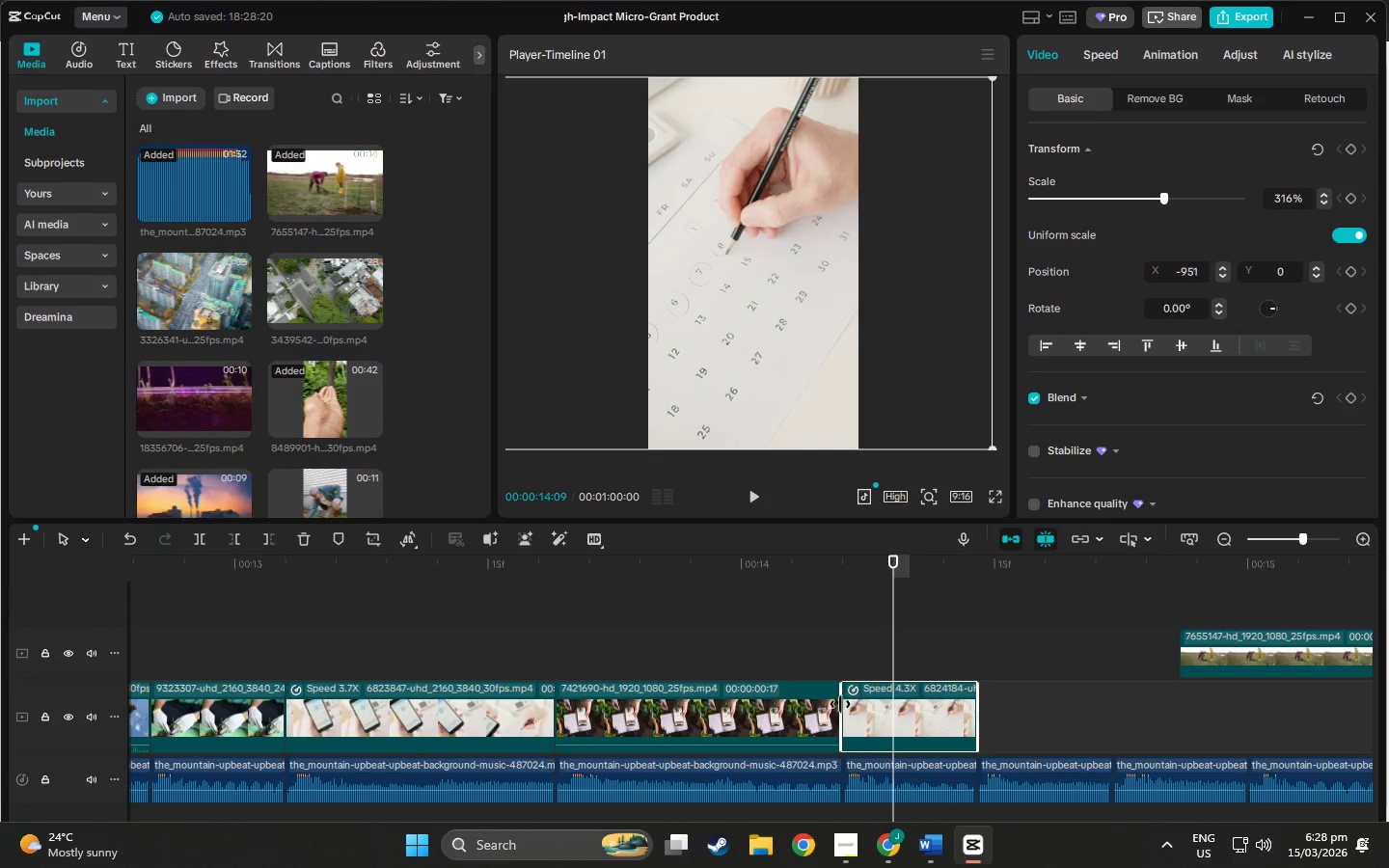 
left_click_drag(start_coordinate=[839, 710], to_coordinate=[849, 713])
 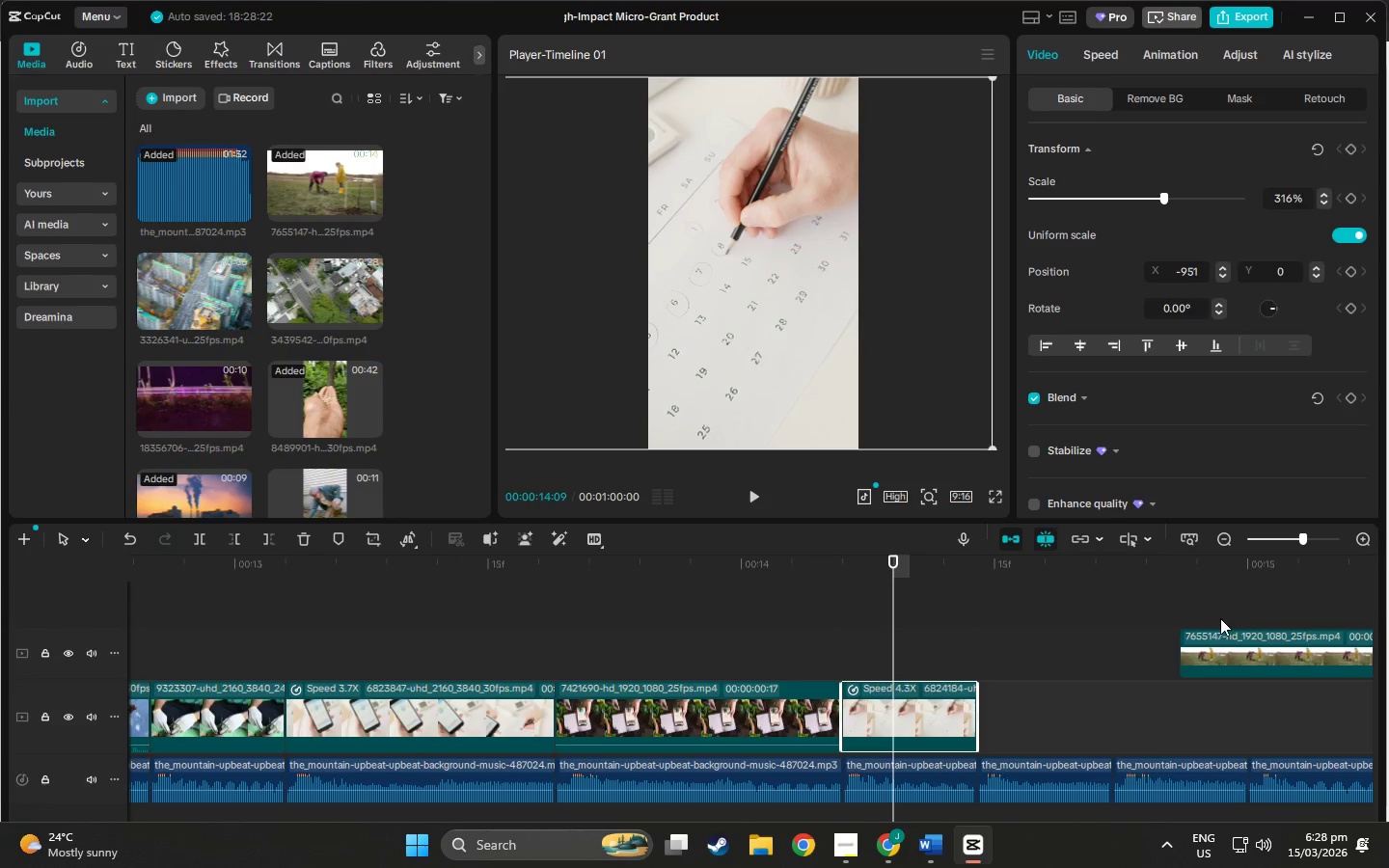 
left_click_drag(start_coordinate=[1220, 633], to_coordinate=[1021, 694])
 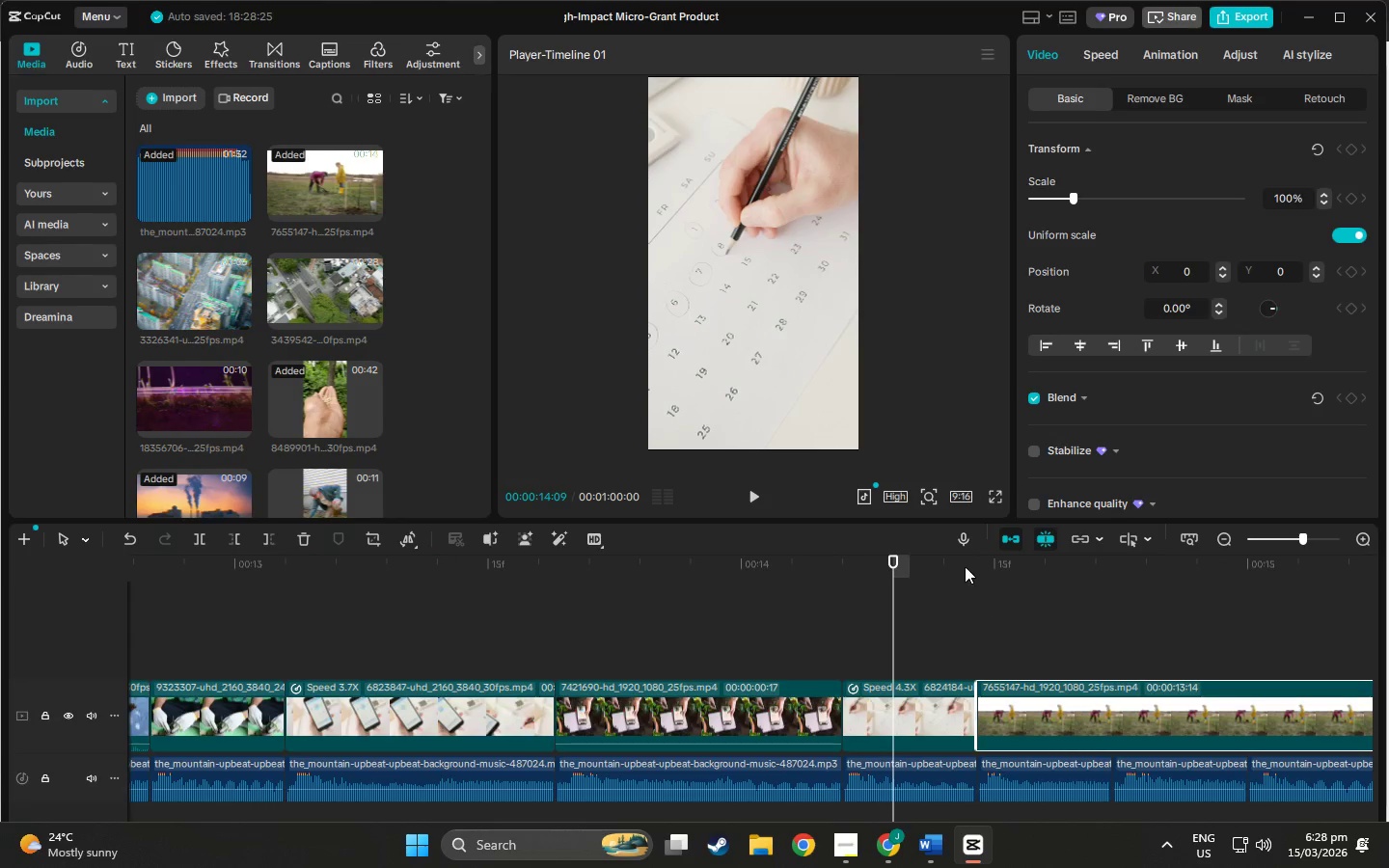 
left_click_drag(start_coordinate=[965, 566], to_coordinate=[978, 574])
 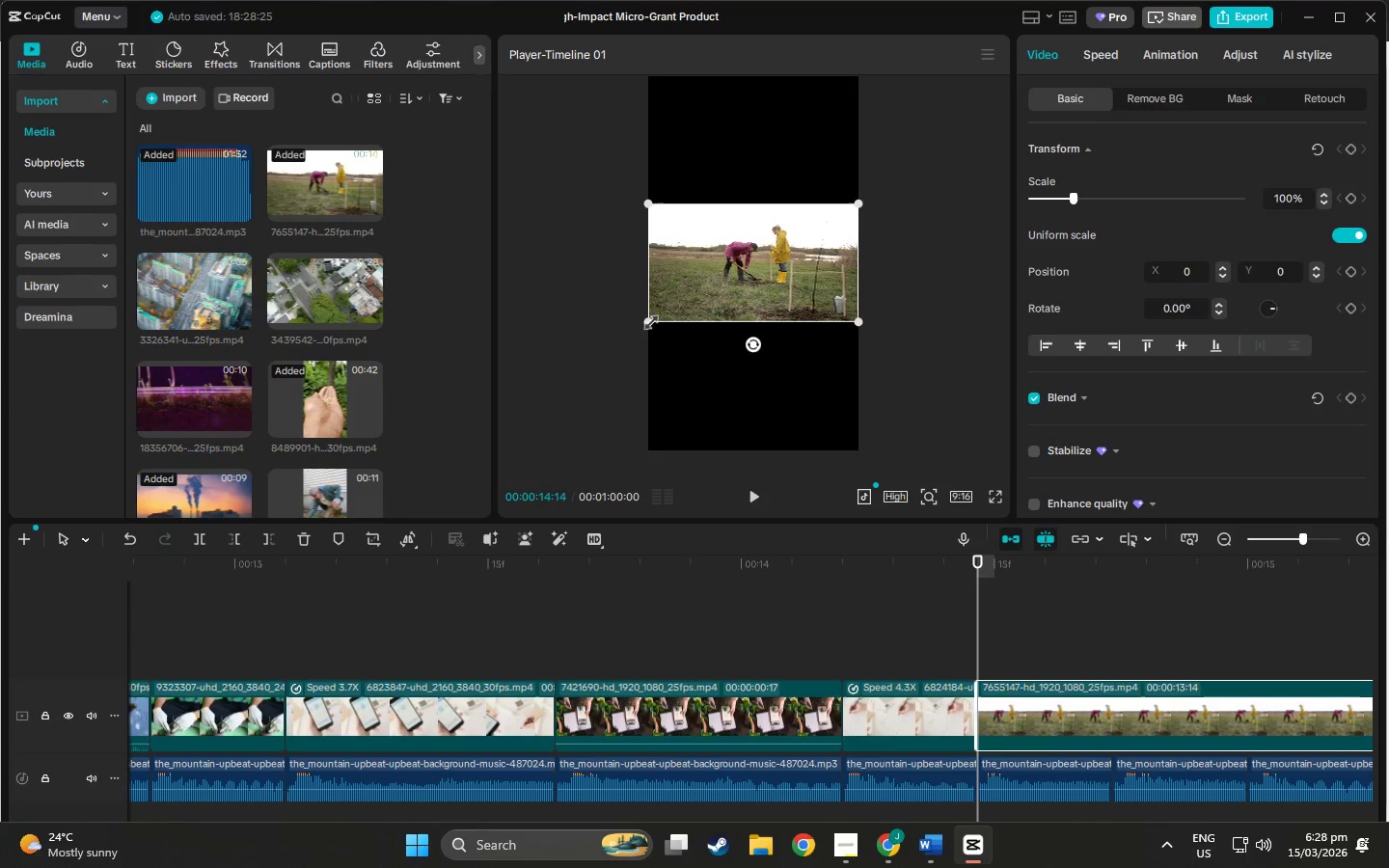 
left_click_drag(start_coordinate=[648, 318], to_coordinate=[426, 658])
 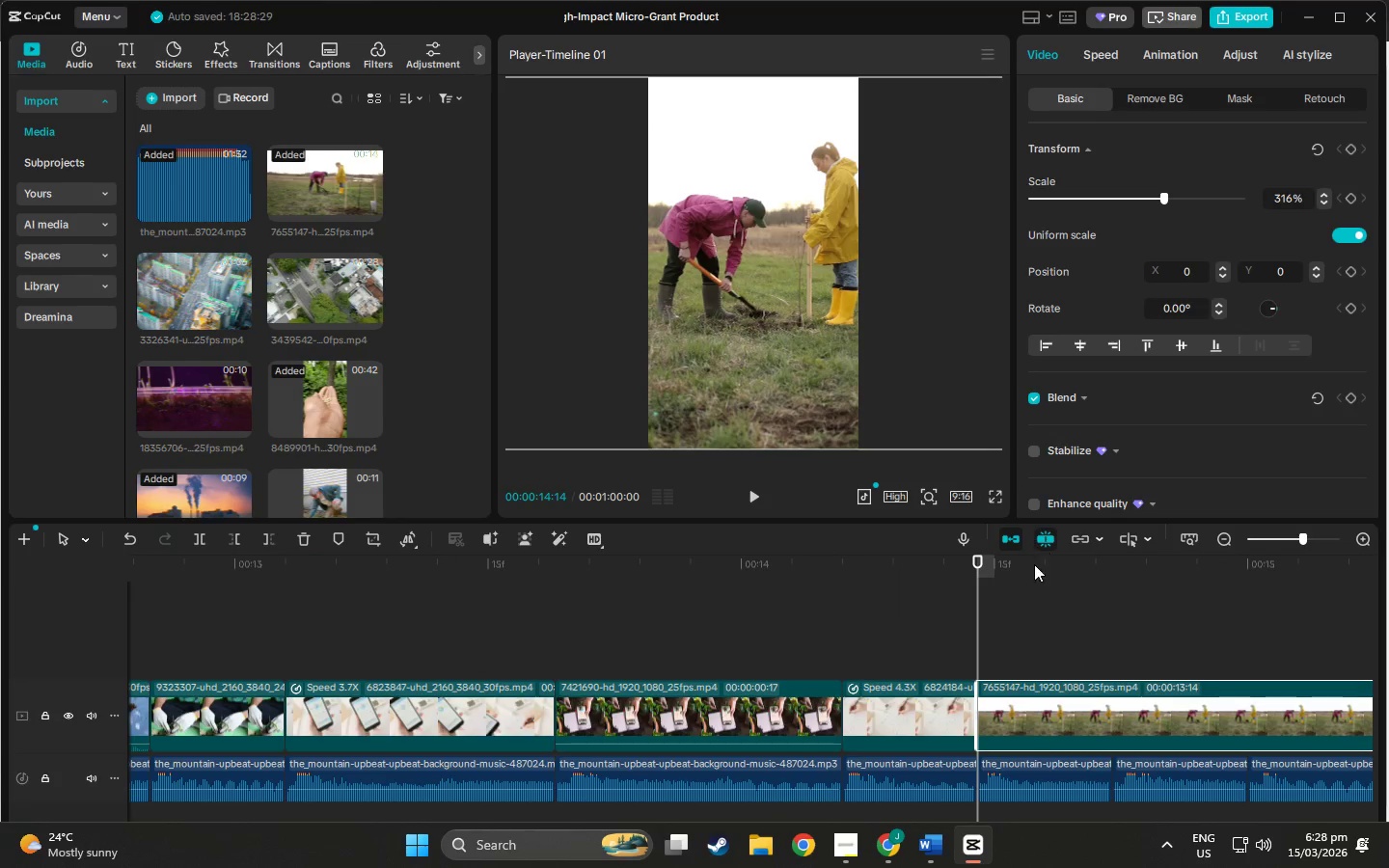 
key(Space)
 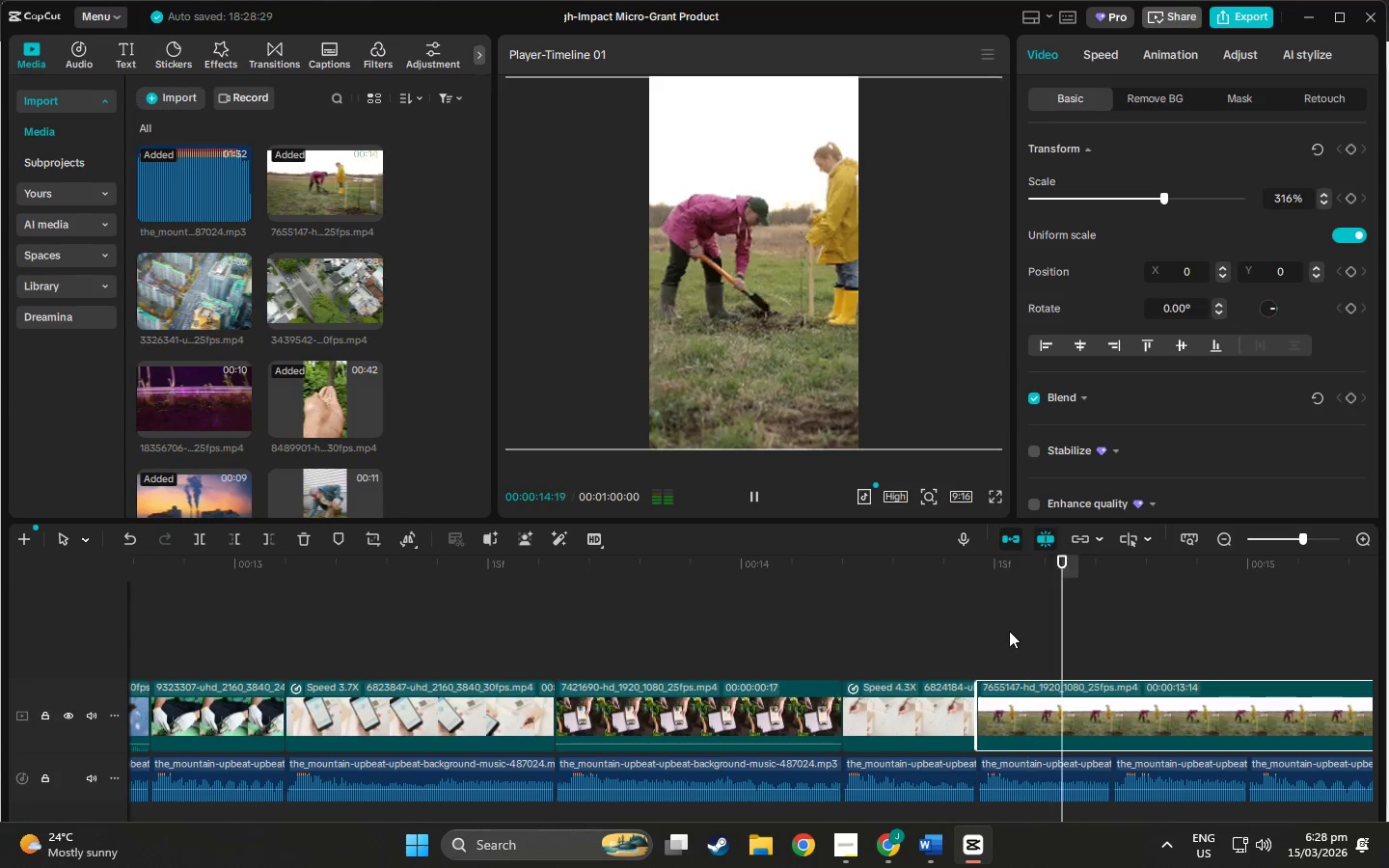 
key(Space)
 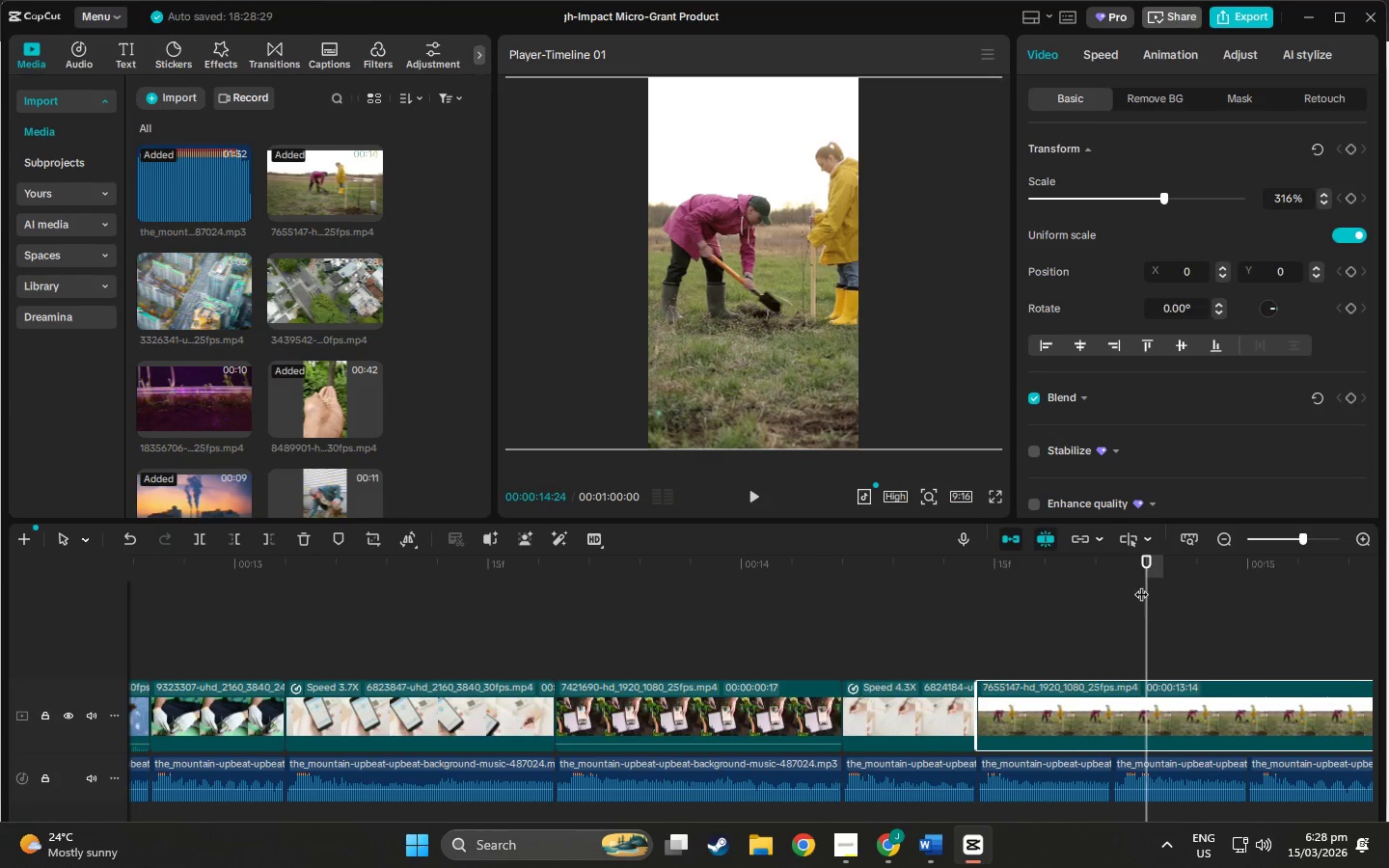 
left_click_drag(start_coordinate=[1144, 577], to_coordinate=[1112, 582])
 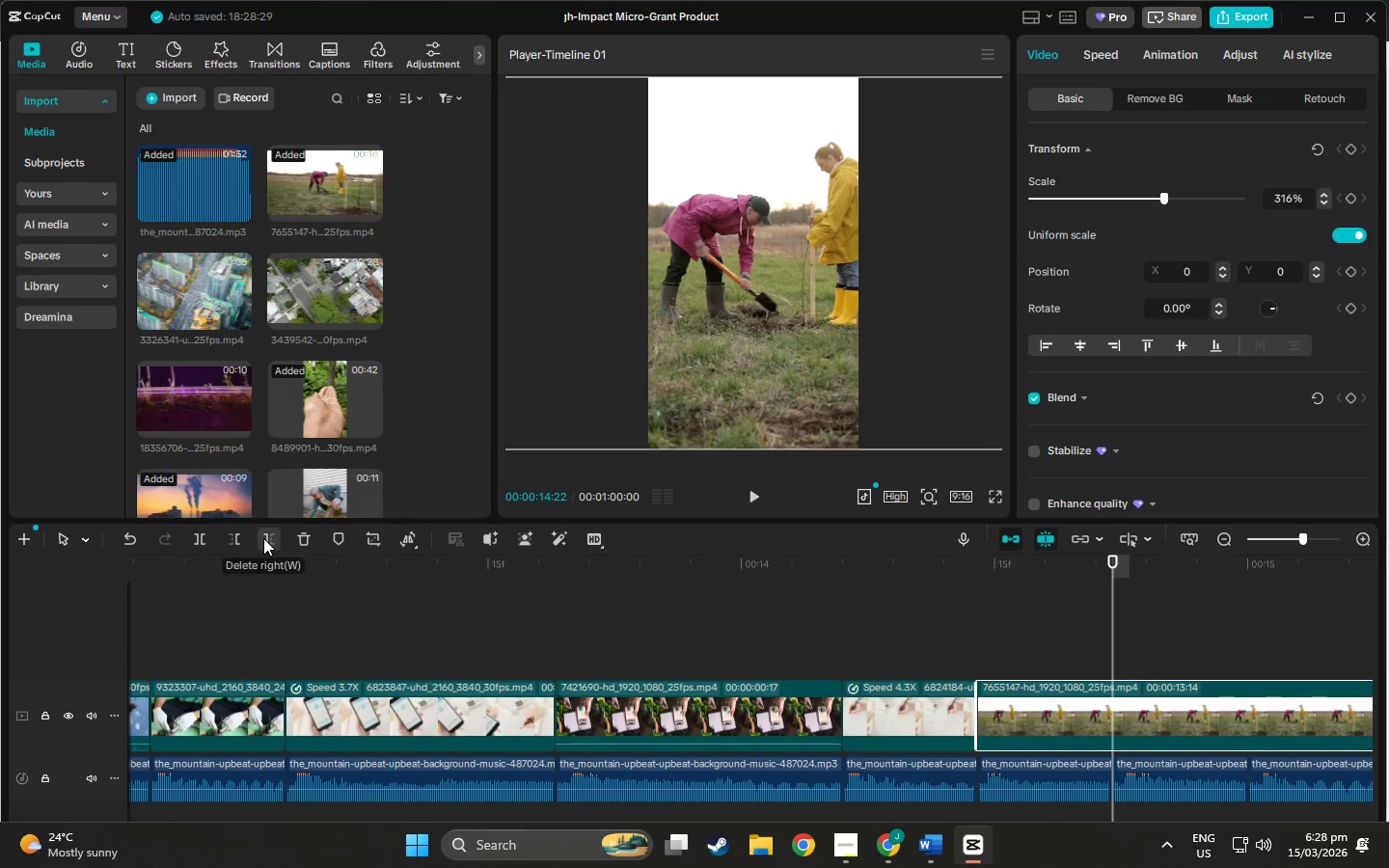 
left_click([263, 538])
 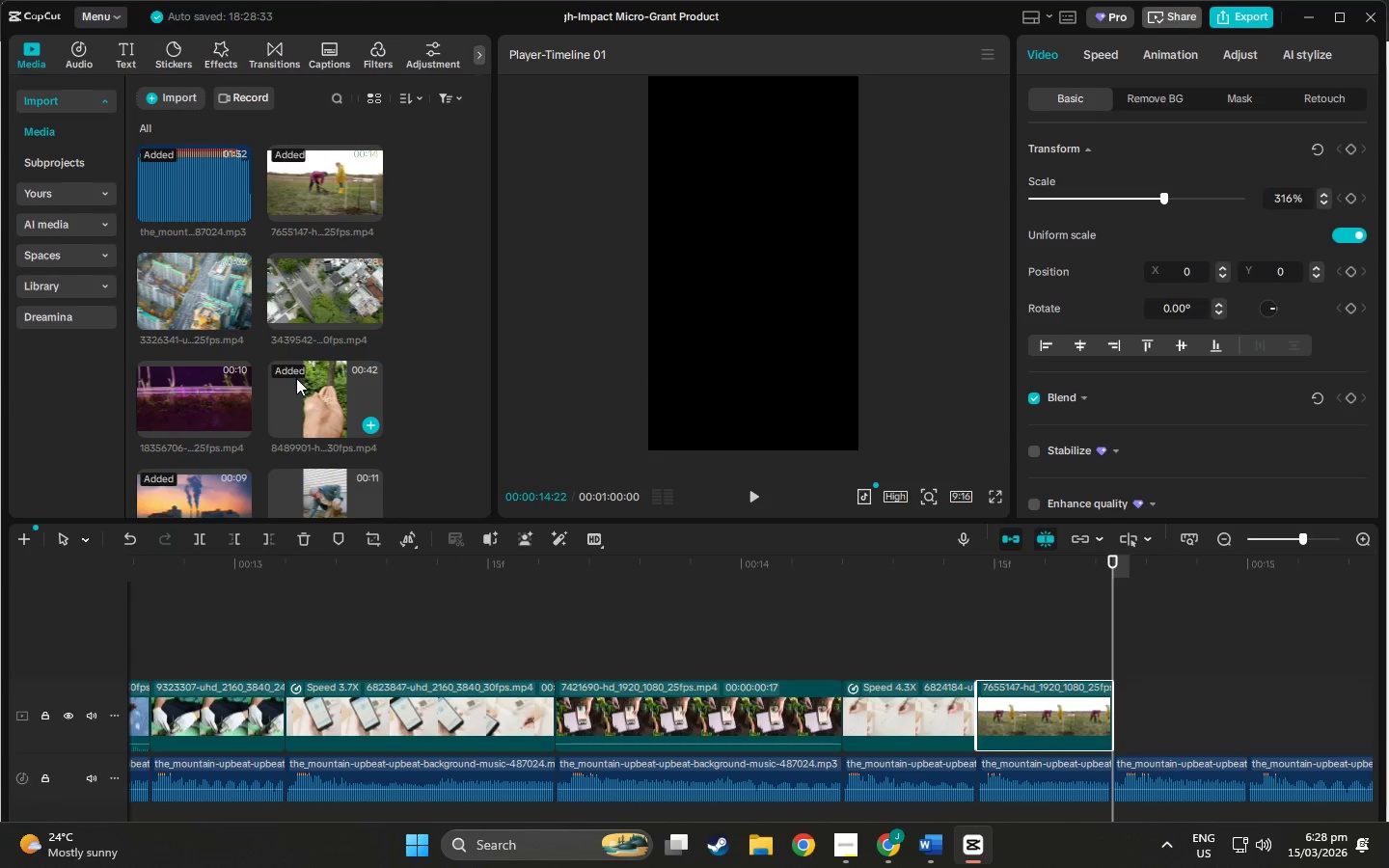 
scroll: coordinate [309, 340], scroll_direction: none, amount: 0.0
 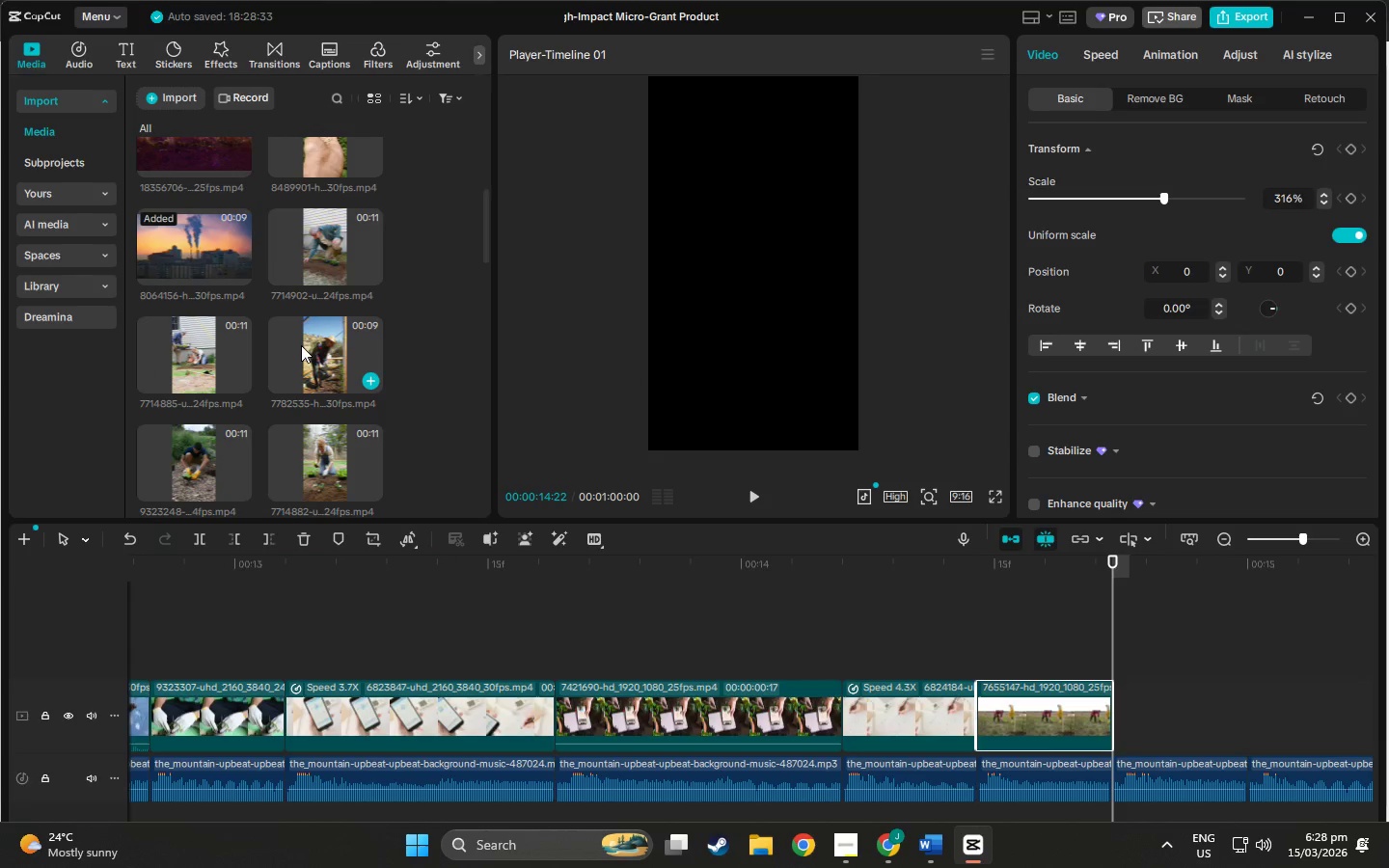 
left_click([301, 345])
 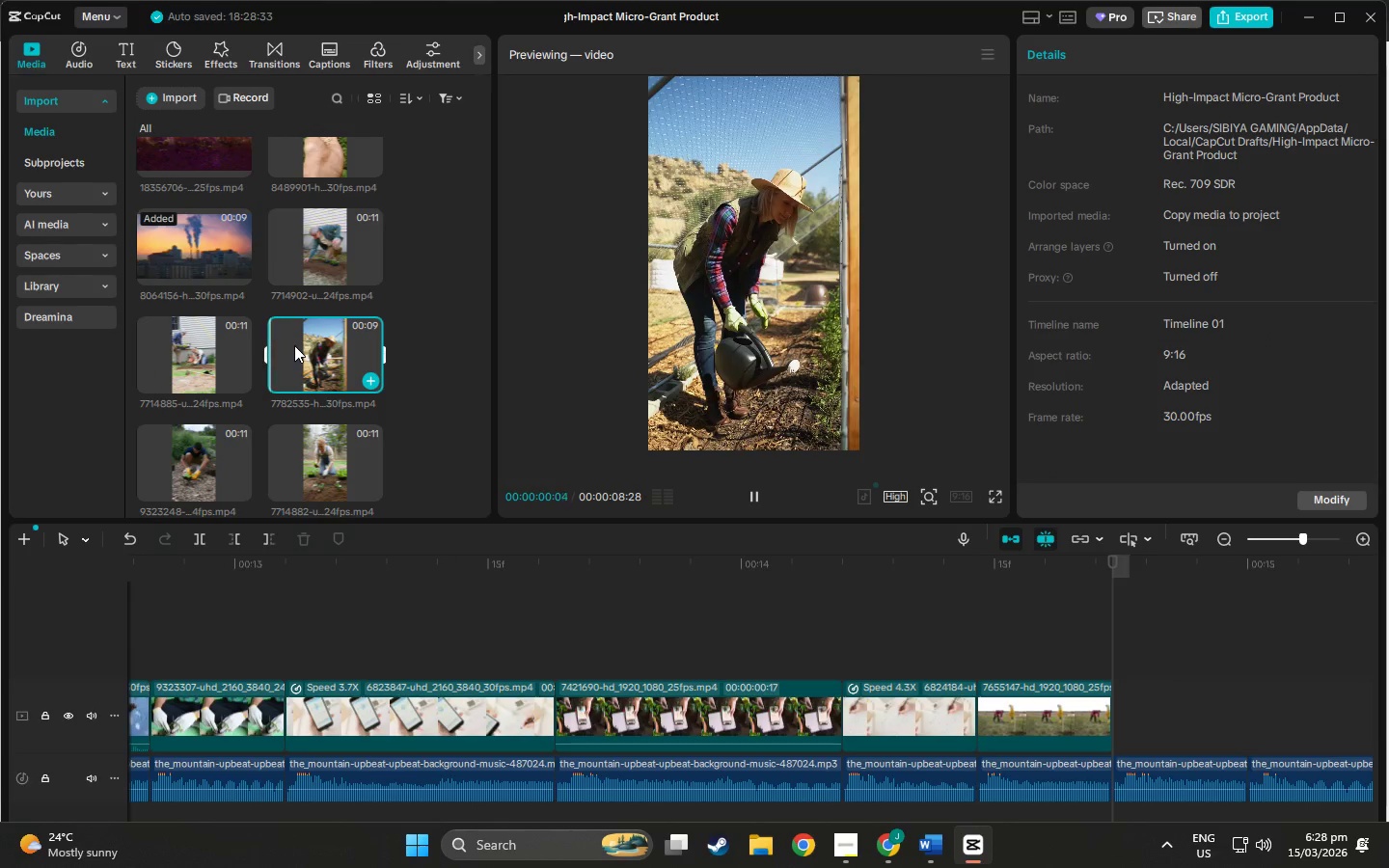 
left_click_drag(start_coordinate=[294, 345], to_coordinate=[333, 387])
 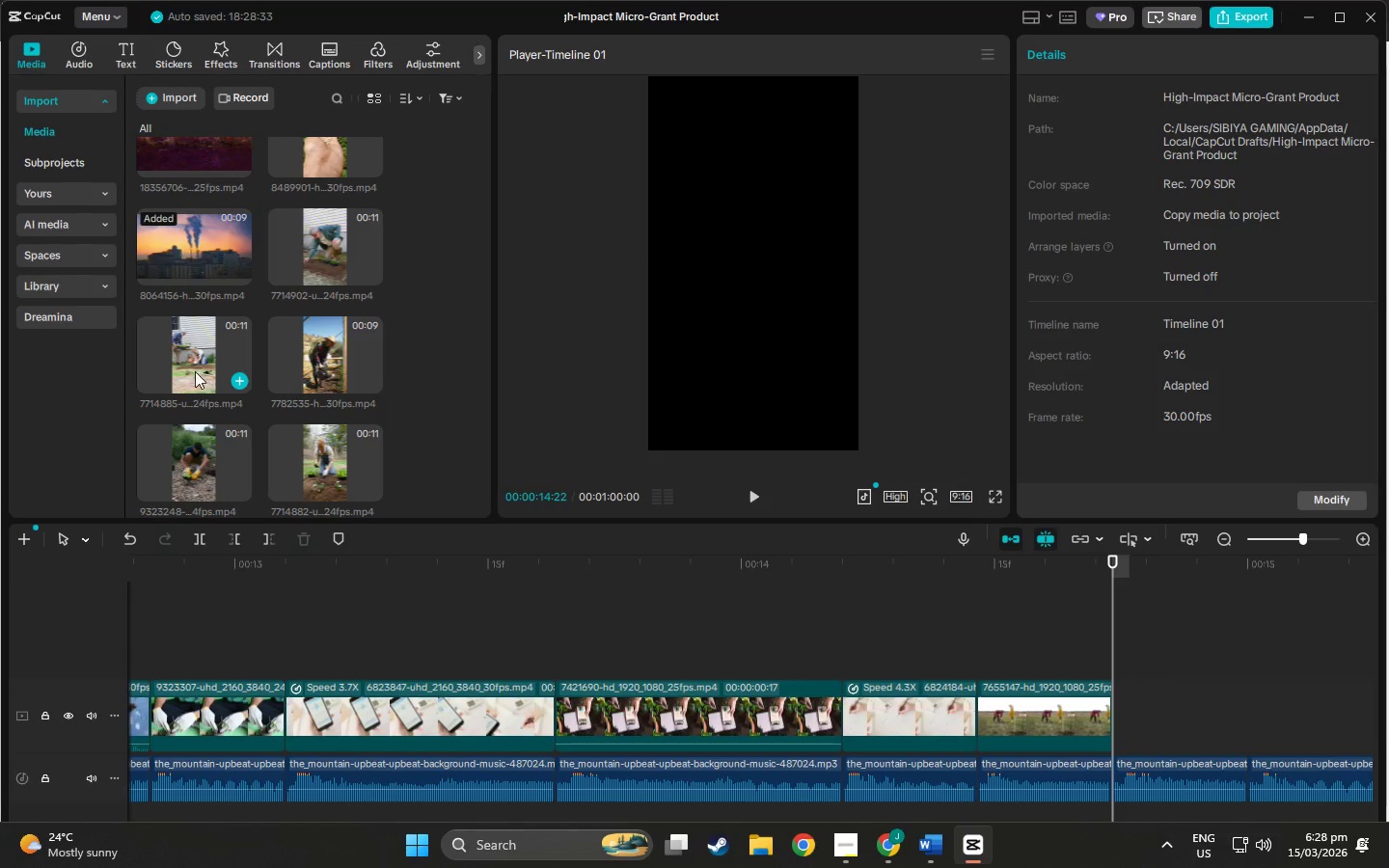 
left_click_drag(start_coordinate=[189, 367], to_coordinate=[1115, 718])
 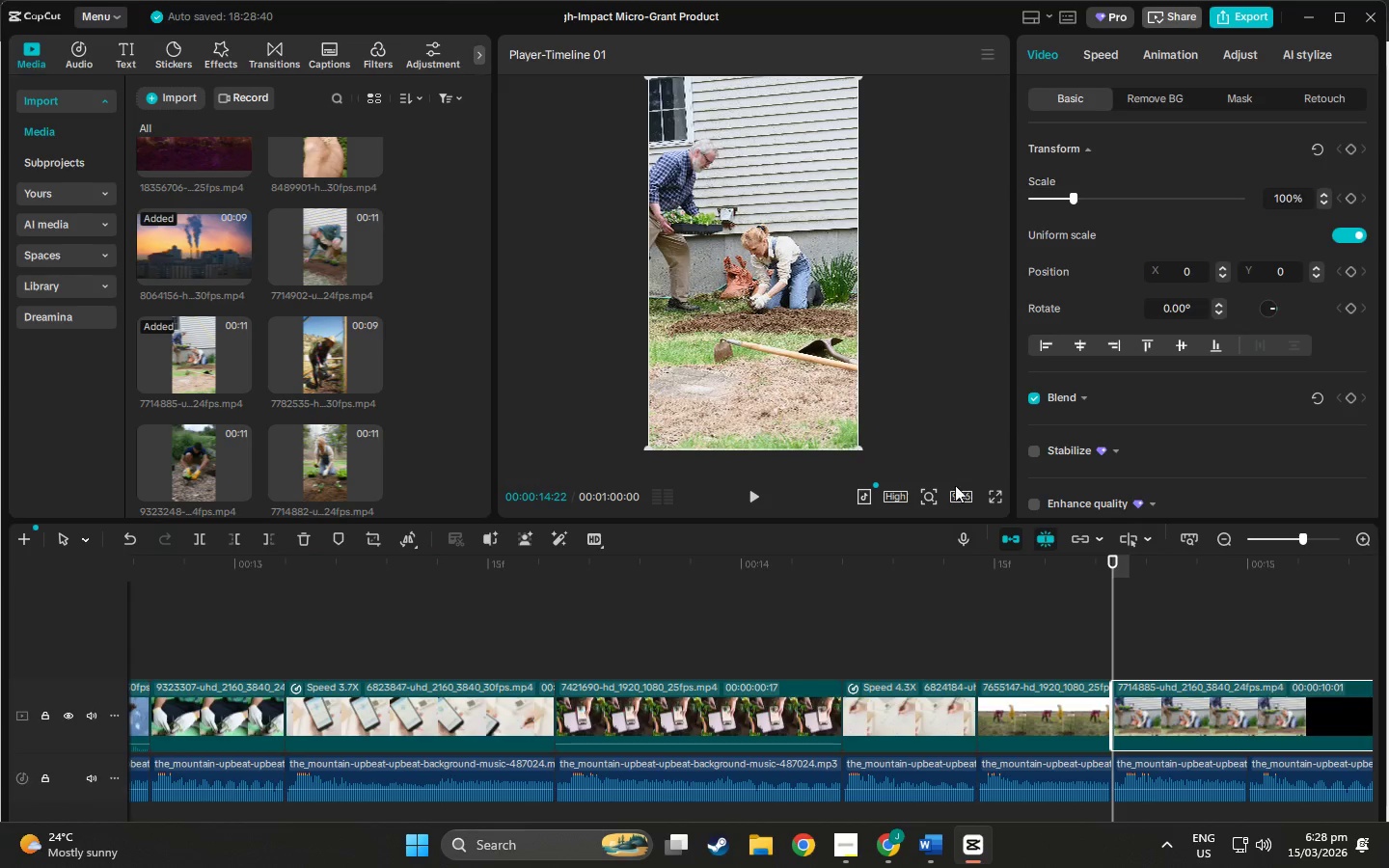 
key(Space)
 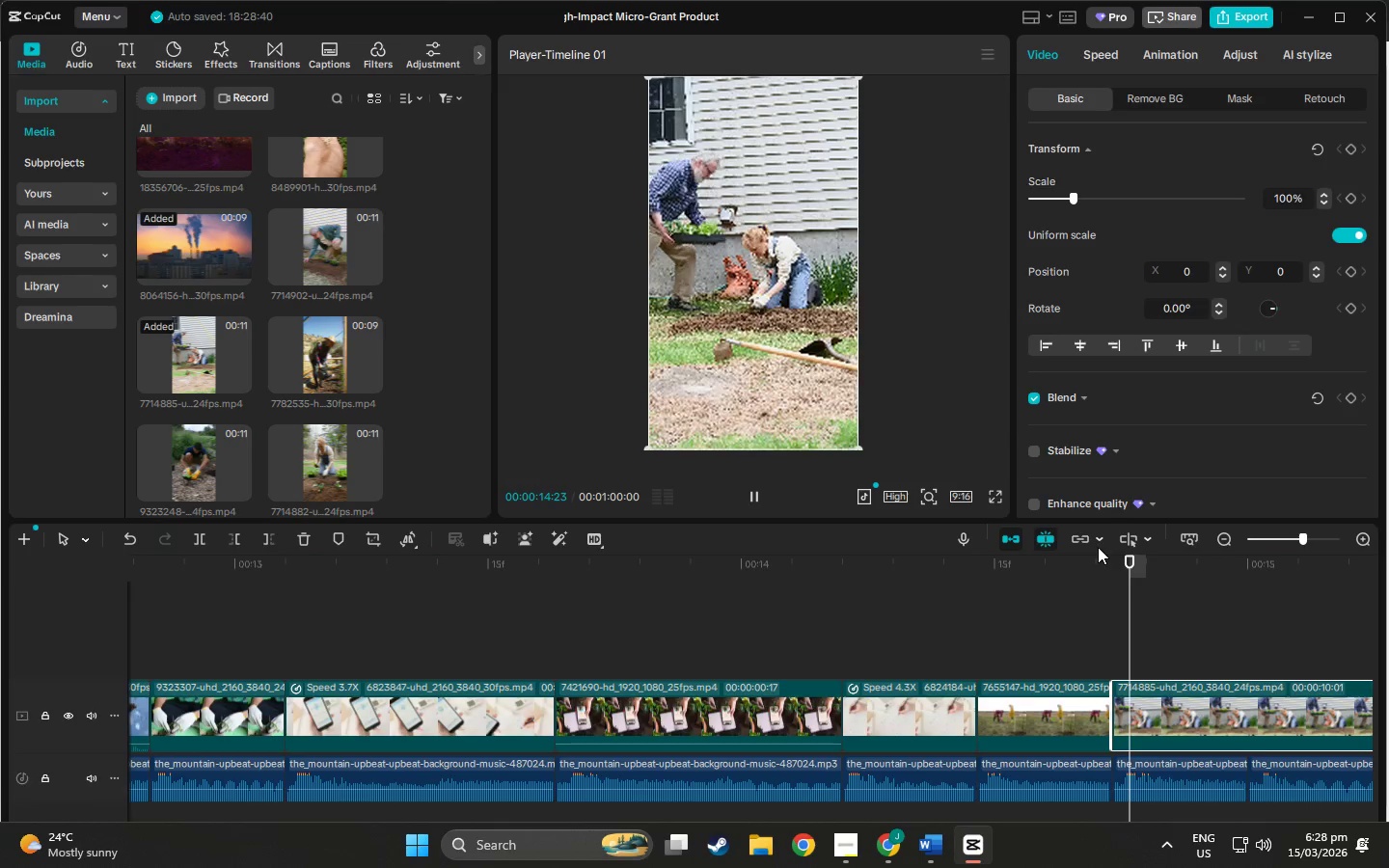 
key(Space)
 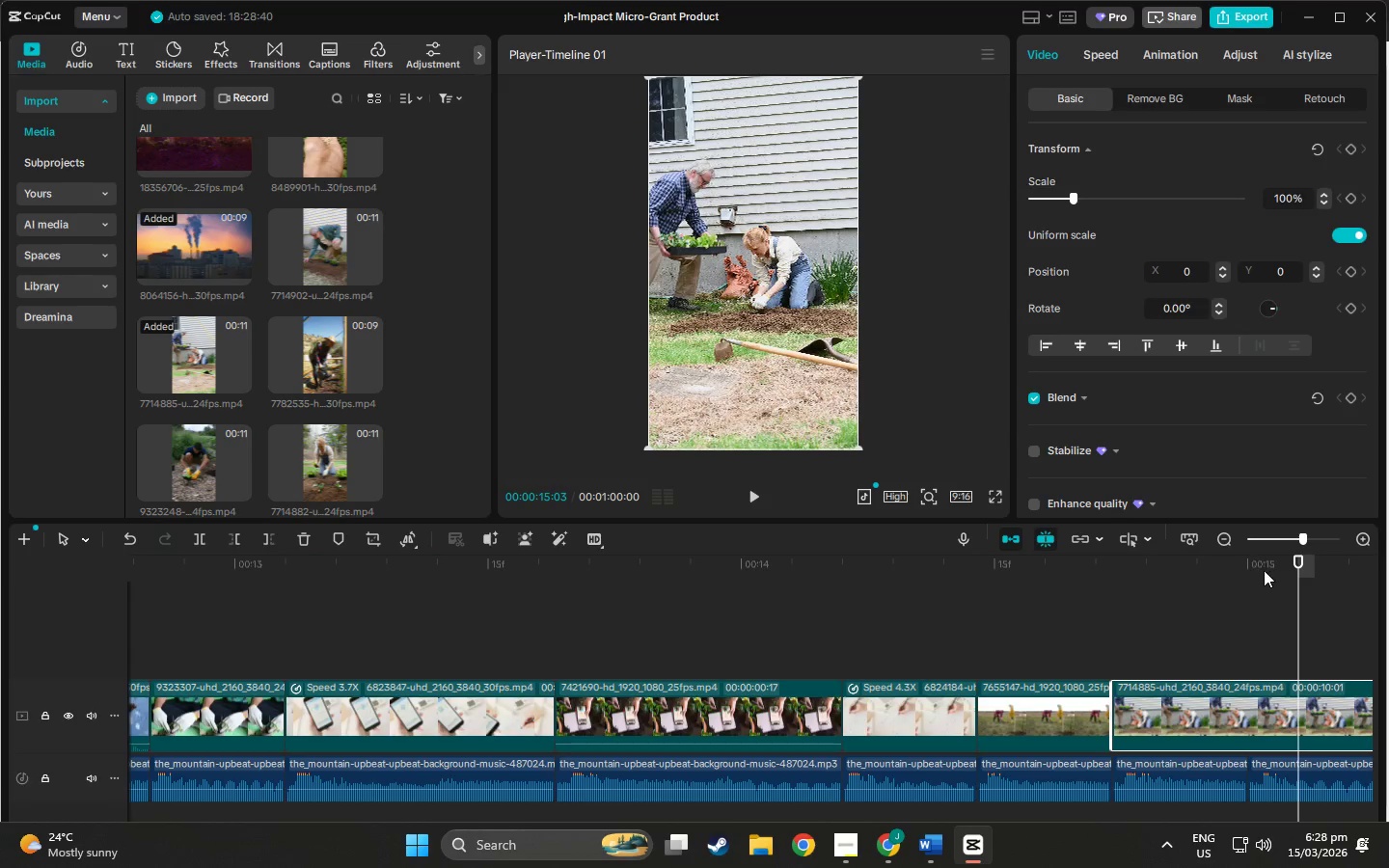 
left_click([1249, 566])
 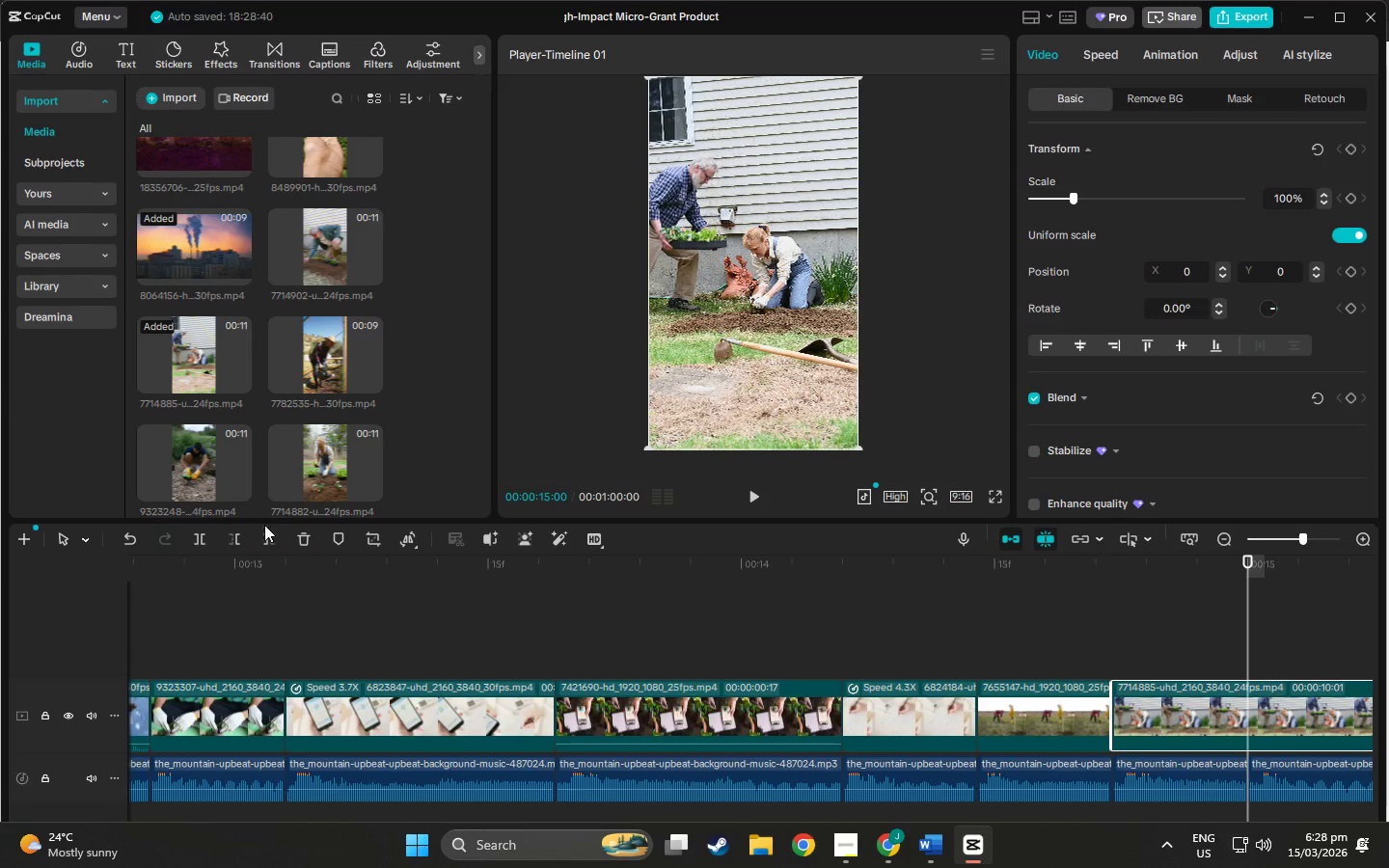 
left_click([273, 535])
 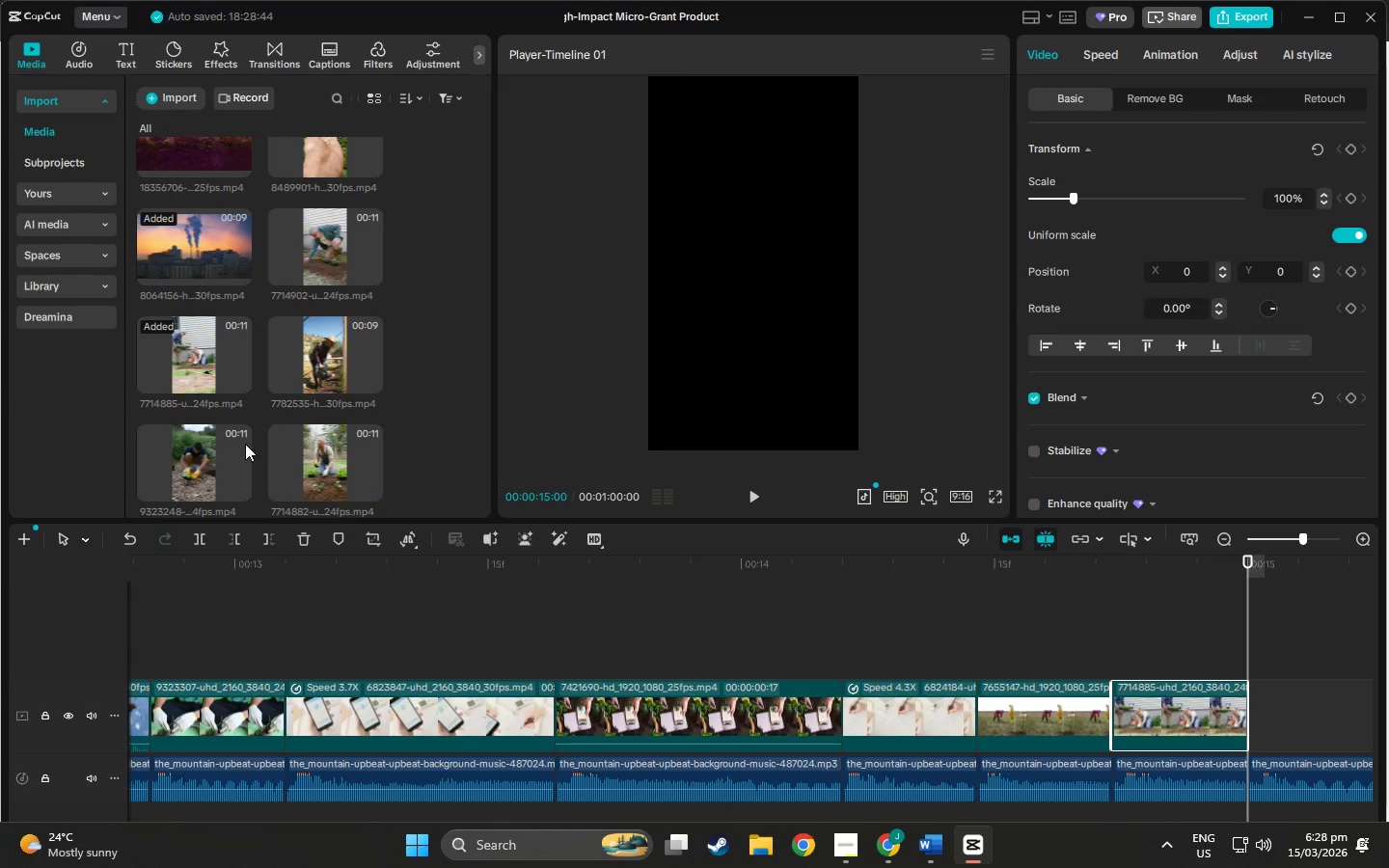 
left_click([221, 454])
 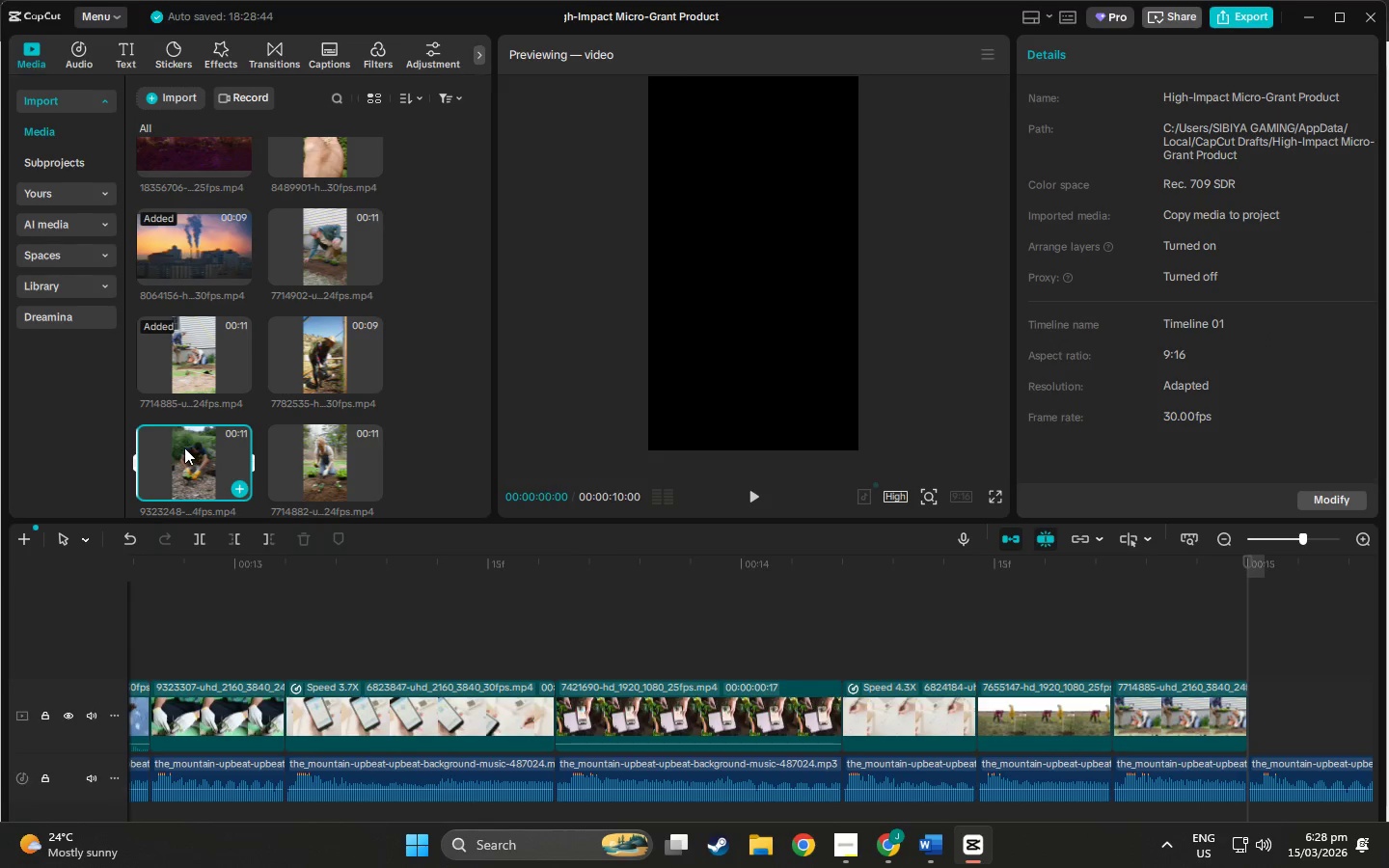 
left_click_drag(start_coordinate=[184, 448], to_coordinate=[1250, 716])
 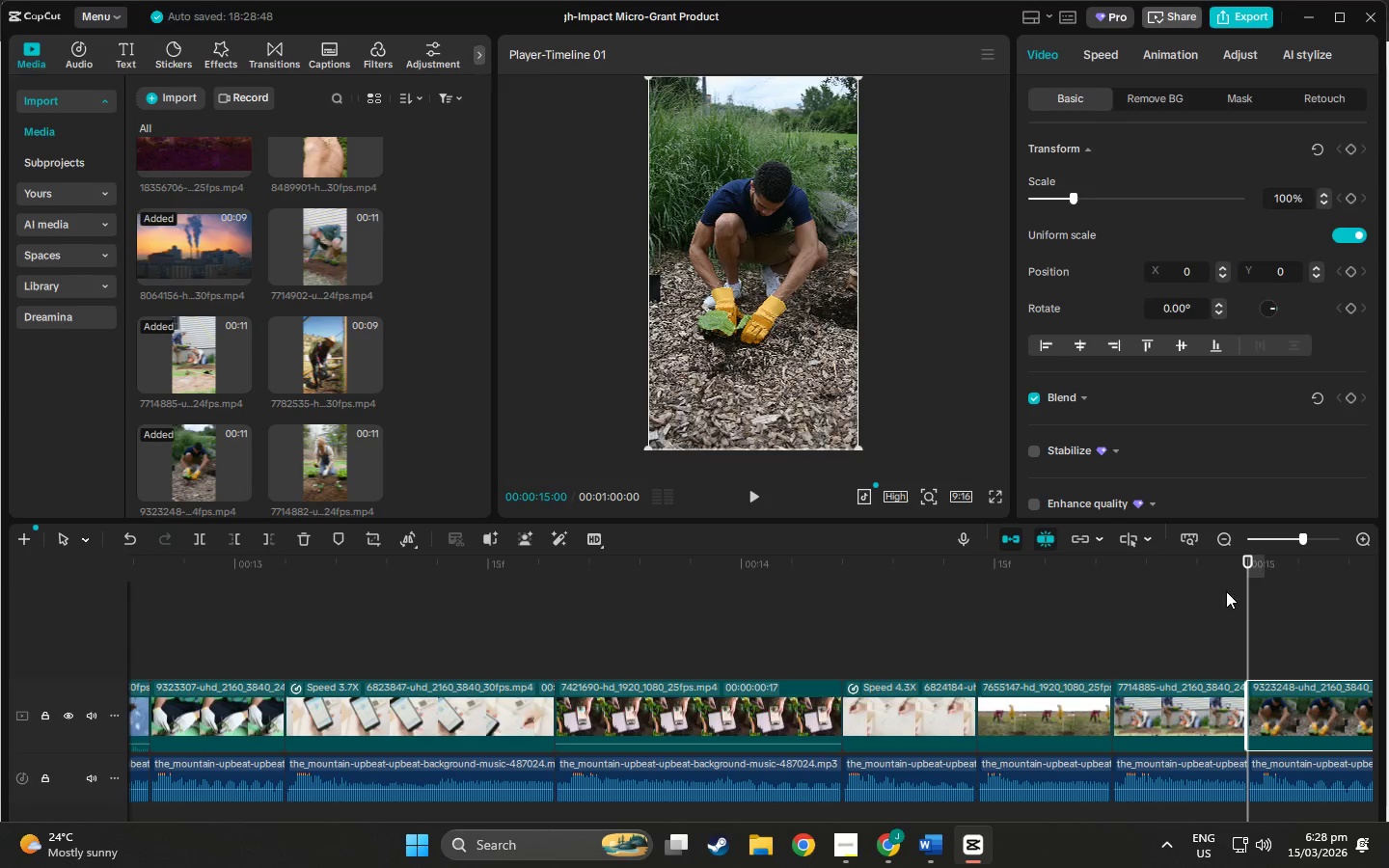 
left_click_drag(start_coordinate=[1251, 555], to_coordinate=[1071, 624])
 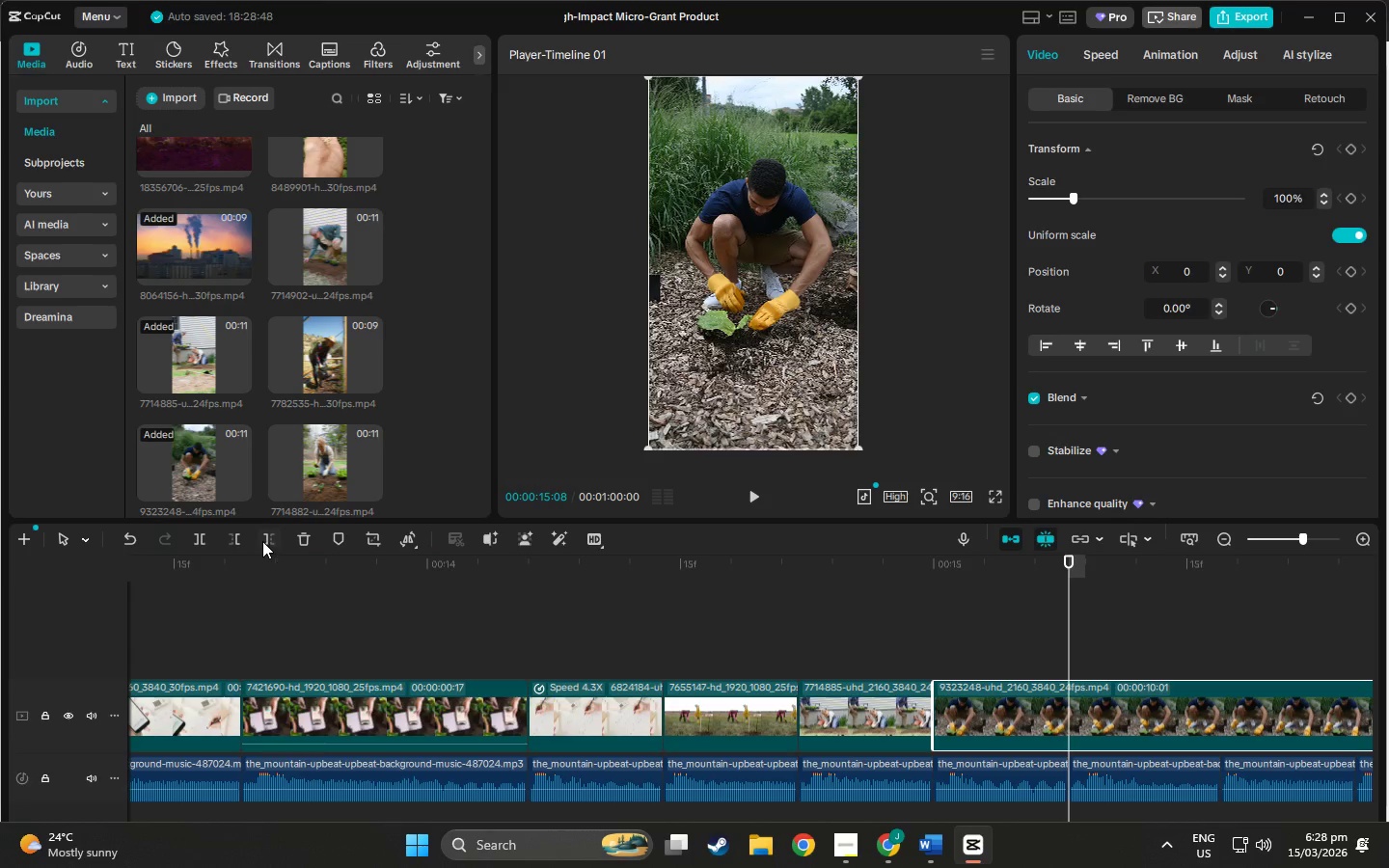 
left_click([262, 541])
 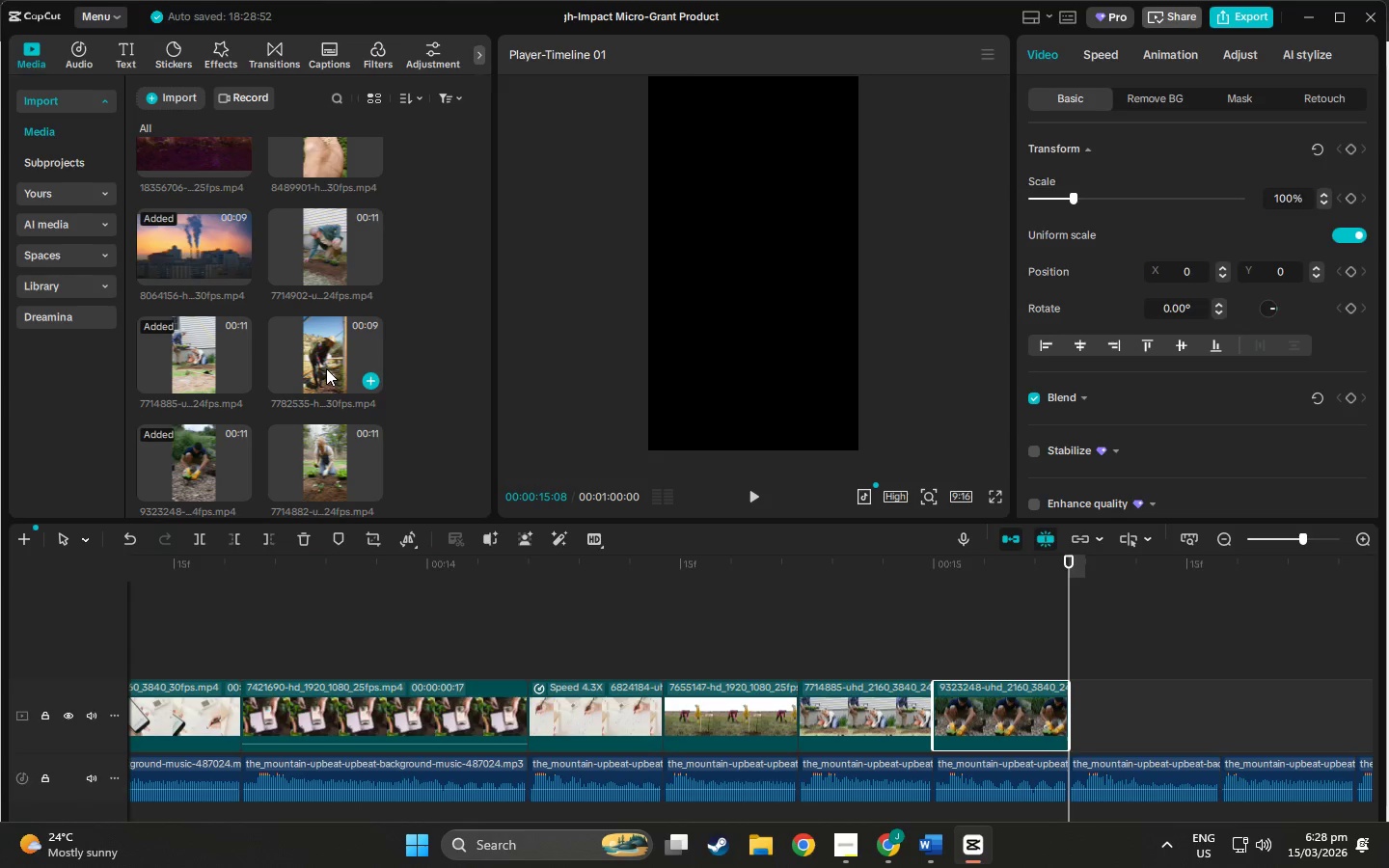 
left_click([320, 474])
 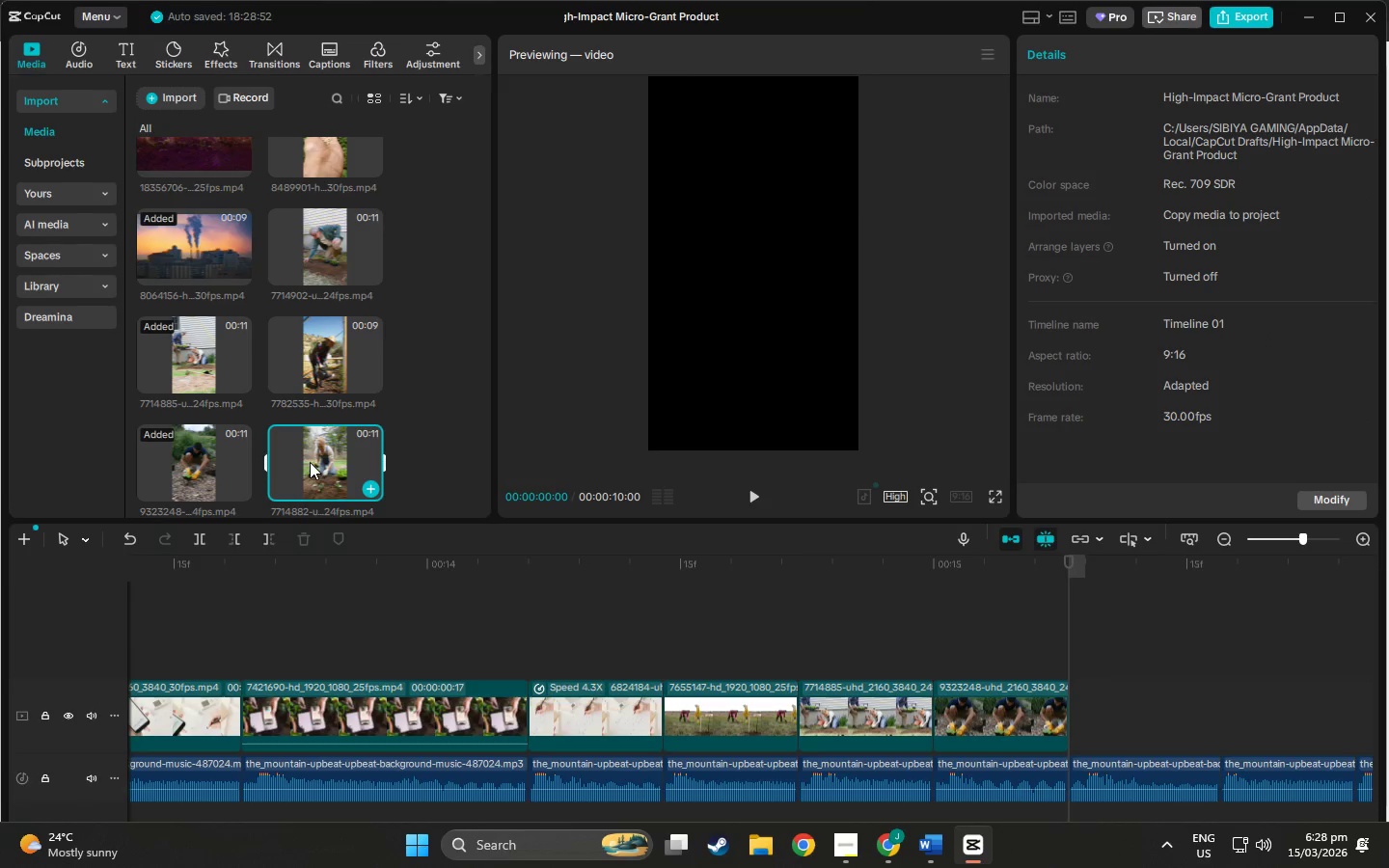 
left_click_drag(start_coordinate=[313, 461], to_coordinate=[1069, 735])
 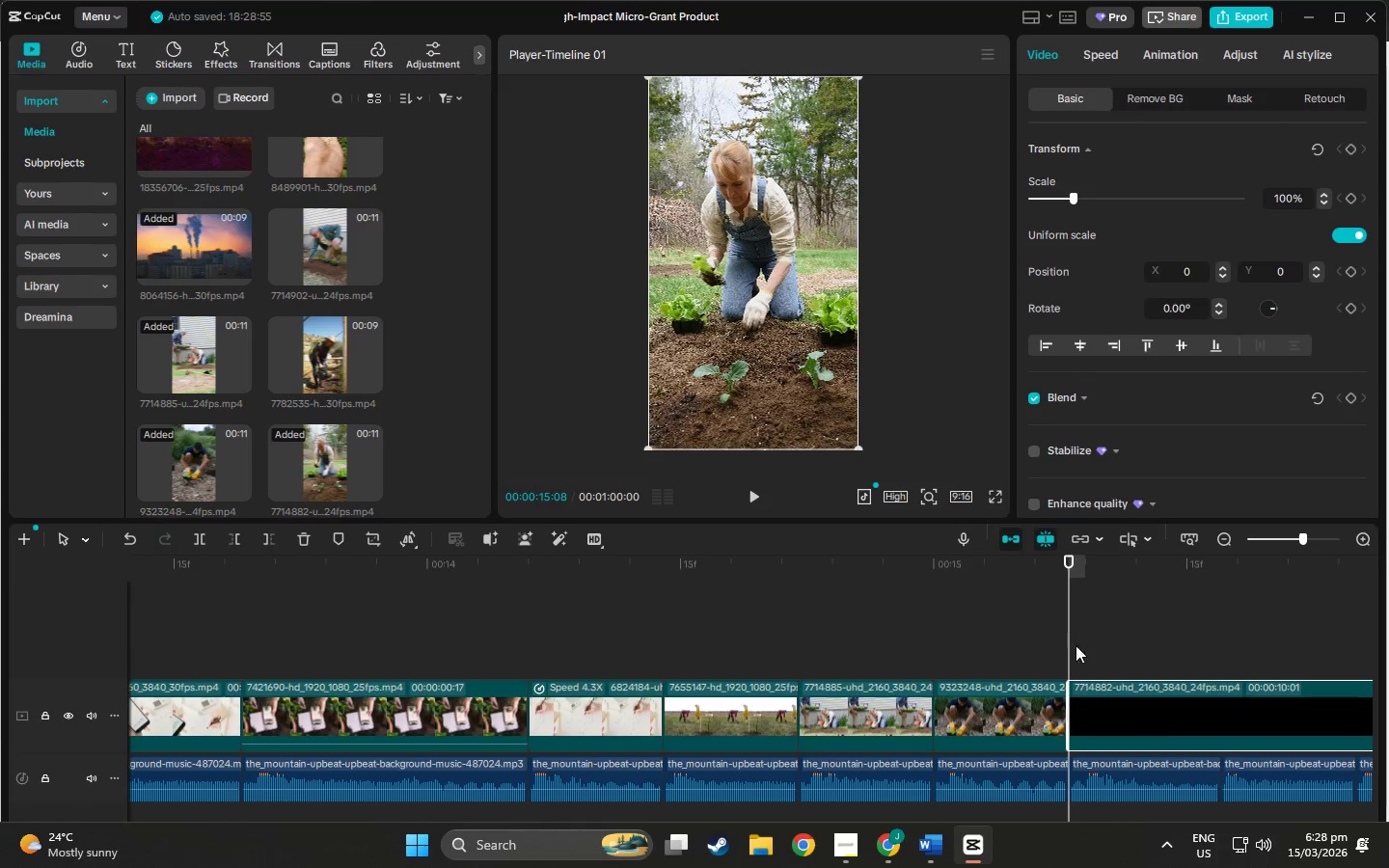 
key(Space)
 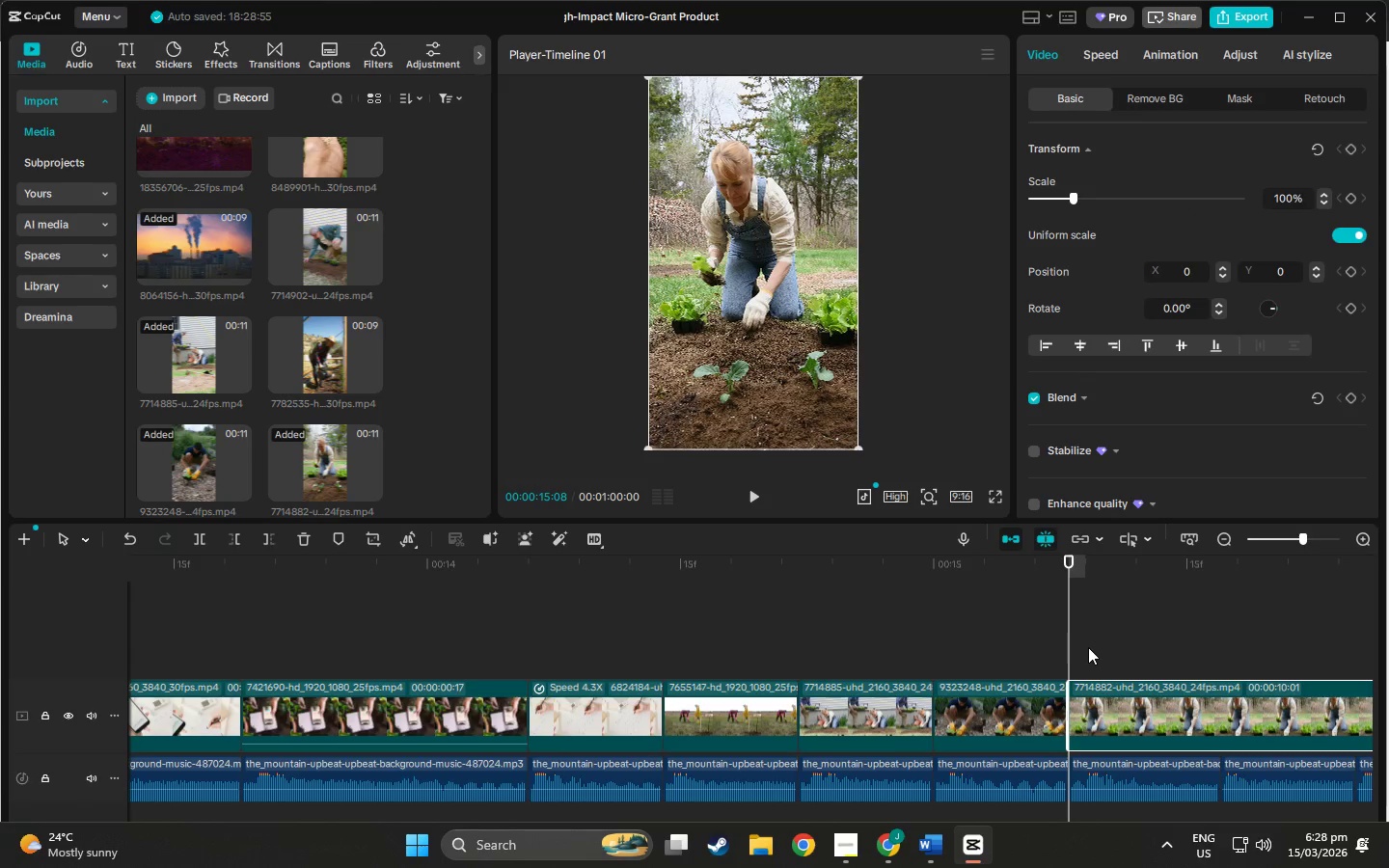 
key(Space)
 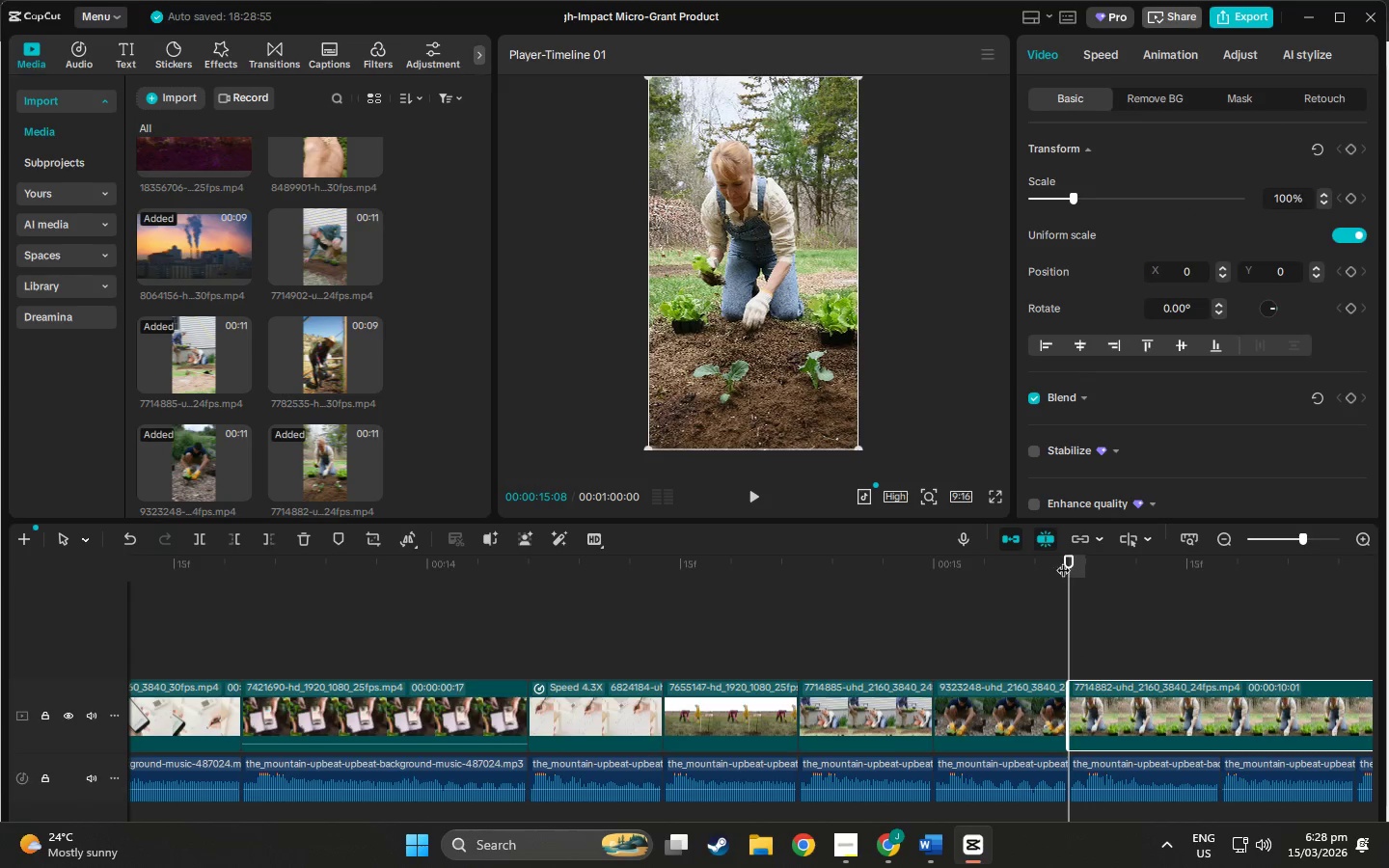 
left_click_drag(start_coordinate=[1071, 560], to_coordinate=[1219, 580])
 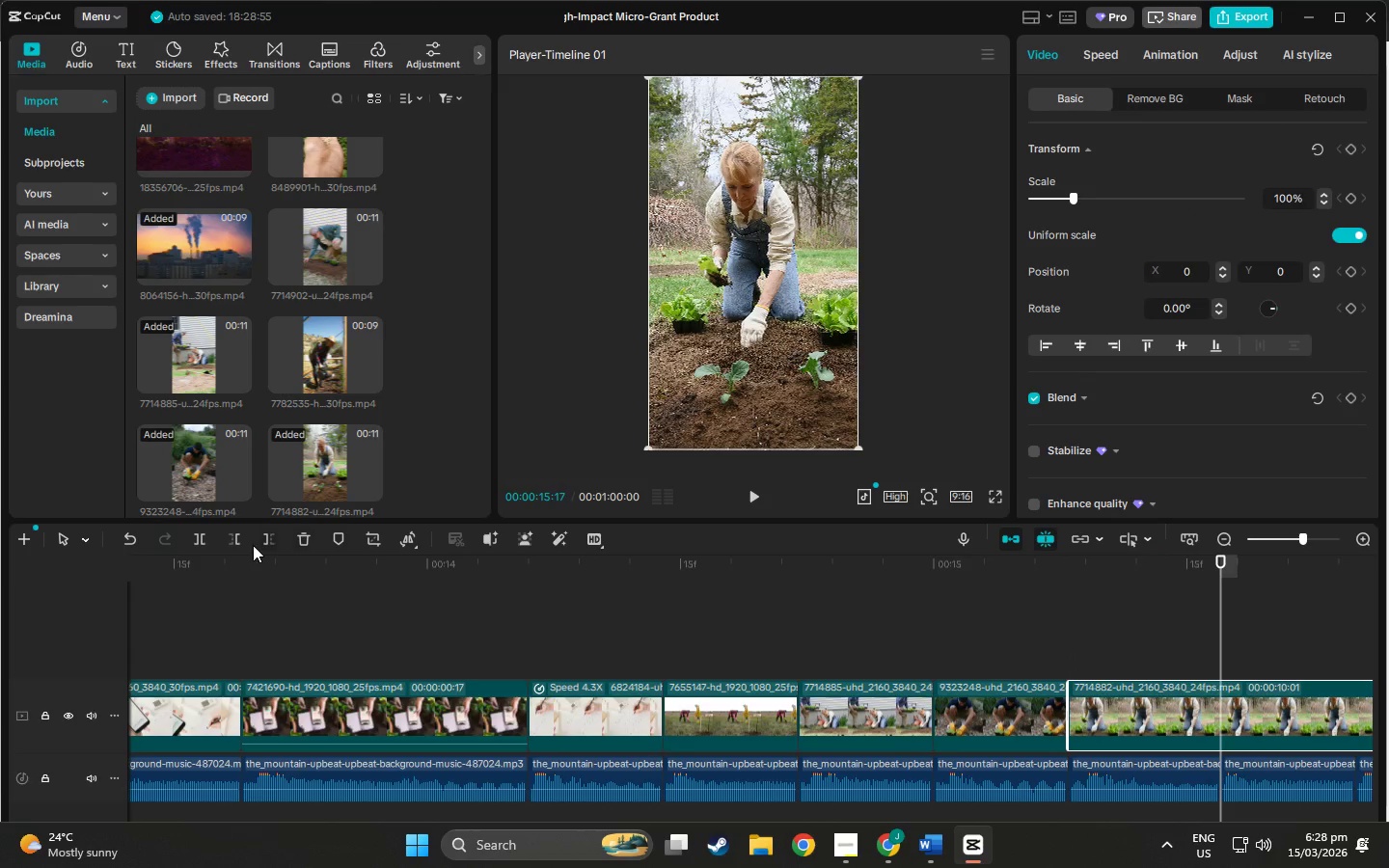 
left_click([269, 539])
 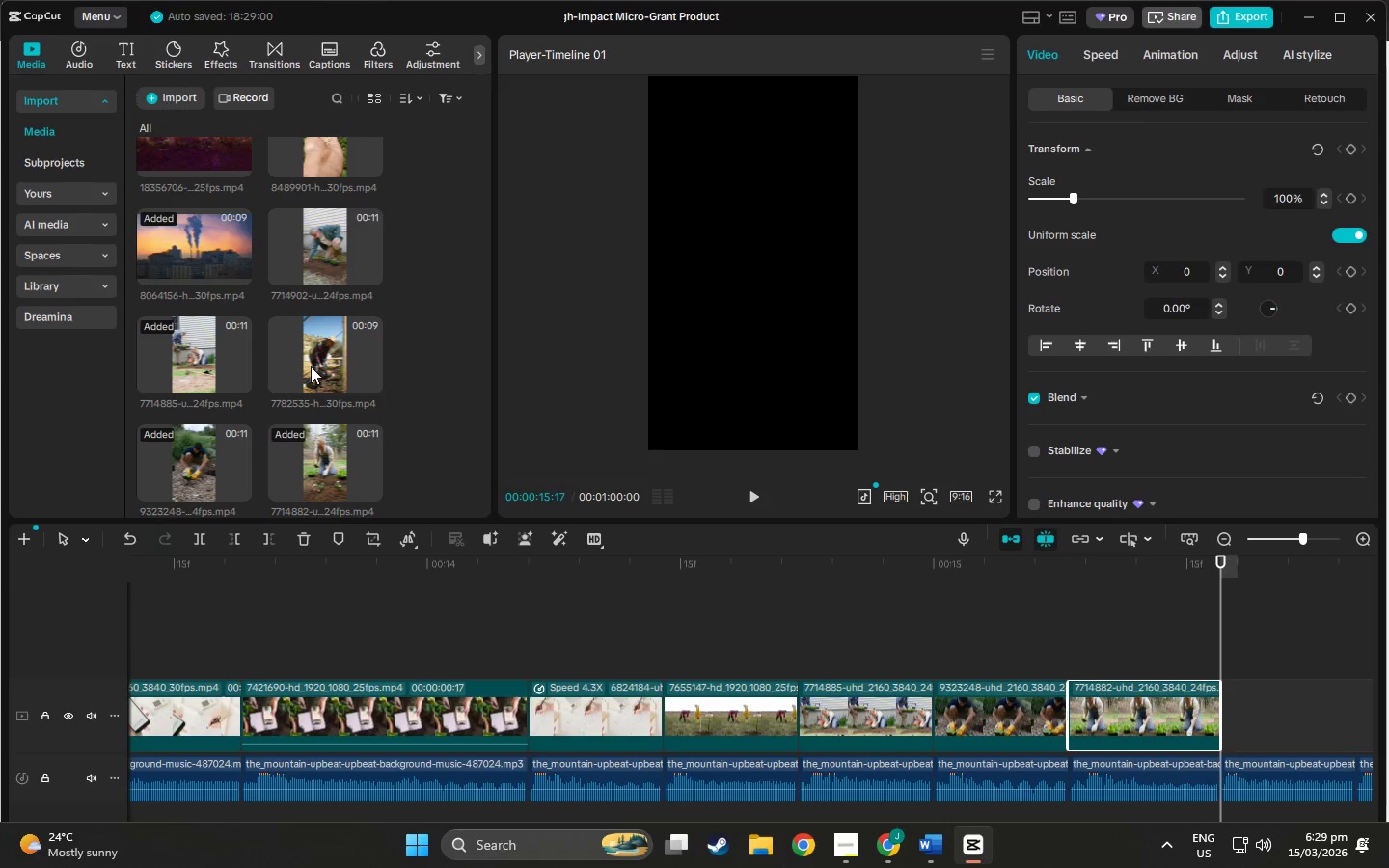 
left_click_drag(start_coordinate=[319, 345], to_coordinate=[1220, 717])
 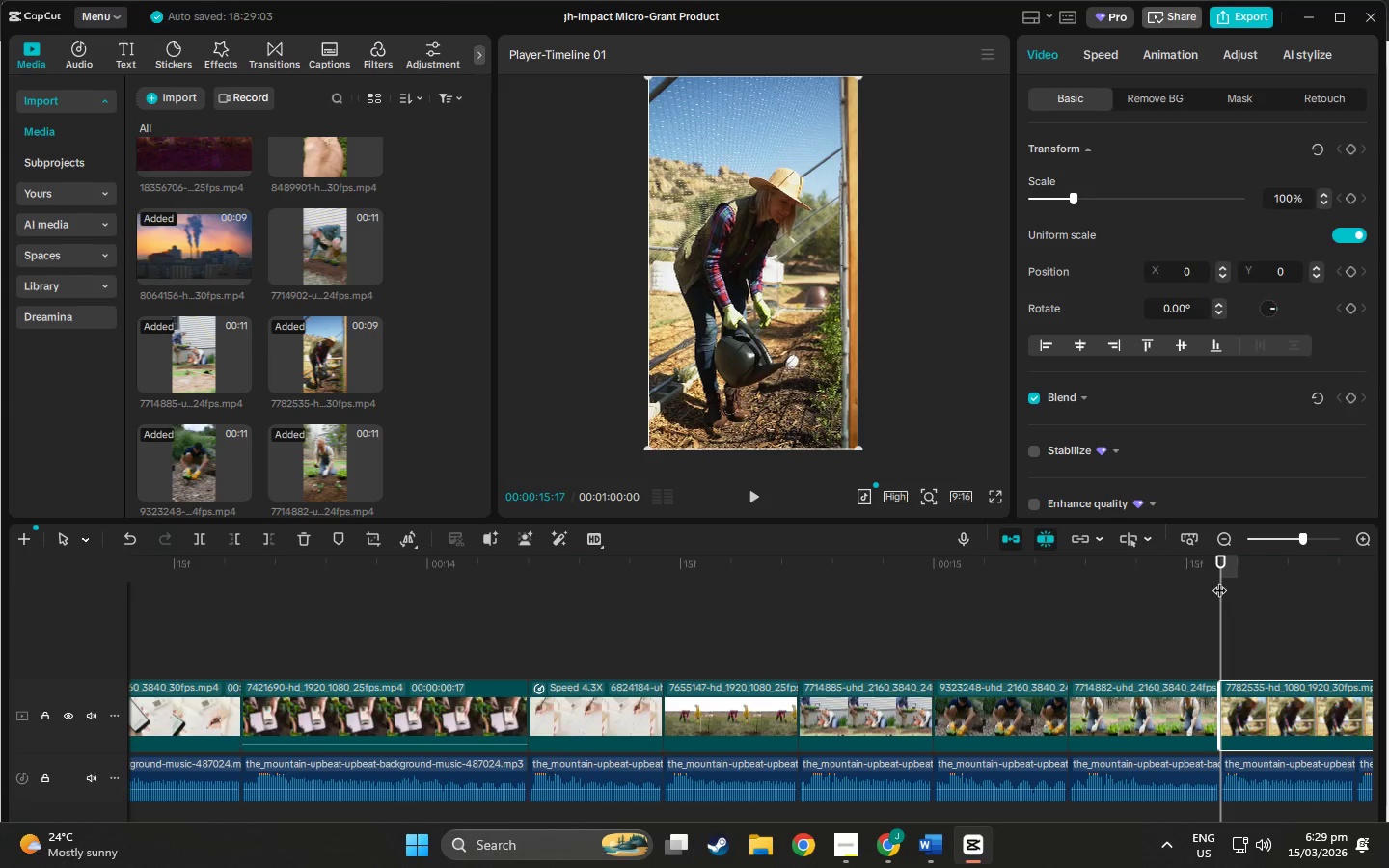 
left_click_drag(start_coordinate=[1222, 566], to_coordinate=[1075, 588])
 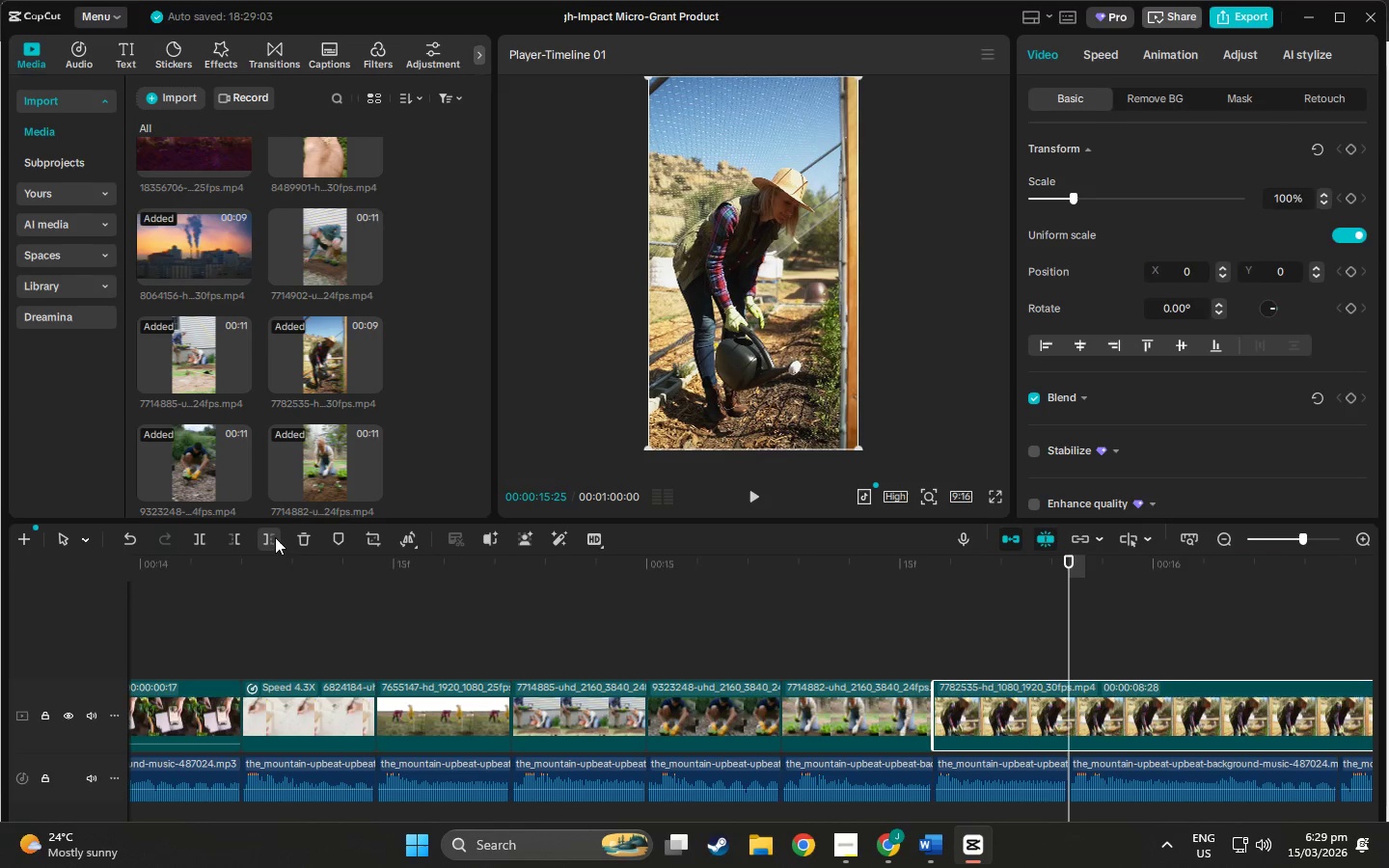 
left_click([274, 537])
 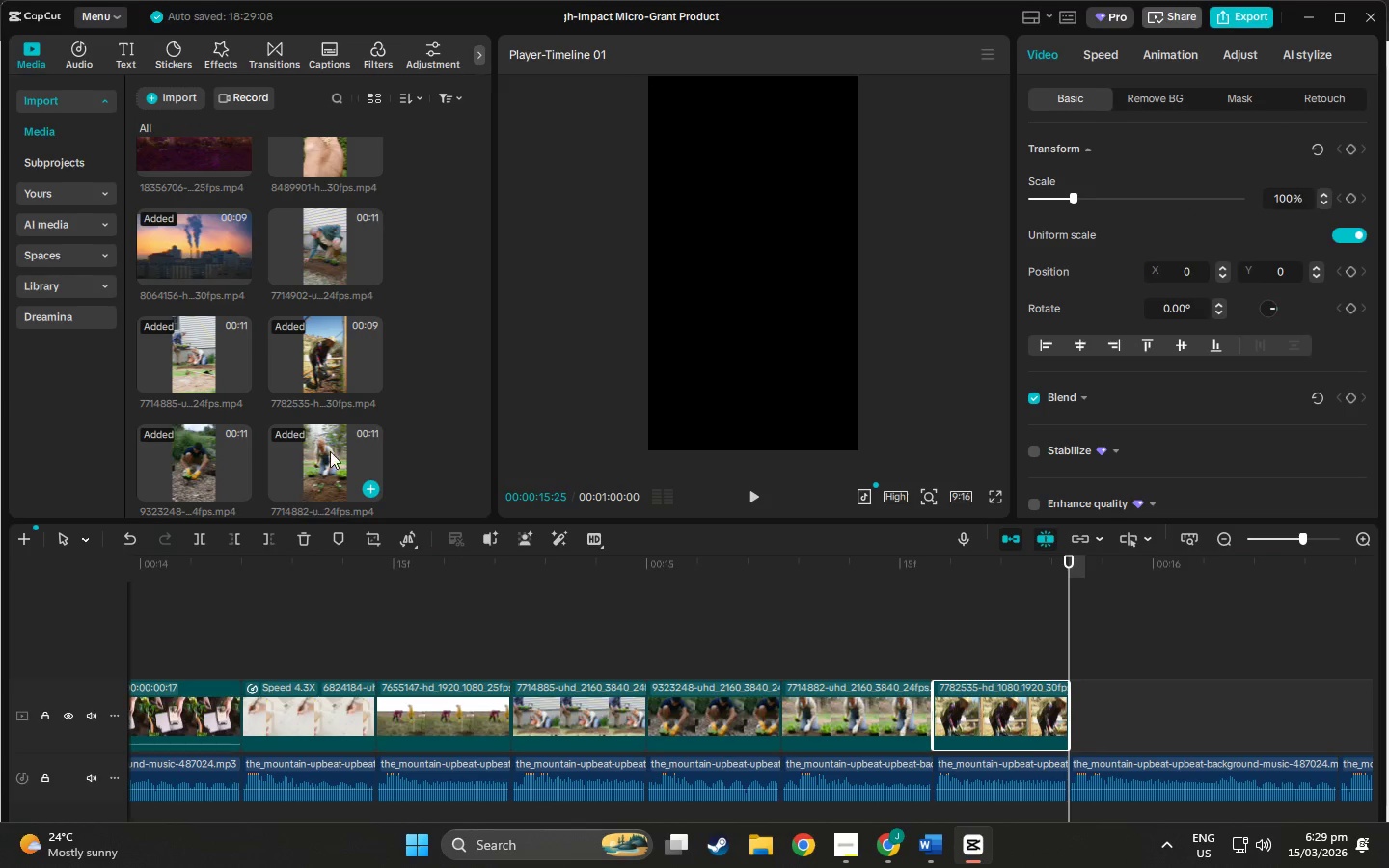 
scroll: coordinate [343, 409], scroll_direction: down, amount: 3.0
 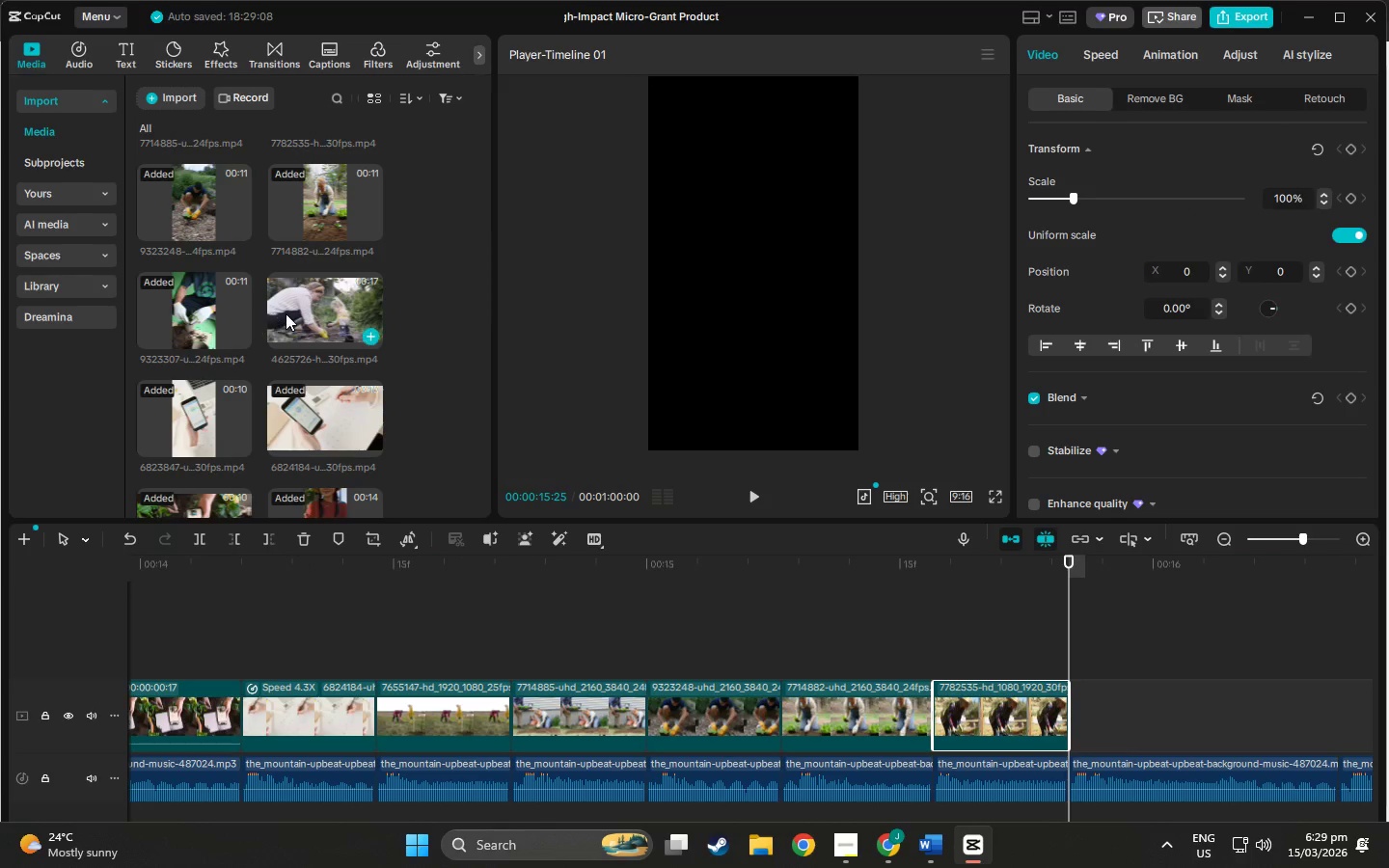 
left_click_drag(start_coordinate=[286, 313], to_coordinate=[1071, 717])
 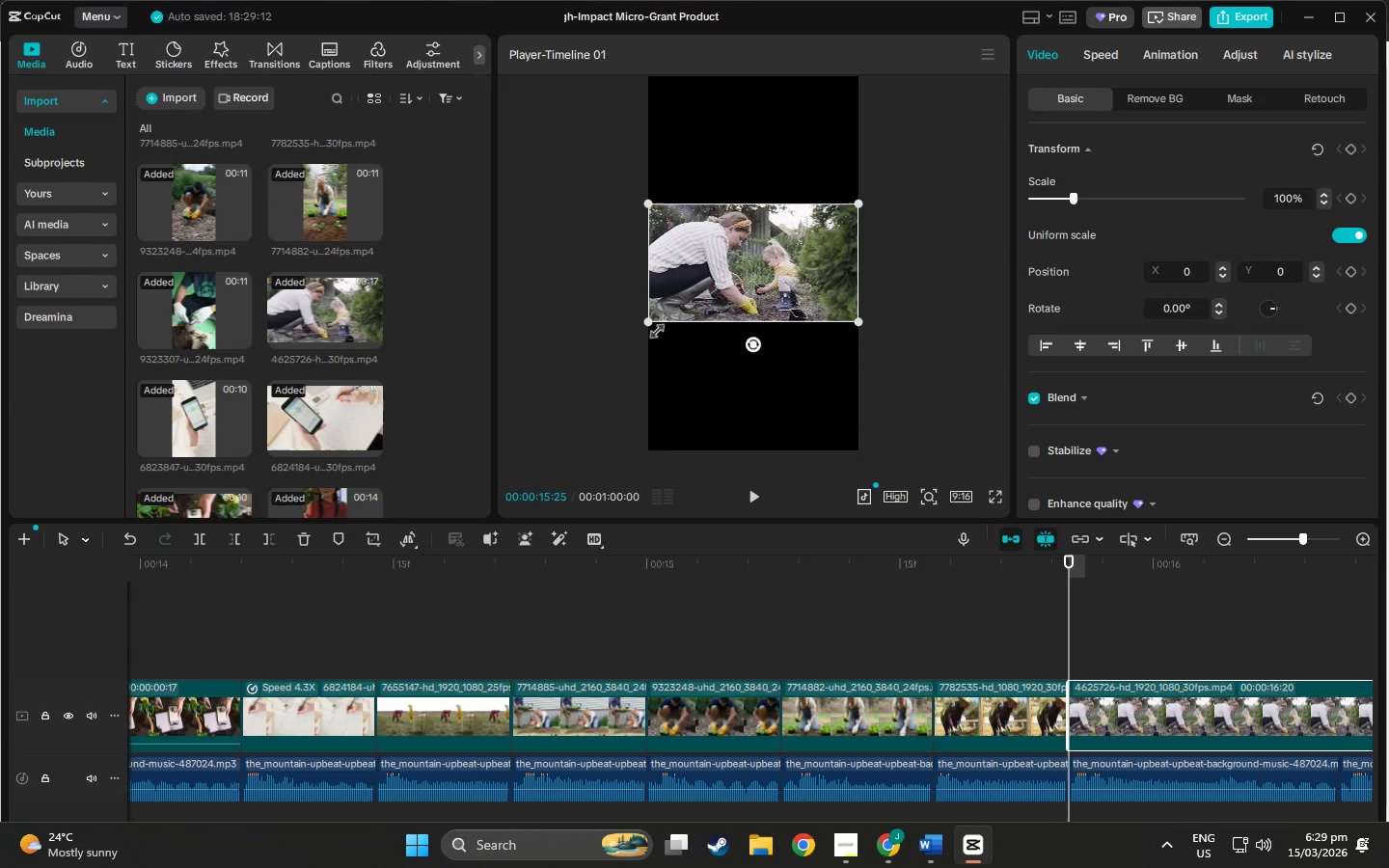 
left_click_drag(start_coordinate=[647, 320], to_coordinate=[414, 650])
 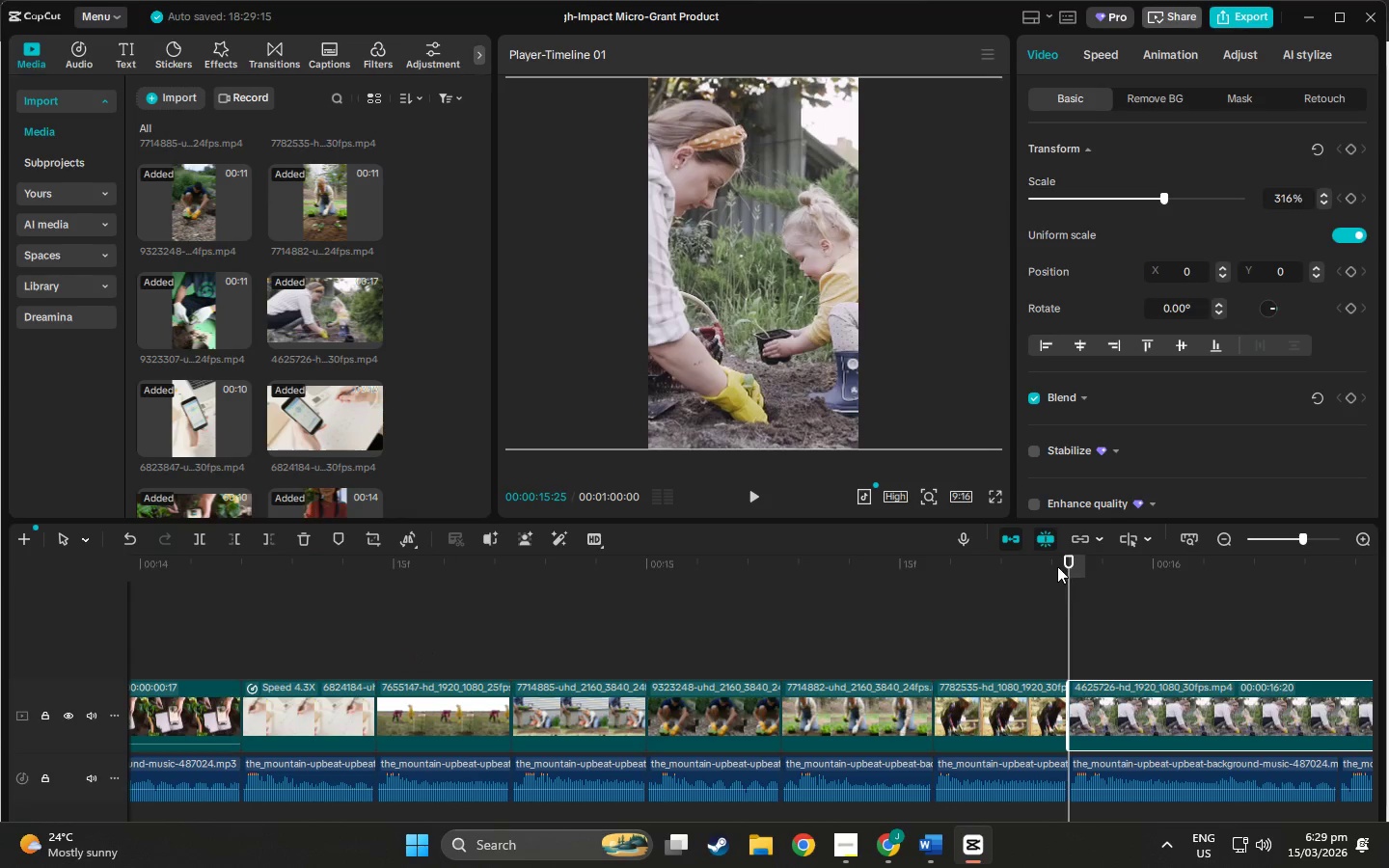 
left_click_drag(start_coordinate=[1074, 566], to_coordinate=[1260, 594])
 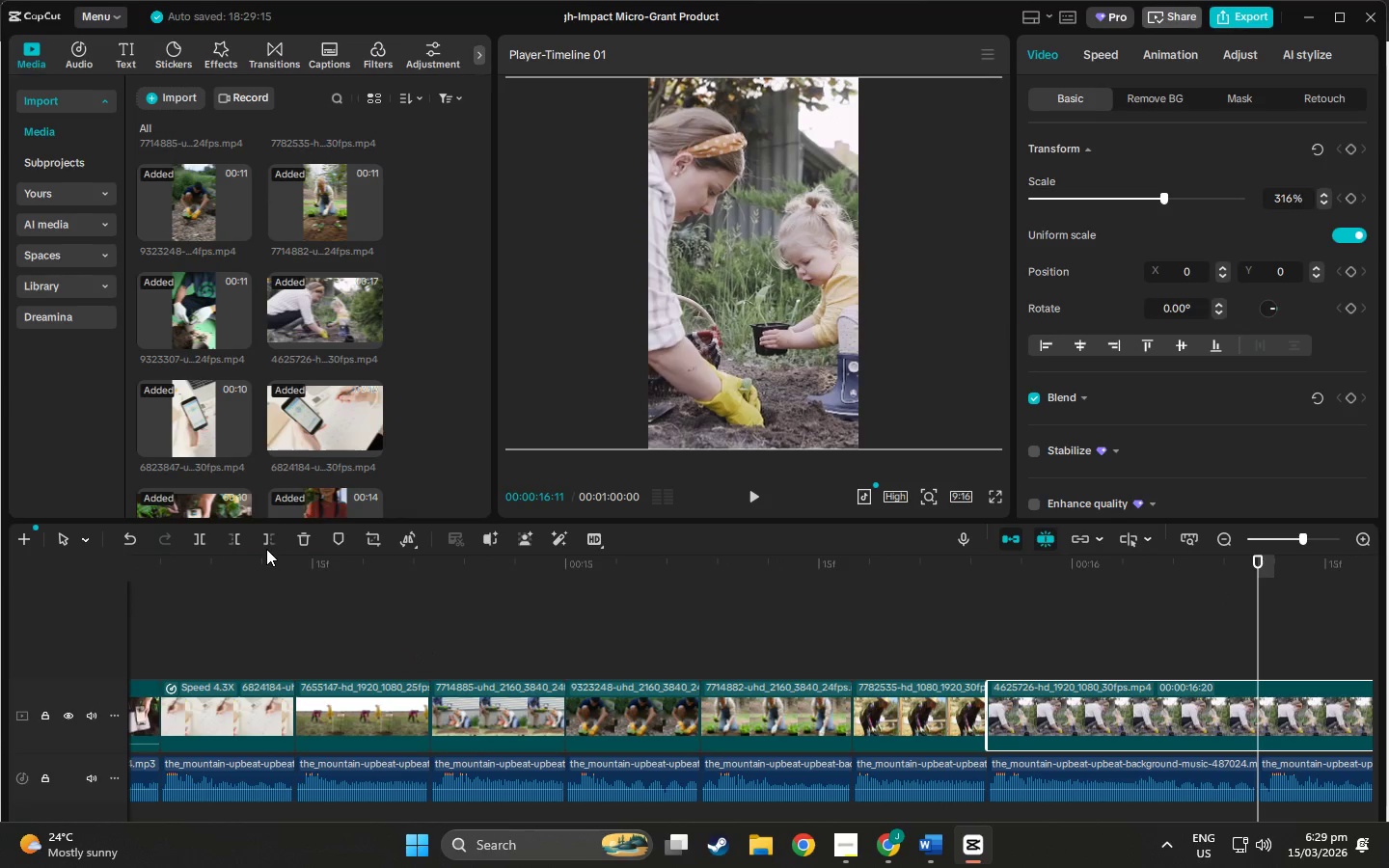 
left_click([268, 538])
 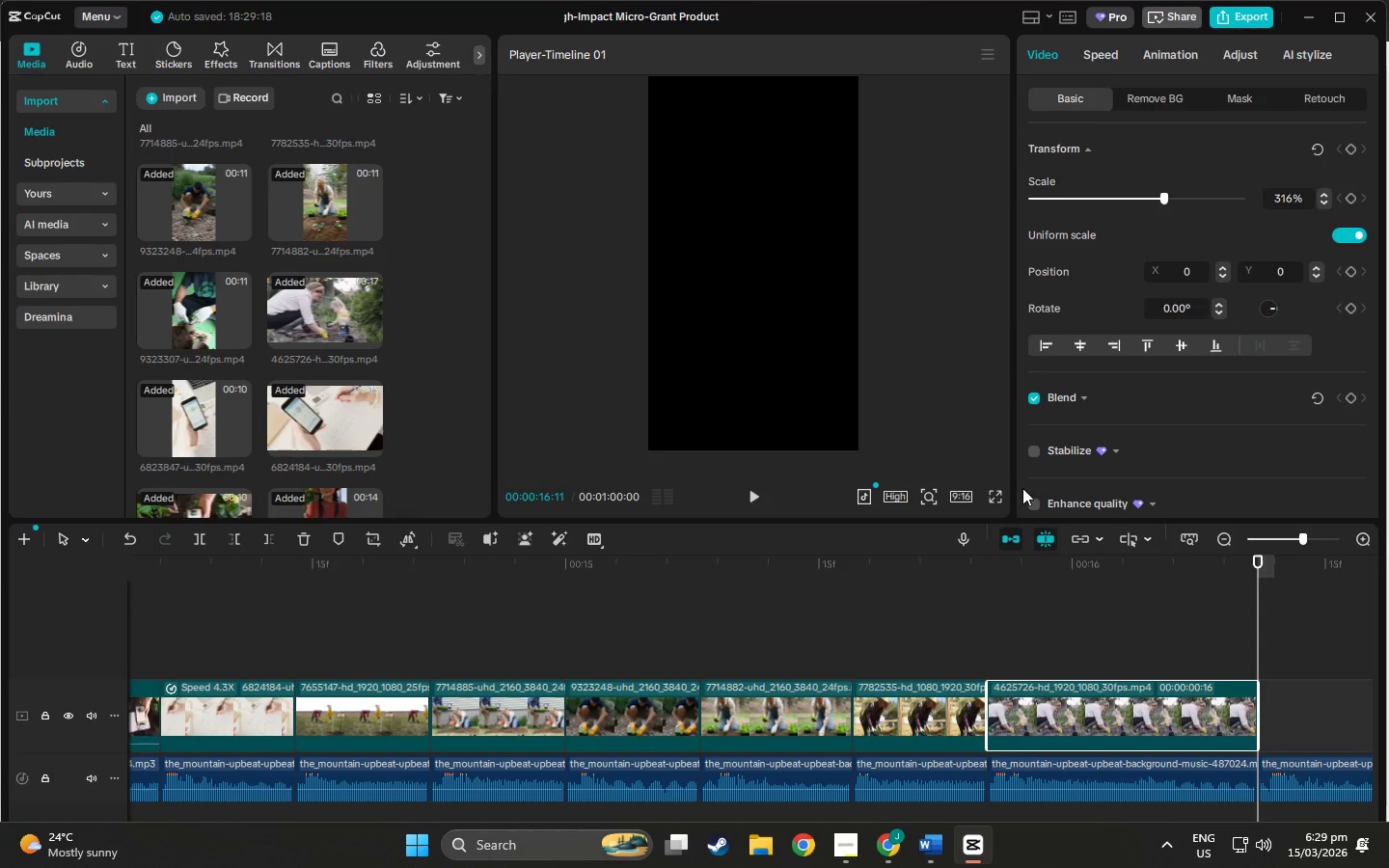 
left_click([1002, 492])
 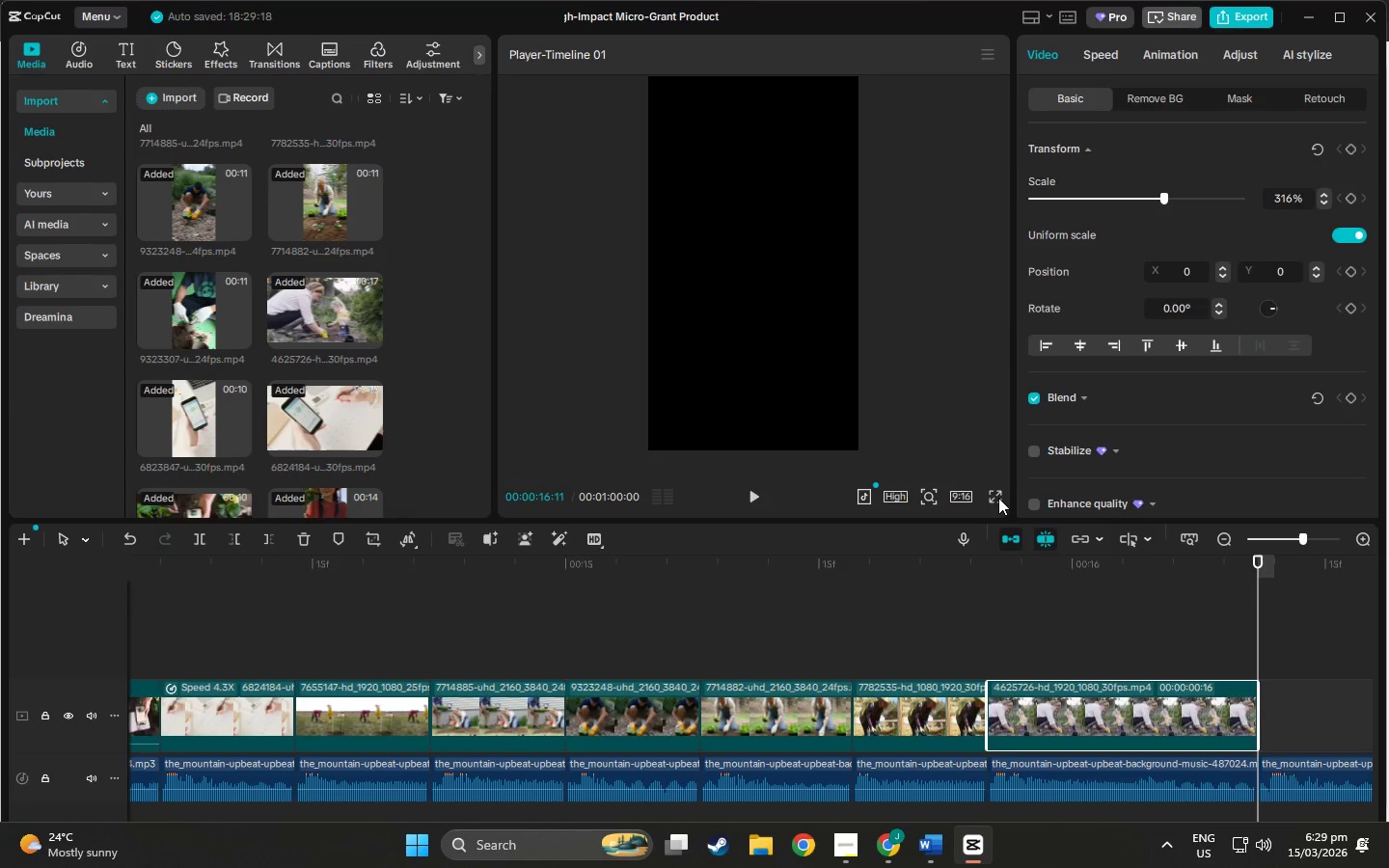 
left_click([998, 497])
 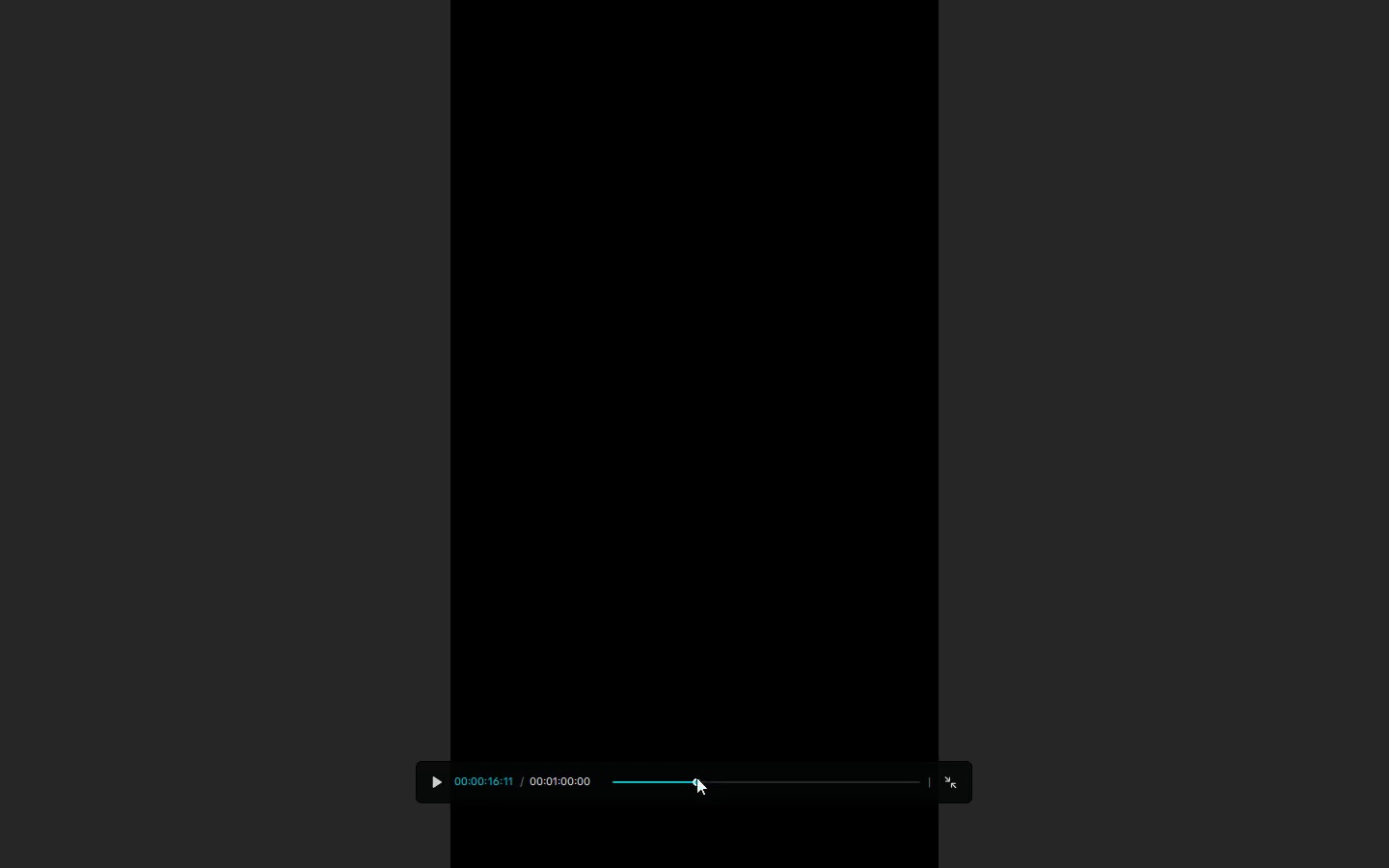 
left_click_drag(start_coordinate=[694, 781], to_coordinate=[572, 786])
 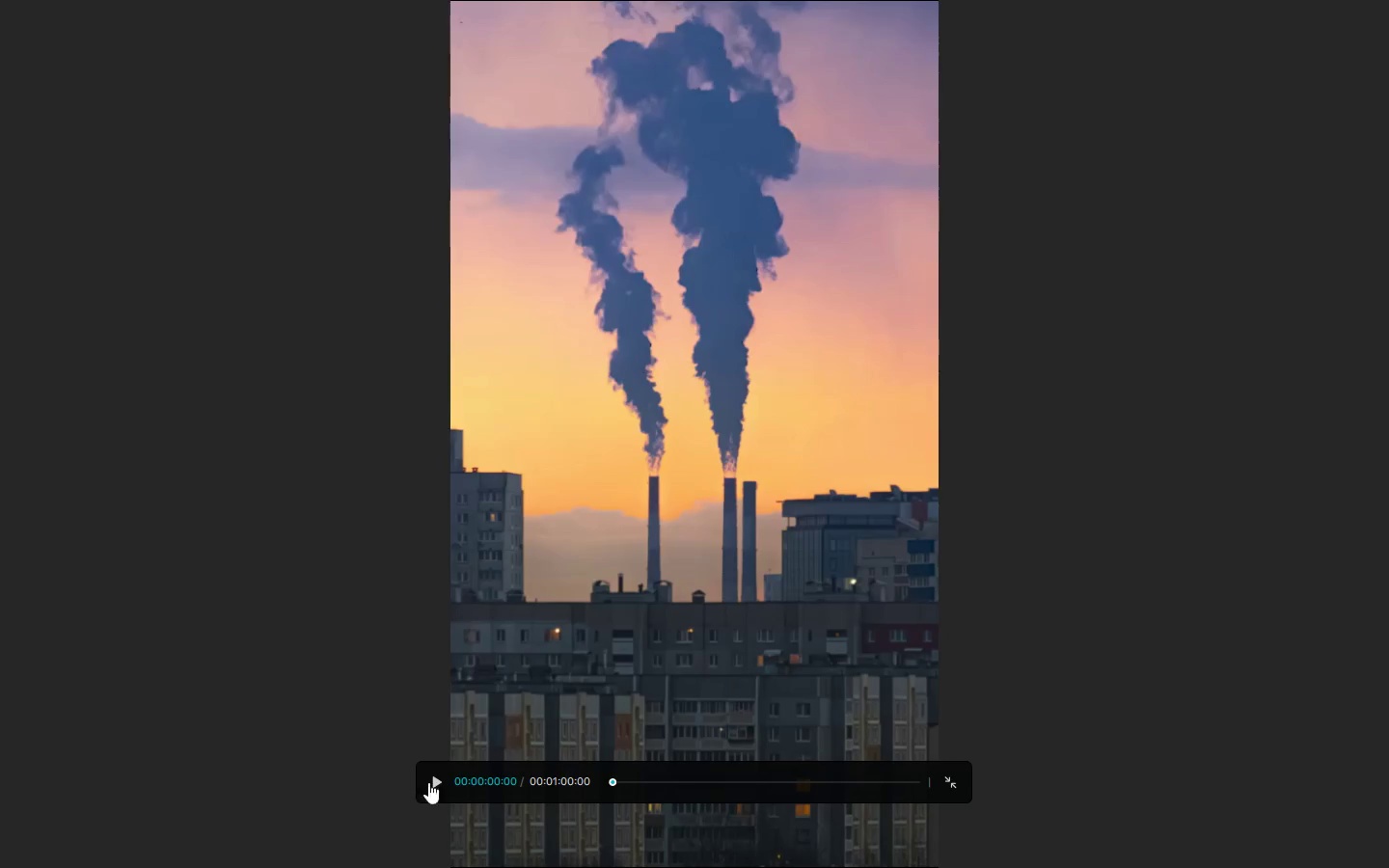 
left_click([440, 785])
 